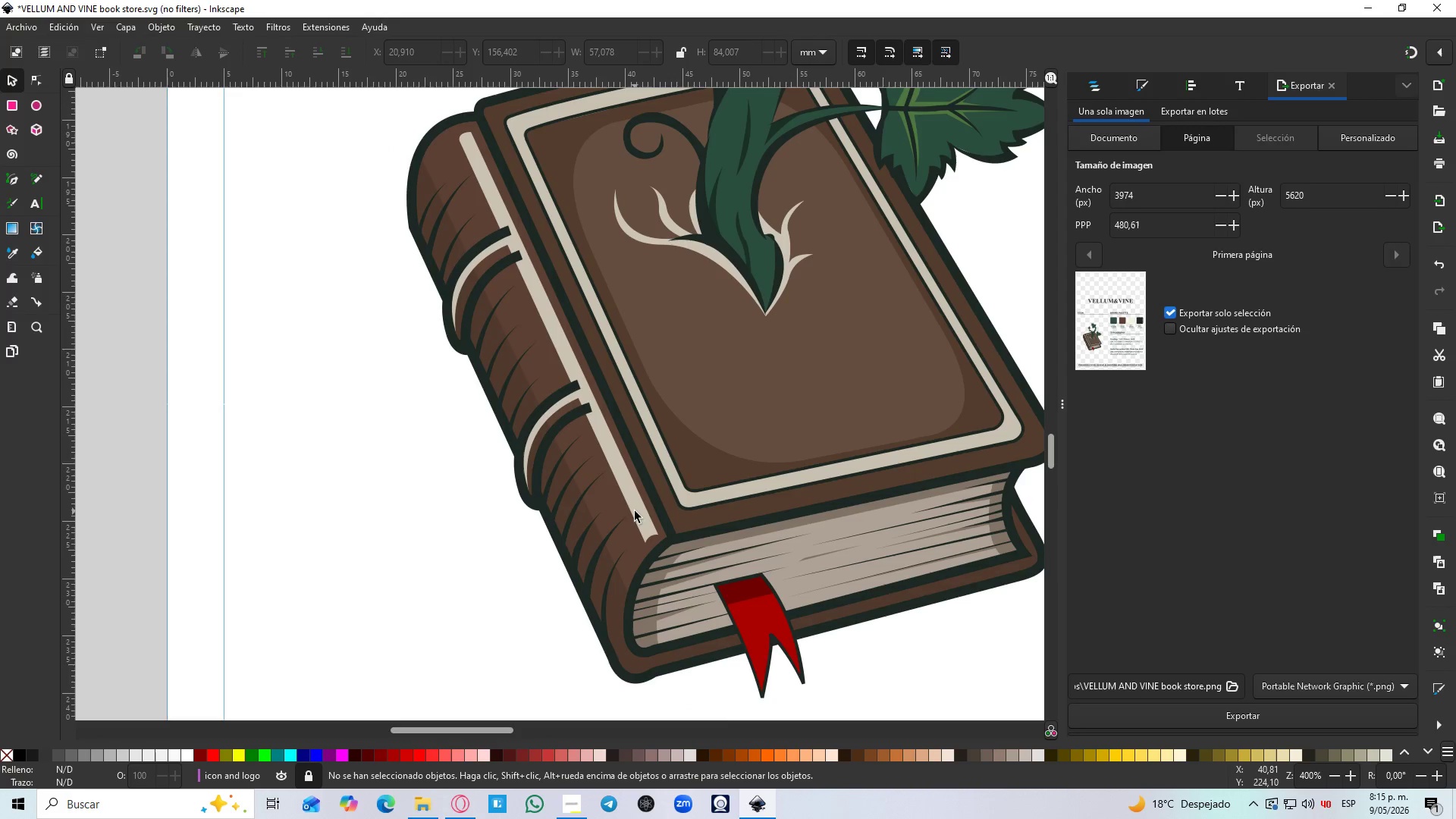 
double_click([635, 511])
 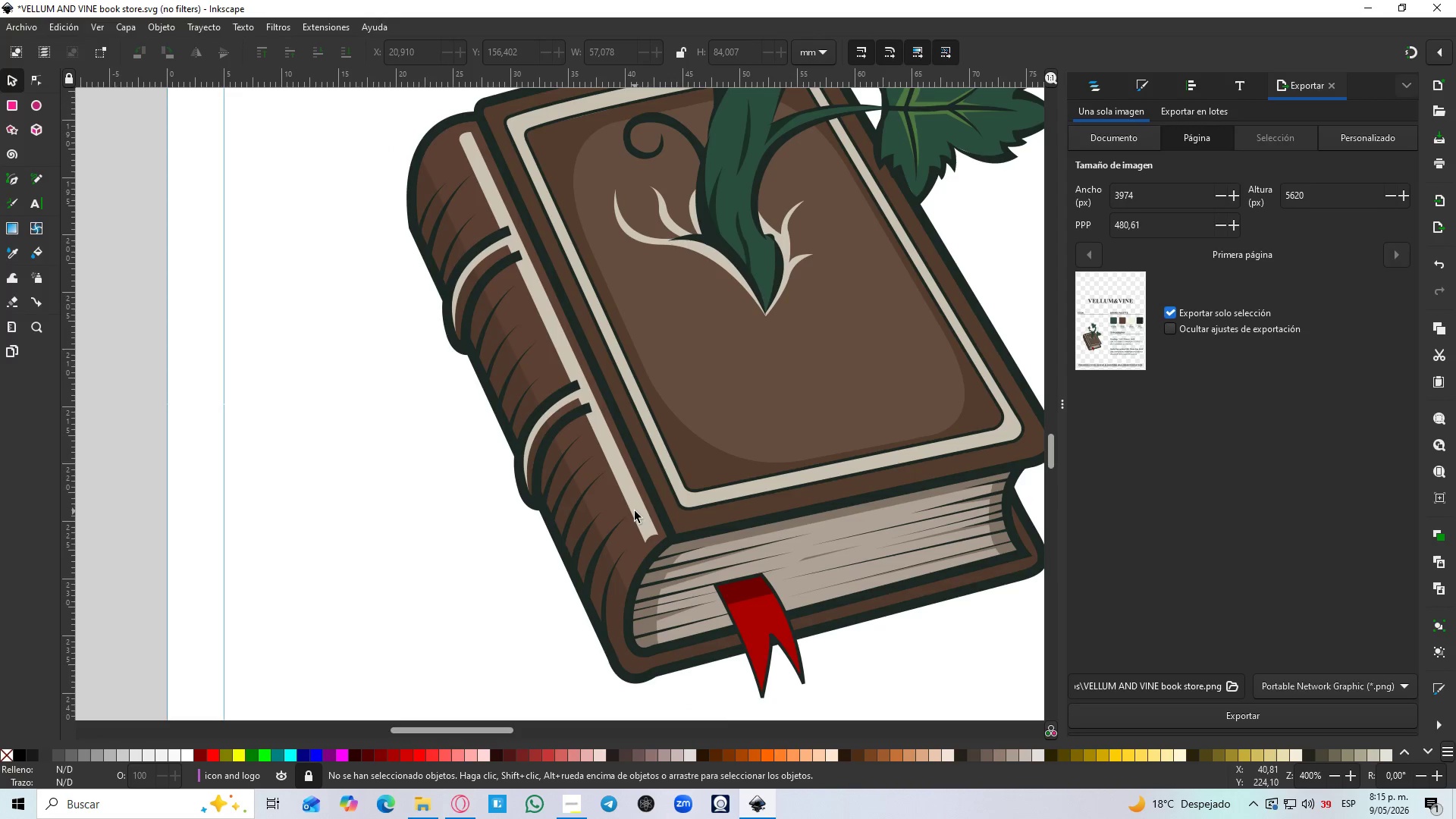 
triple_click([635, 511])
 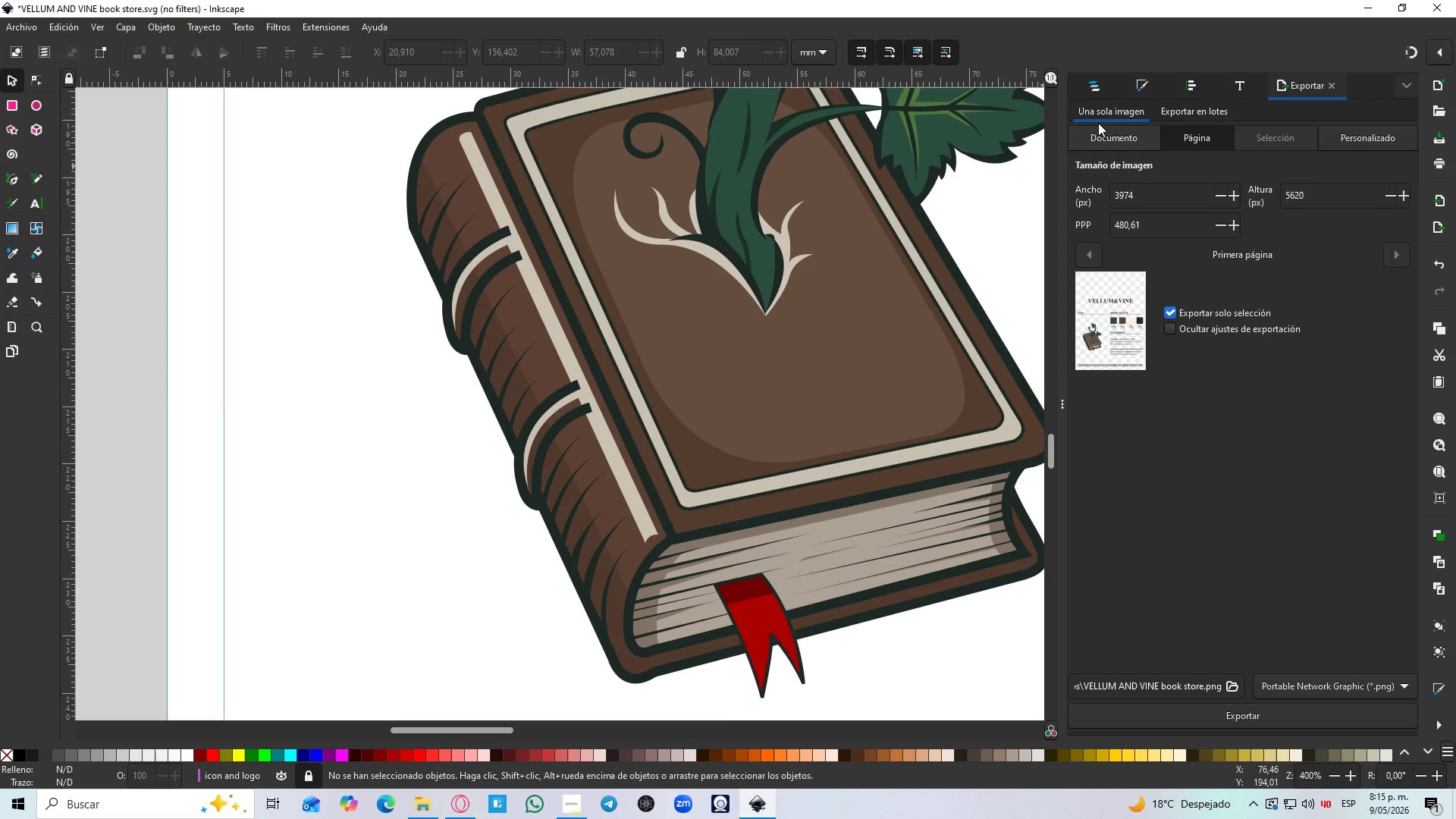 
left_click([1136, 87])
 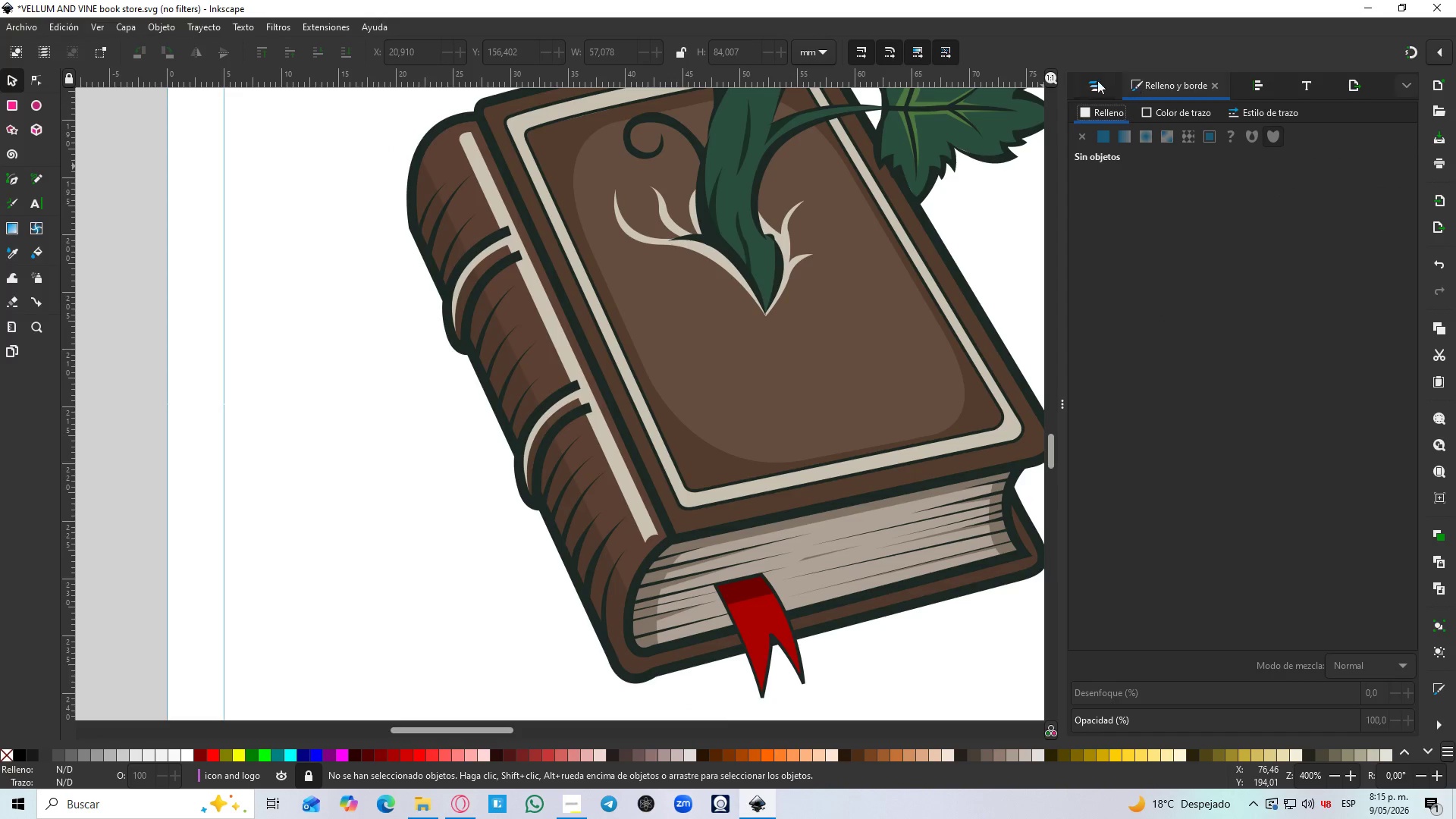 
scroll: coordinate [621, 559], scroll_direction: up, amount: 5.0
 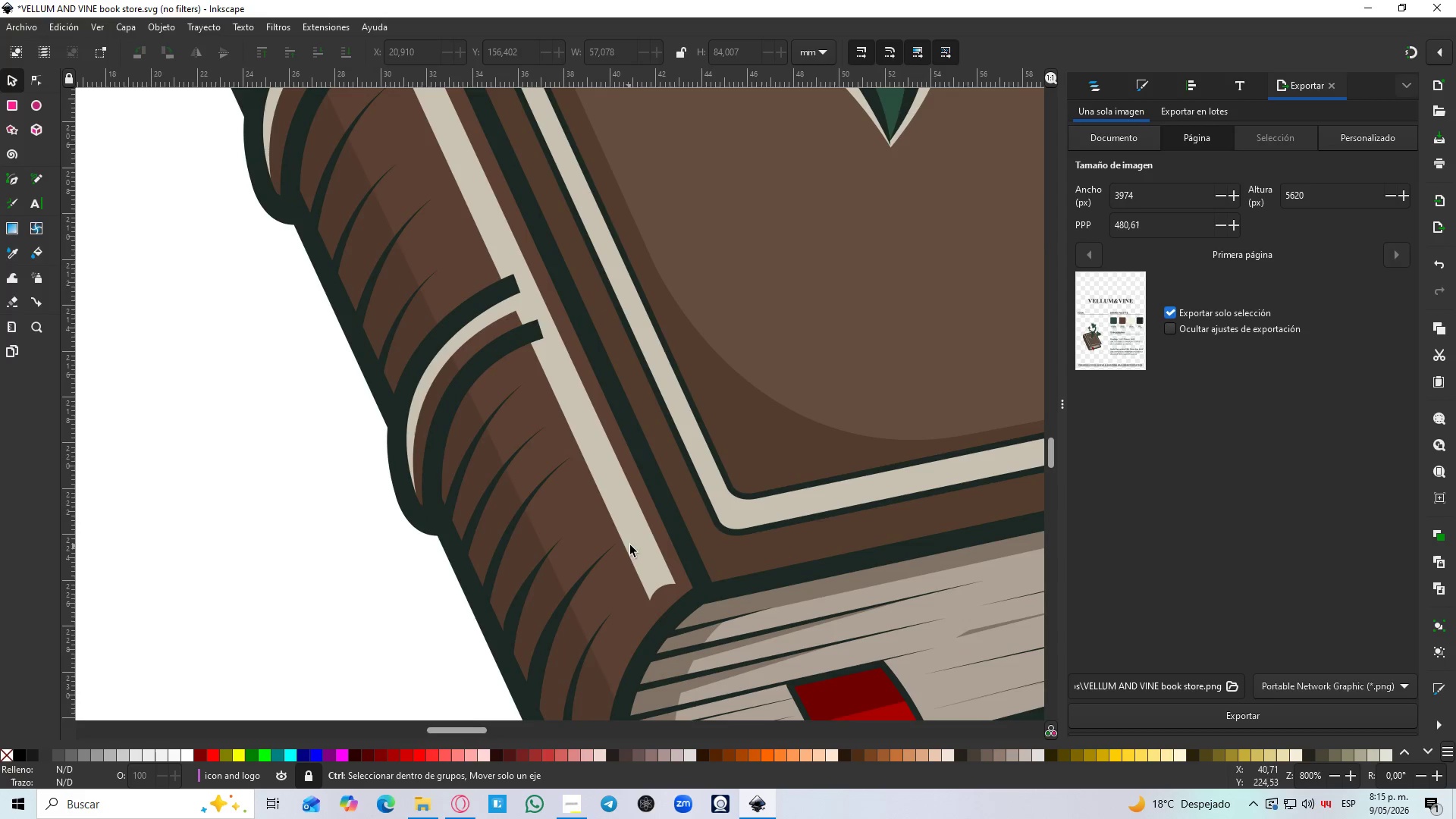 
left_click([1092, 80])
 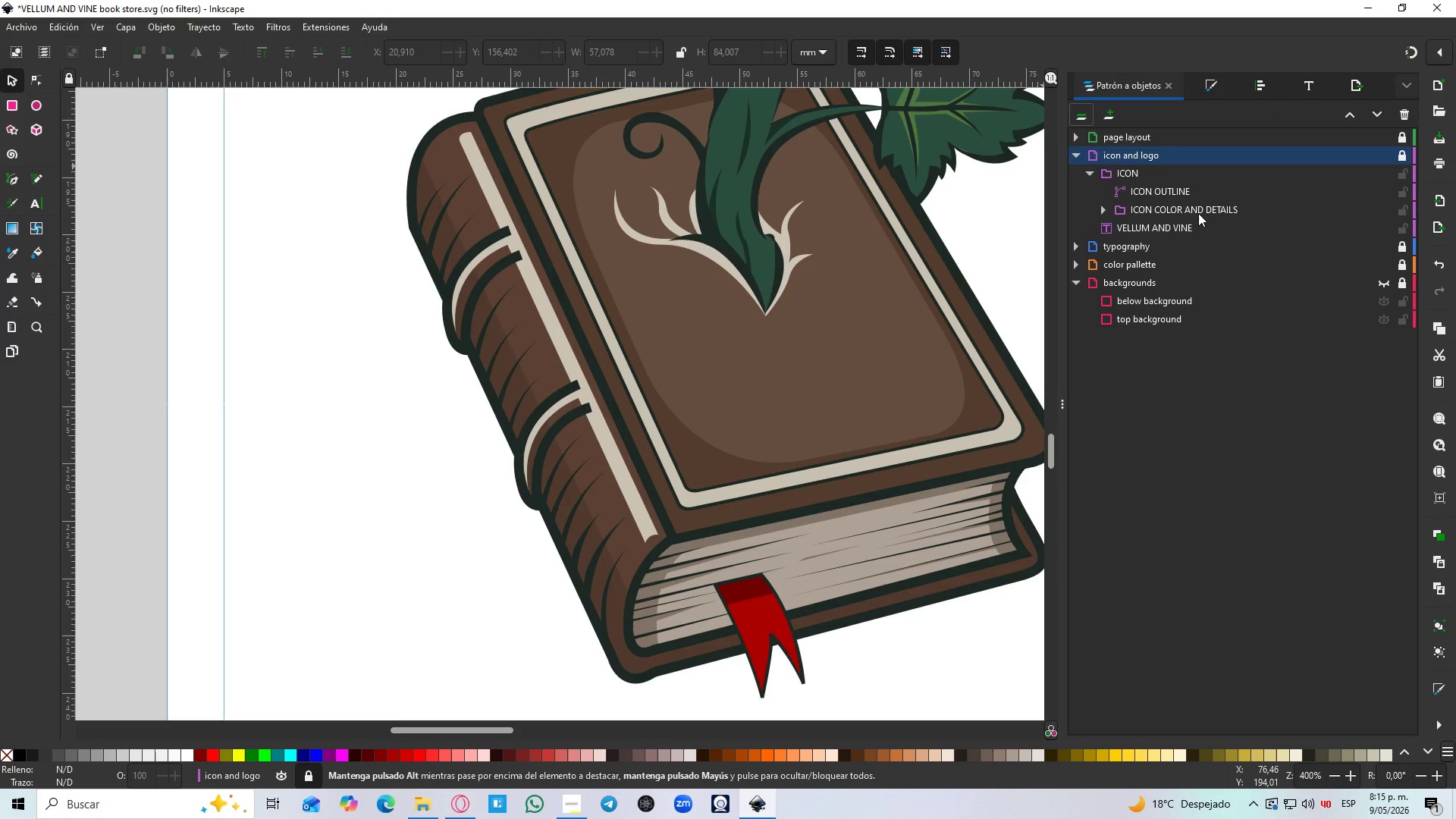 
scroll: coordinate [641, 545], scroll_direction: down, amount: 3.0
 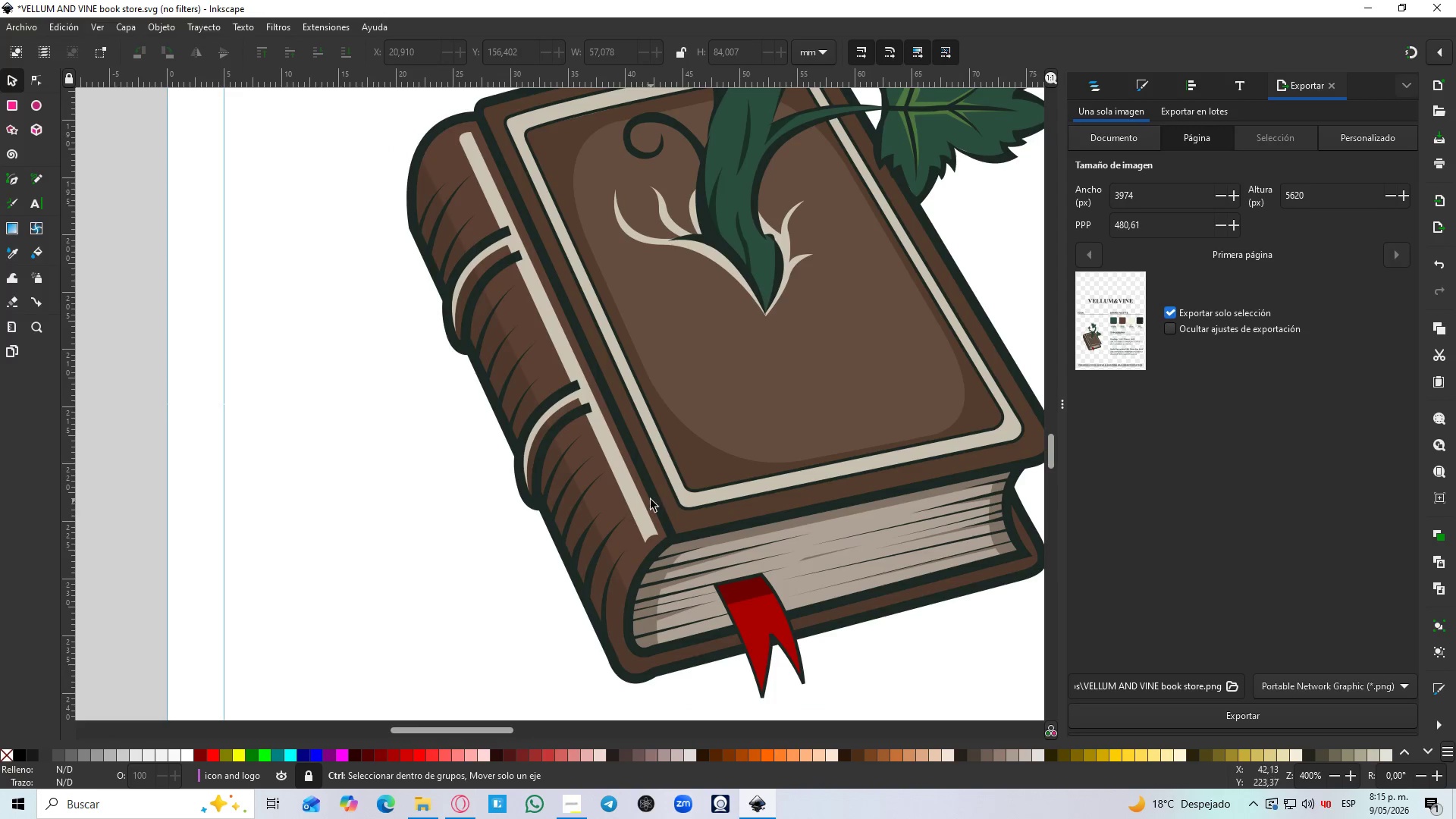 
left_click([1167, 193])
 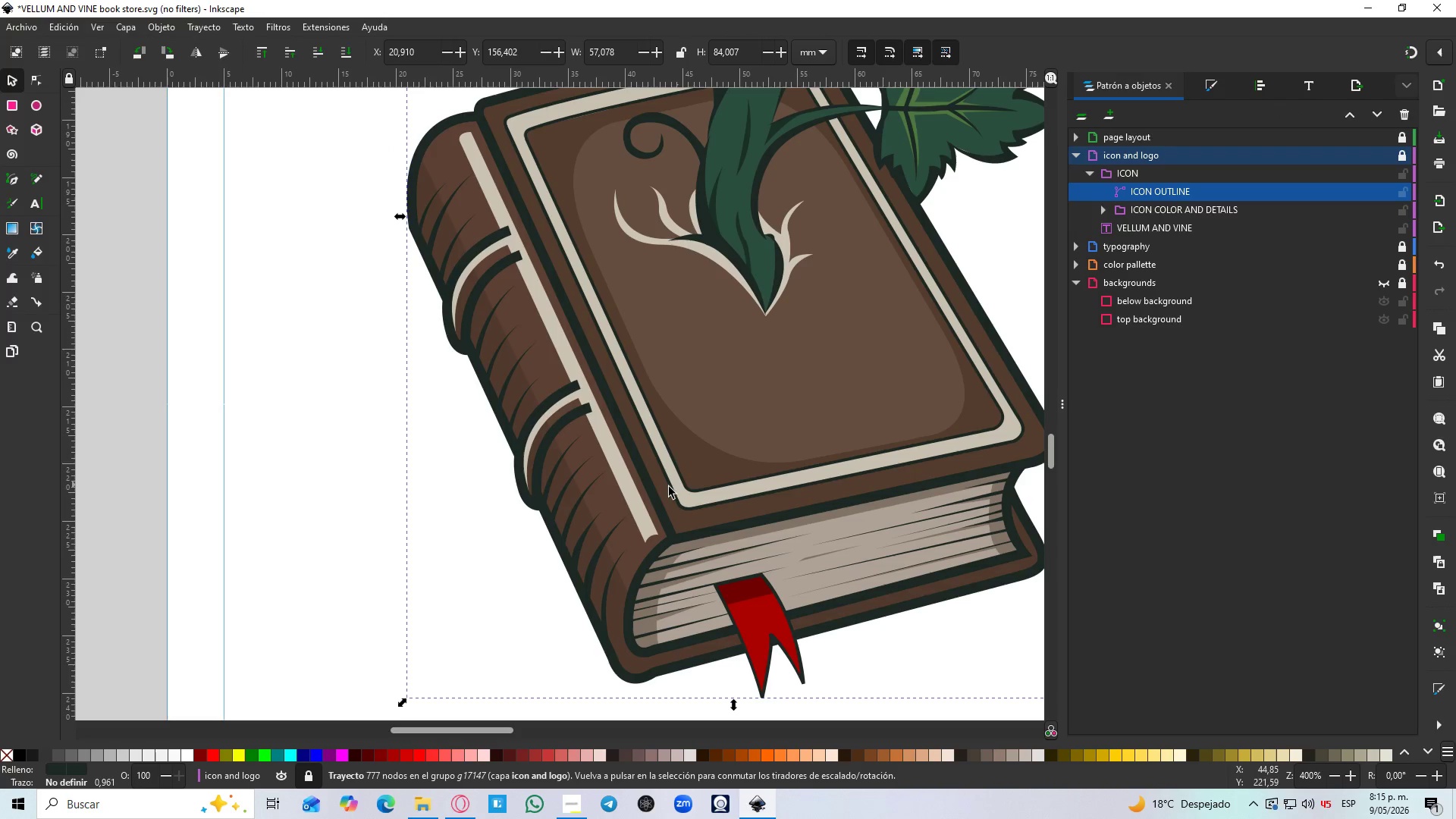 
left_click([637, 510])
 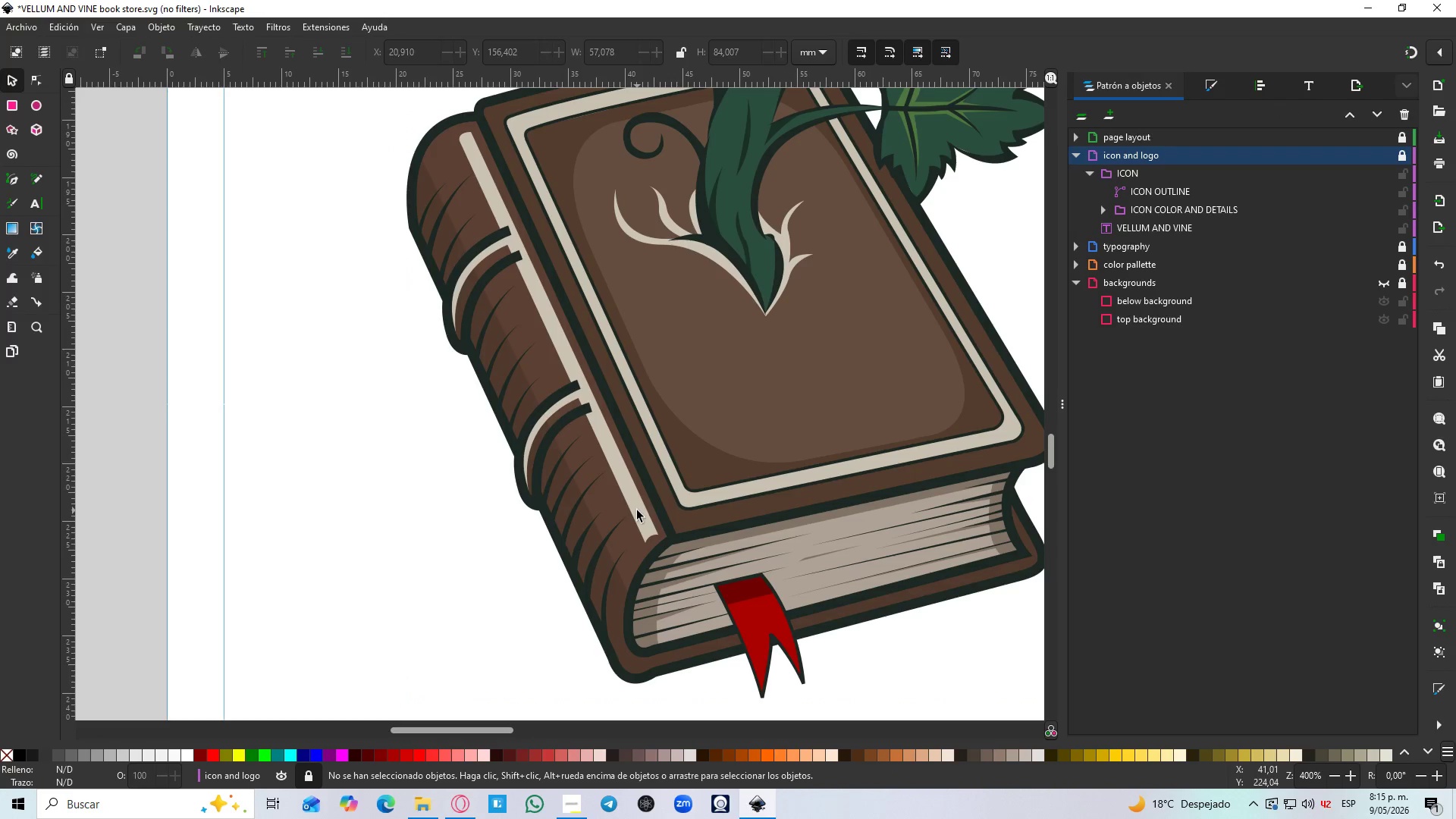 
left_click([637, 510])
 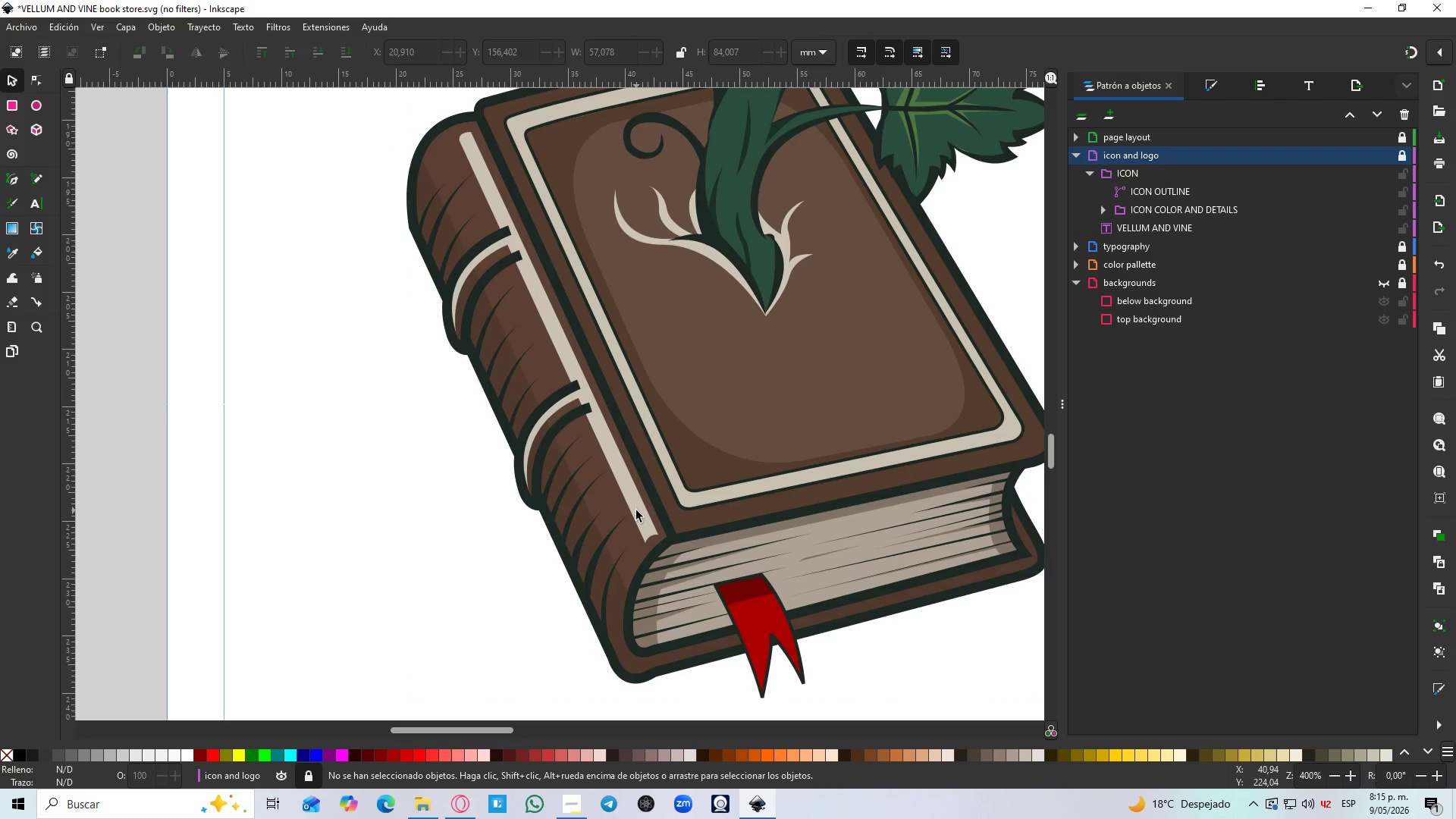 
triple_click([639, 510])
 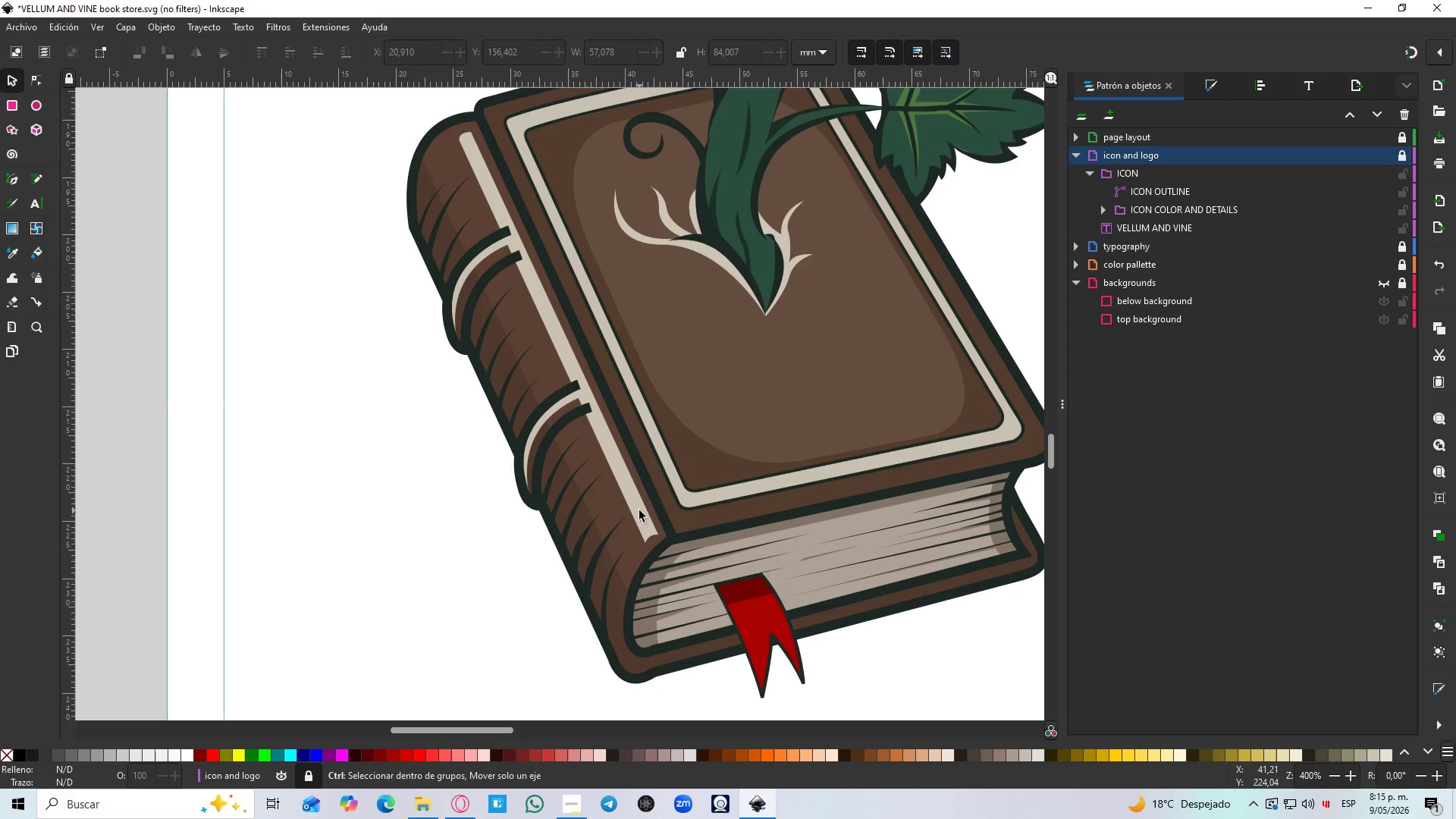 
hold_key(key=ControlLeft, duration=0.77)
 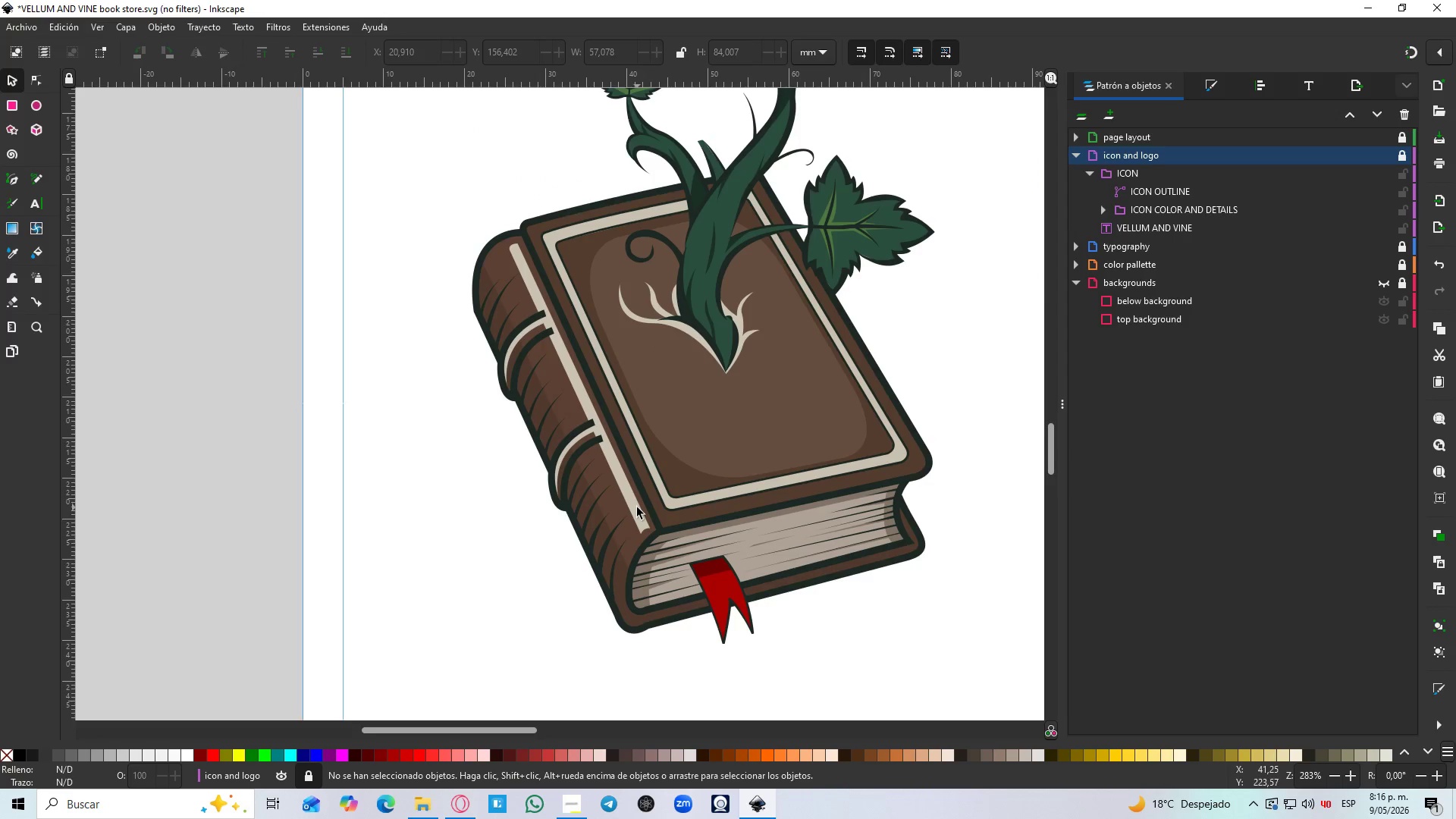 
left_click([637, 507])
 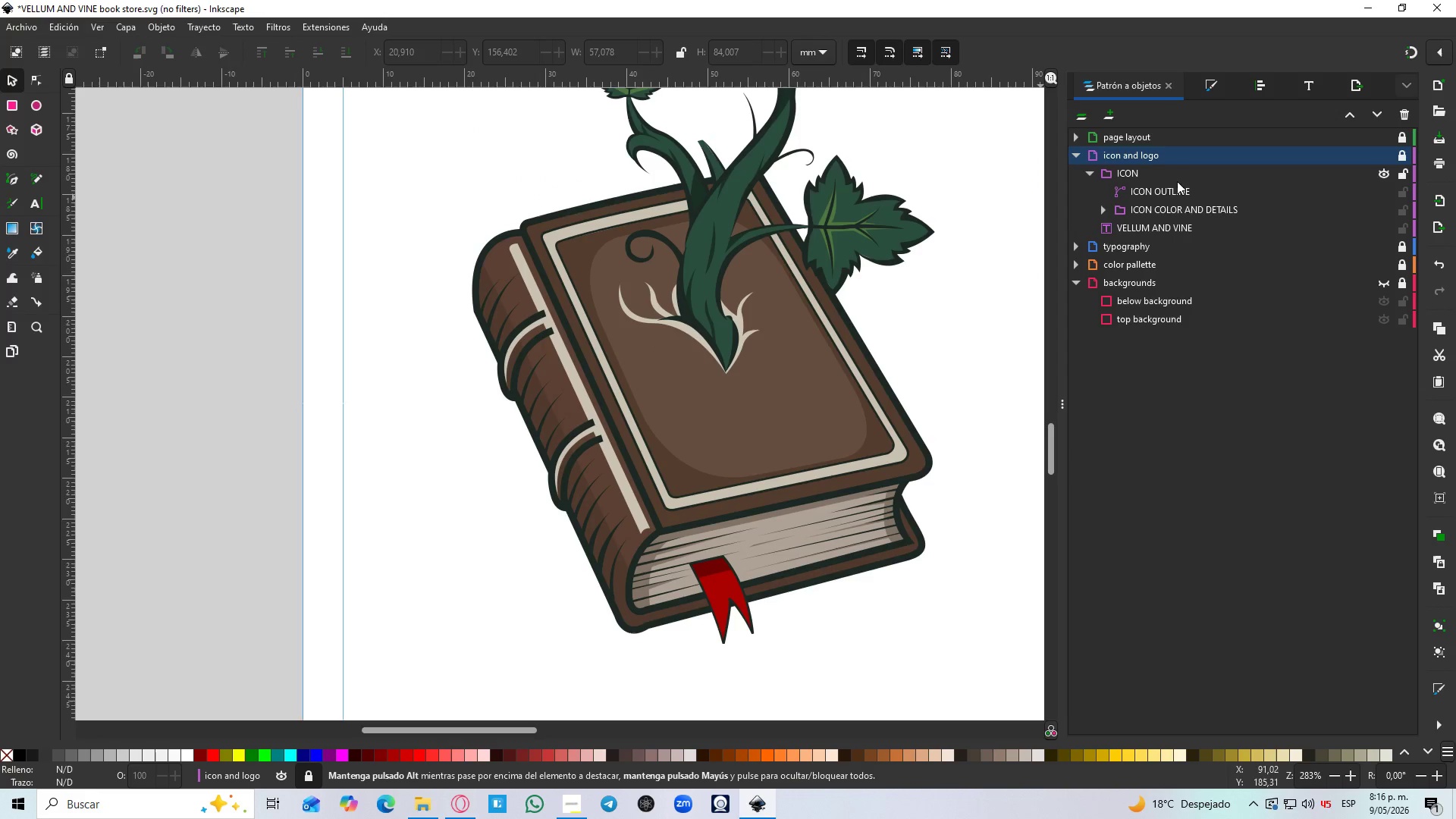 
left_click([1163, 202])
 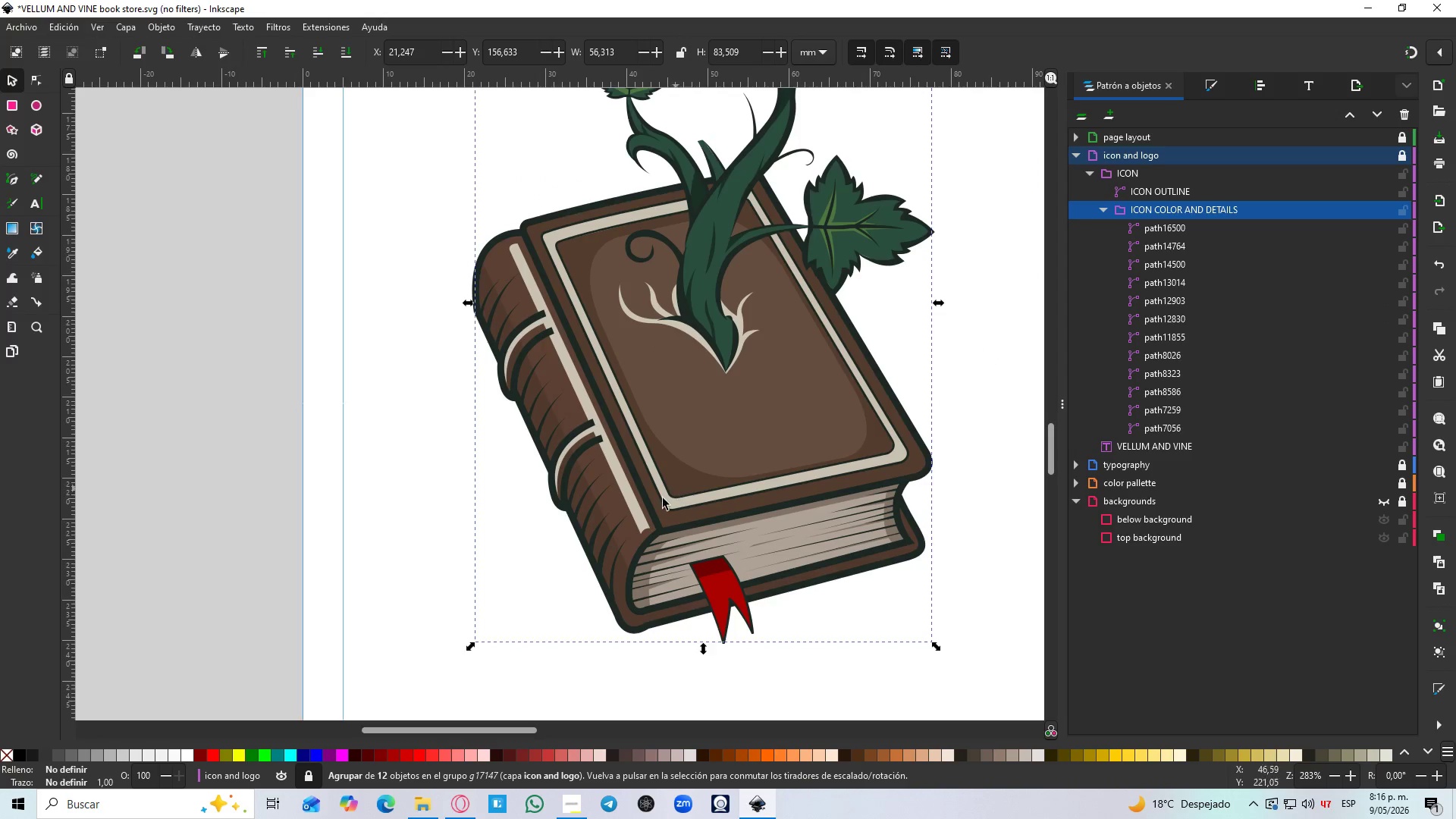 
left_click([642, 514])
 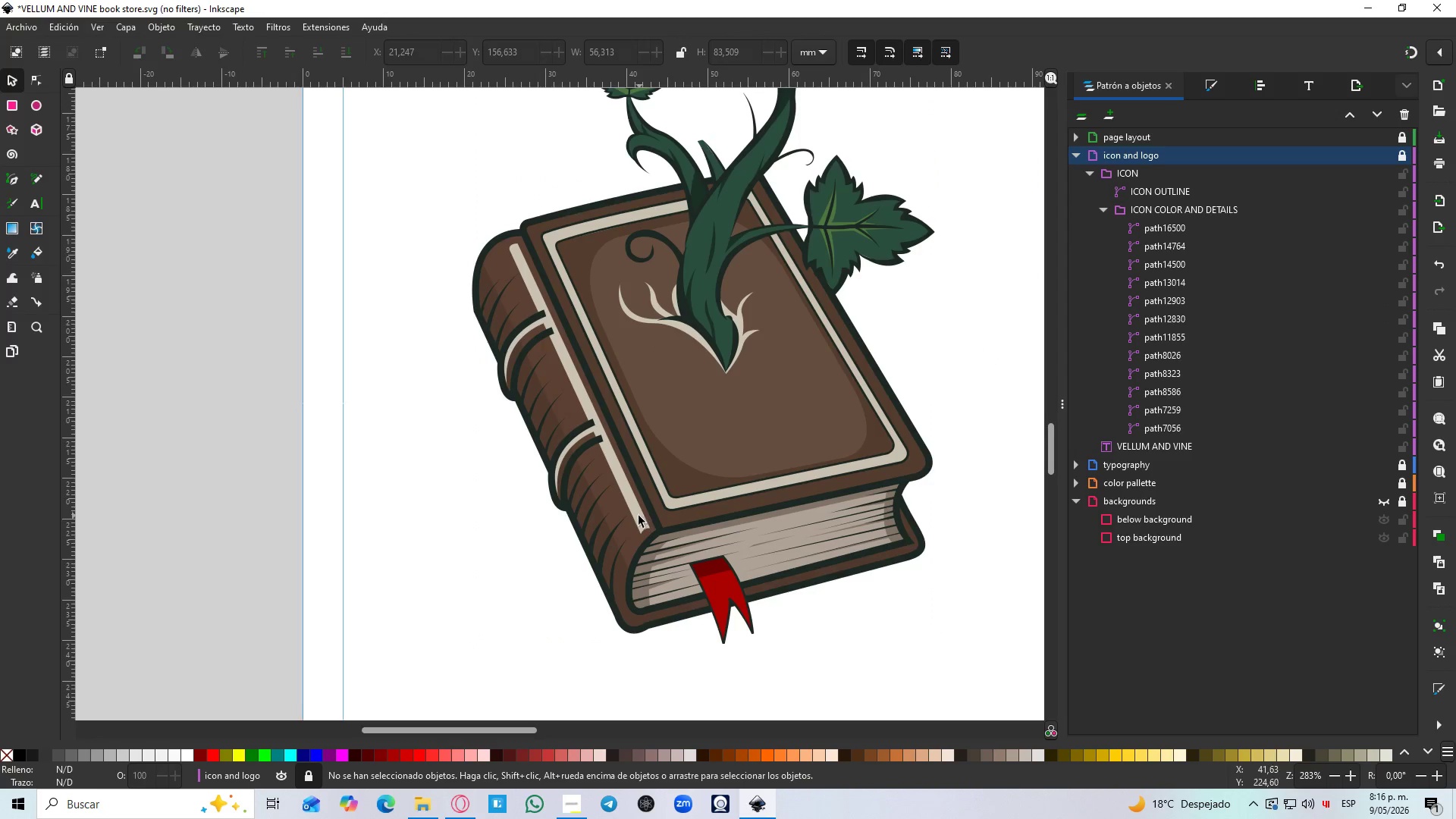 
left_click([638, 516])
 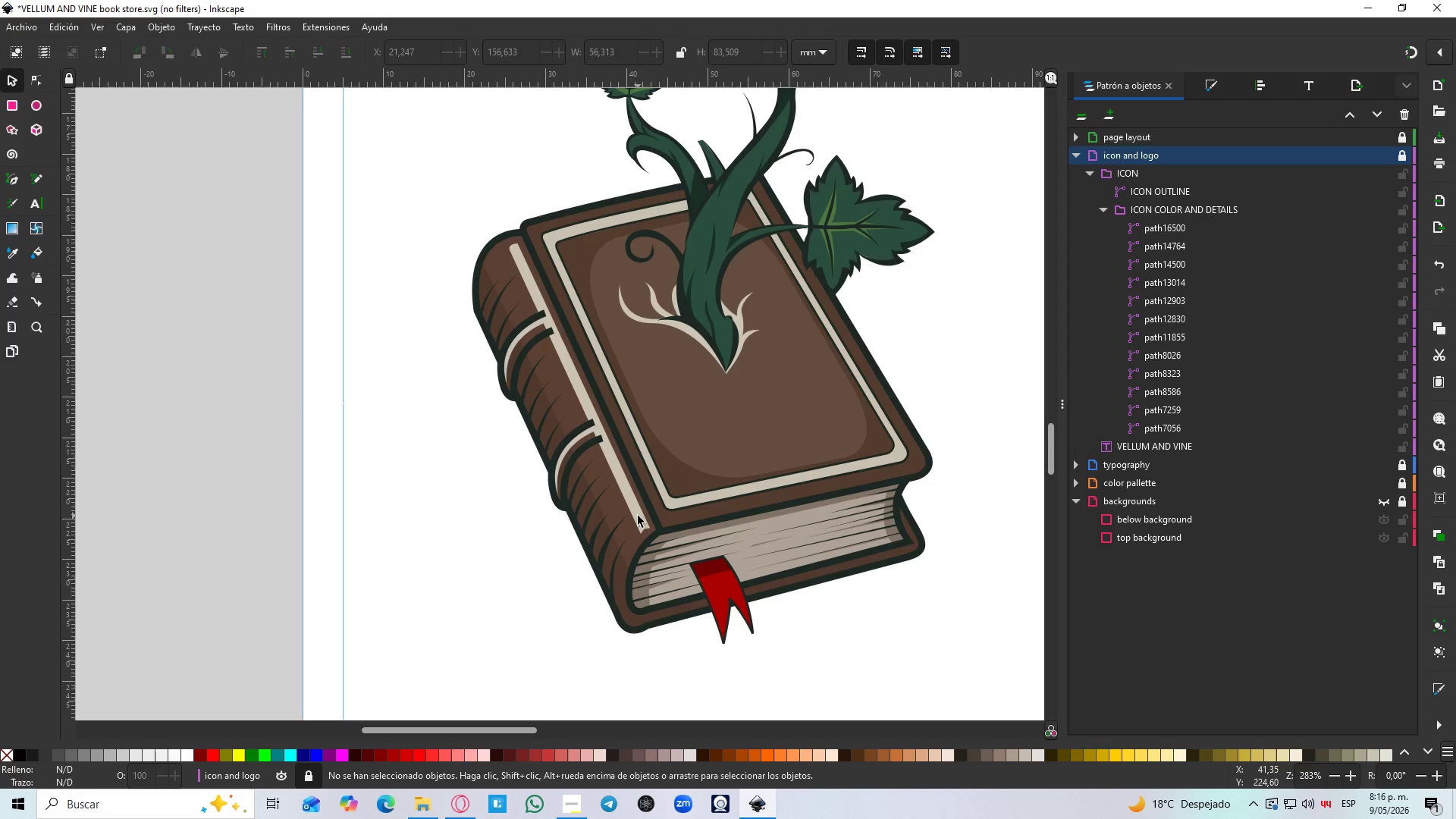 
scroll: coordinate [645, 508], scroll_direction: down, amount: 1.0
 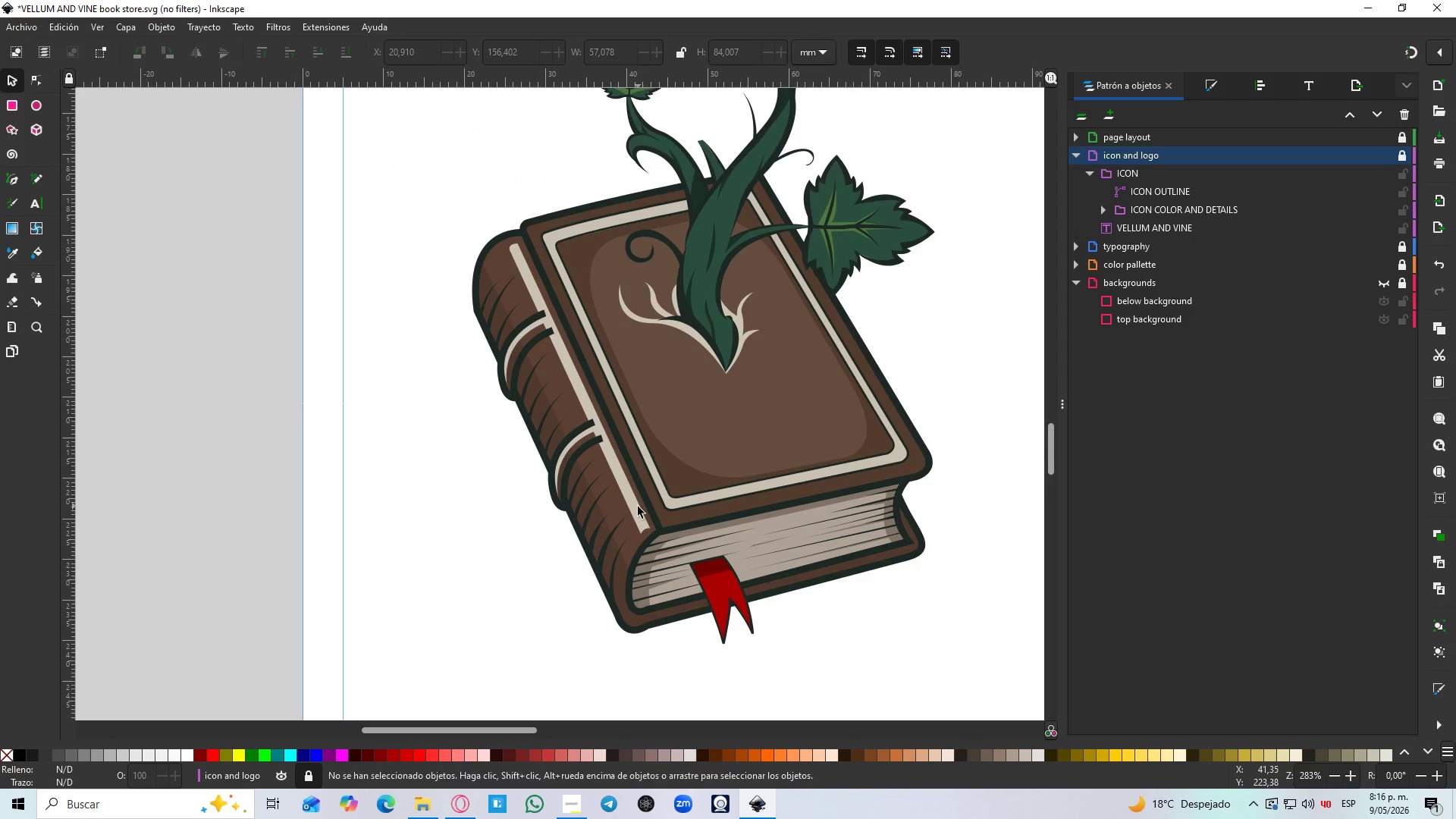 
double_click([638, 516])
 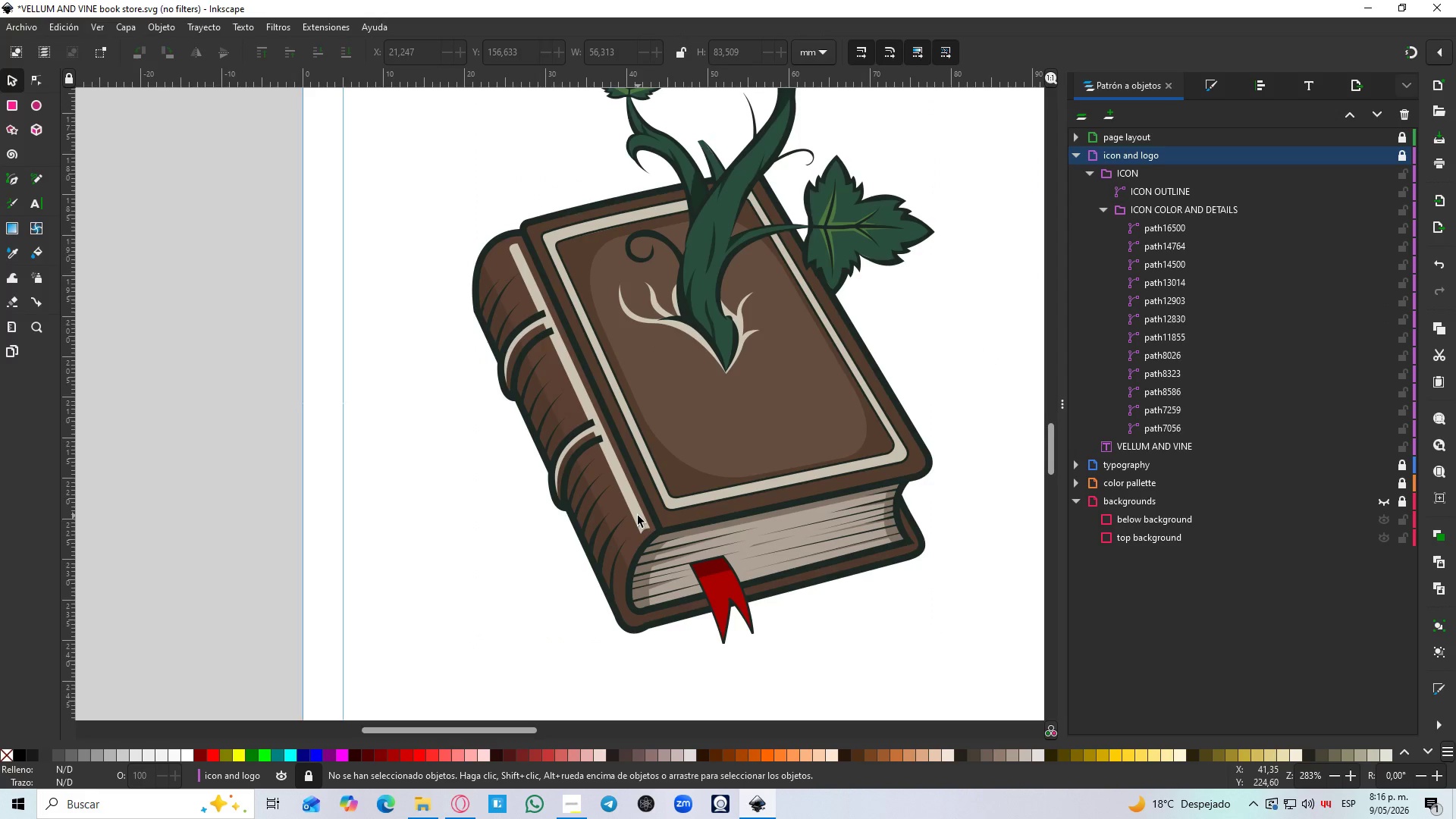 
triple_click([638, 516])
 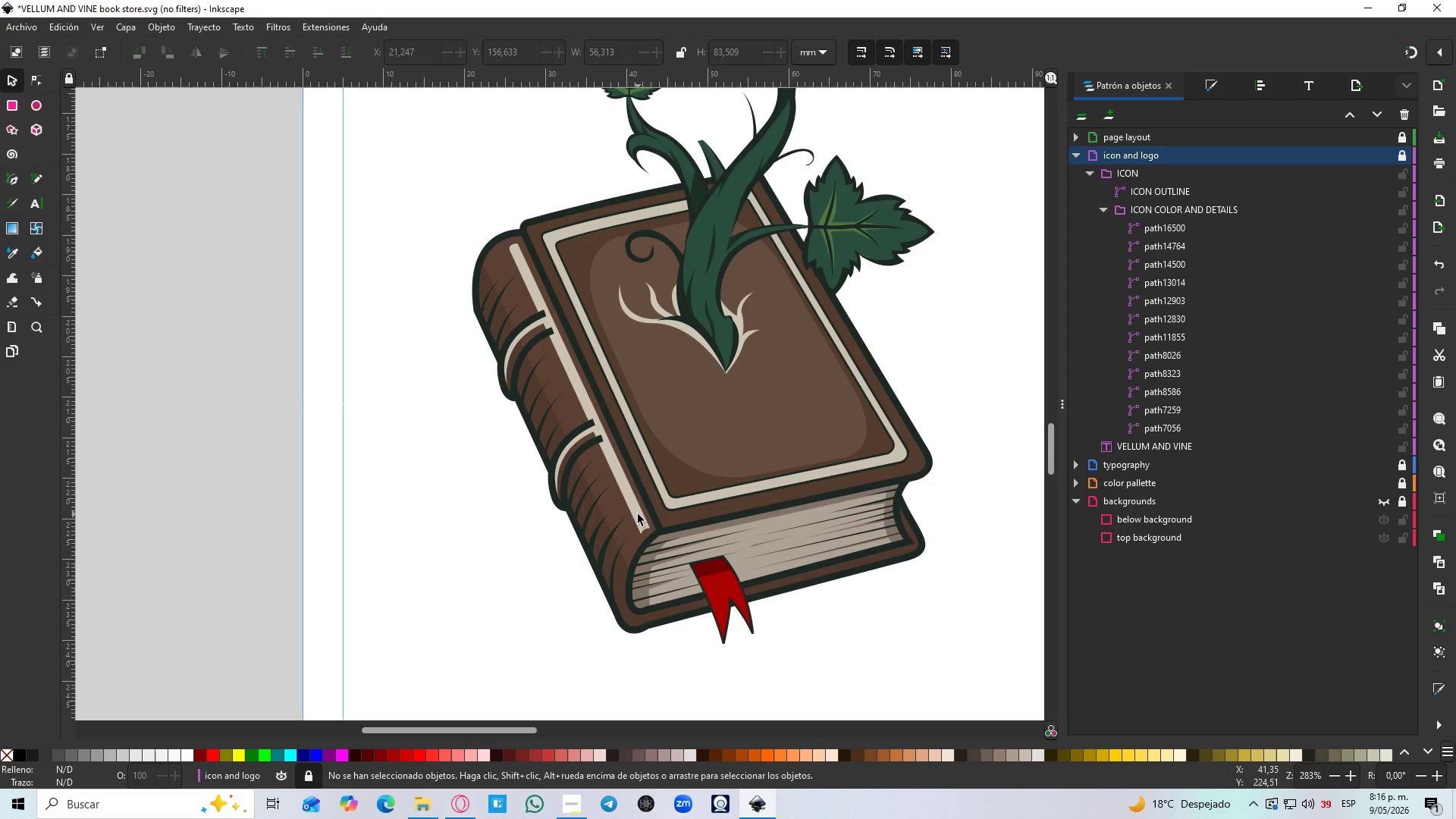 
left_click([638, 514])
 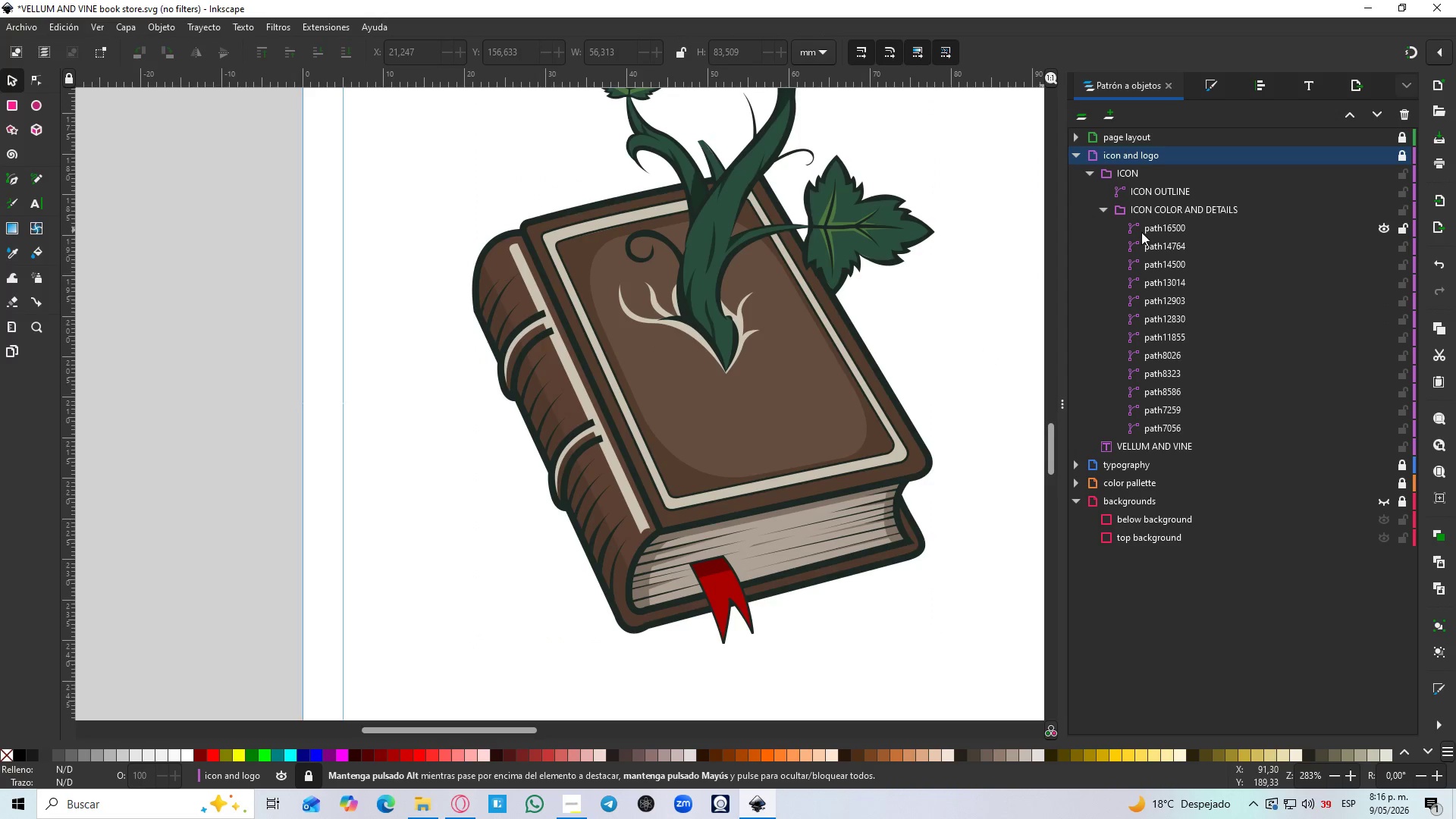 
left_click([1141, 232])
 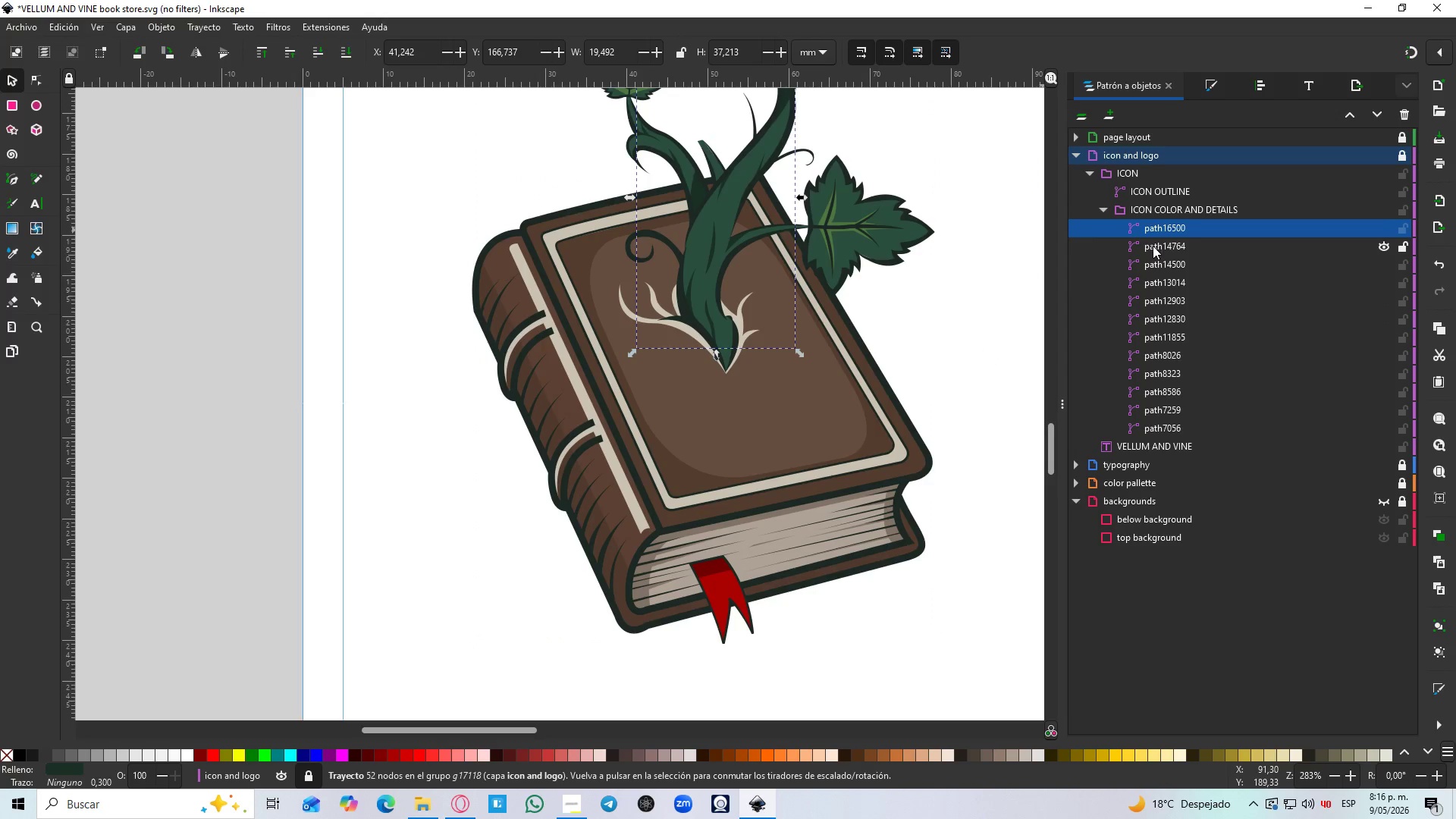 
left_click([1154, 255])
 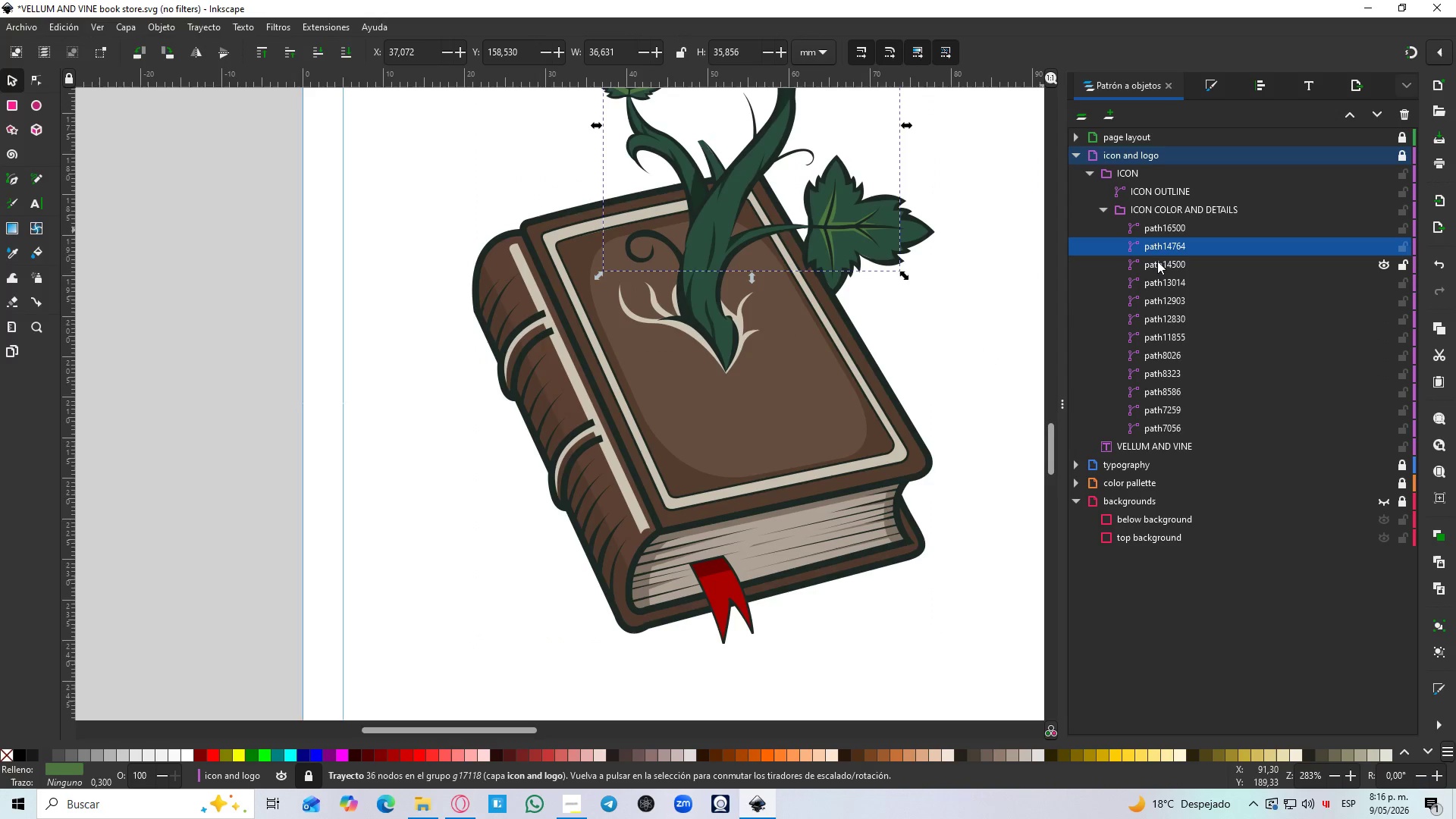 
left_click([1159, 265])
 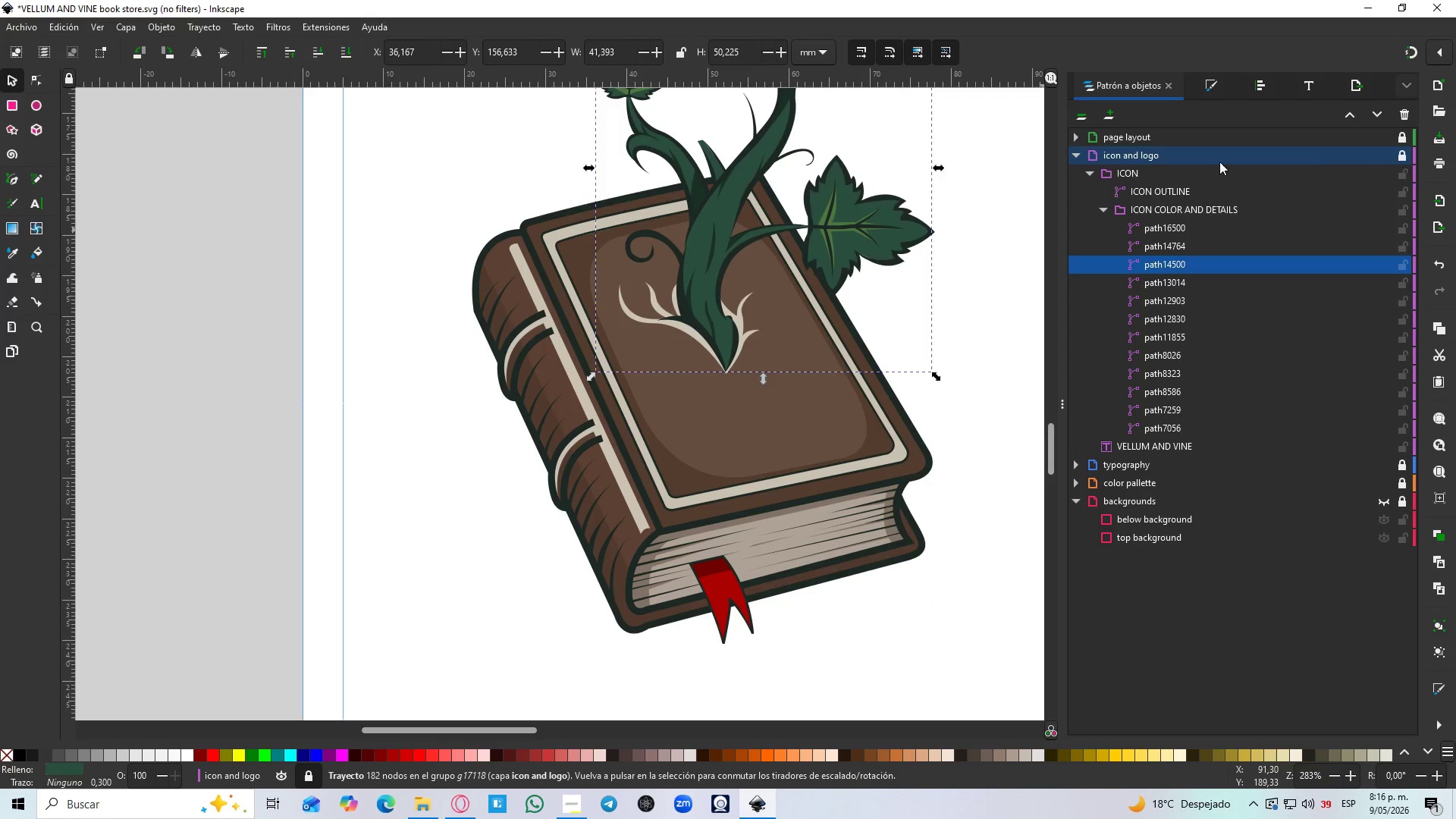 
left_click([1398, 157])
 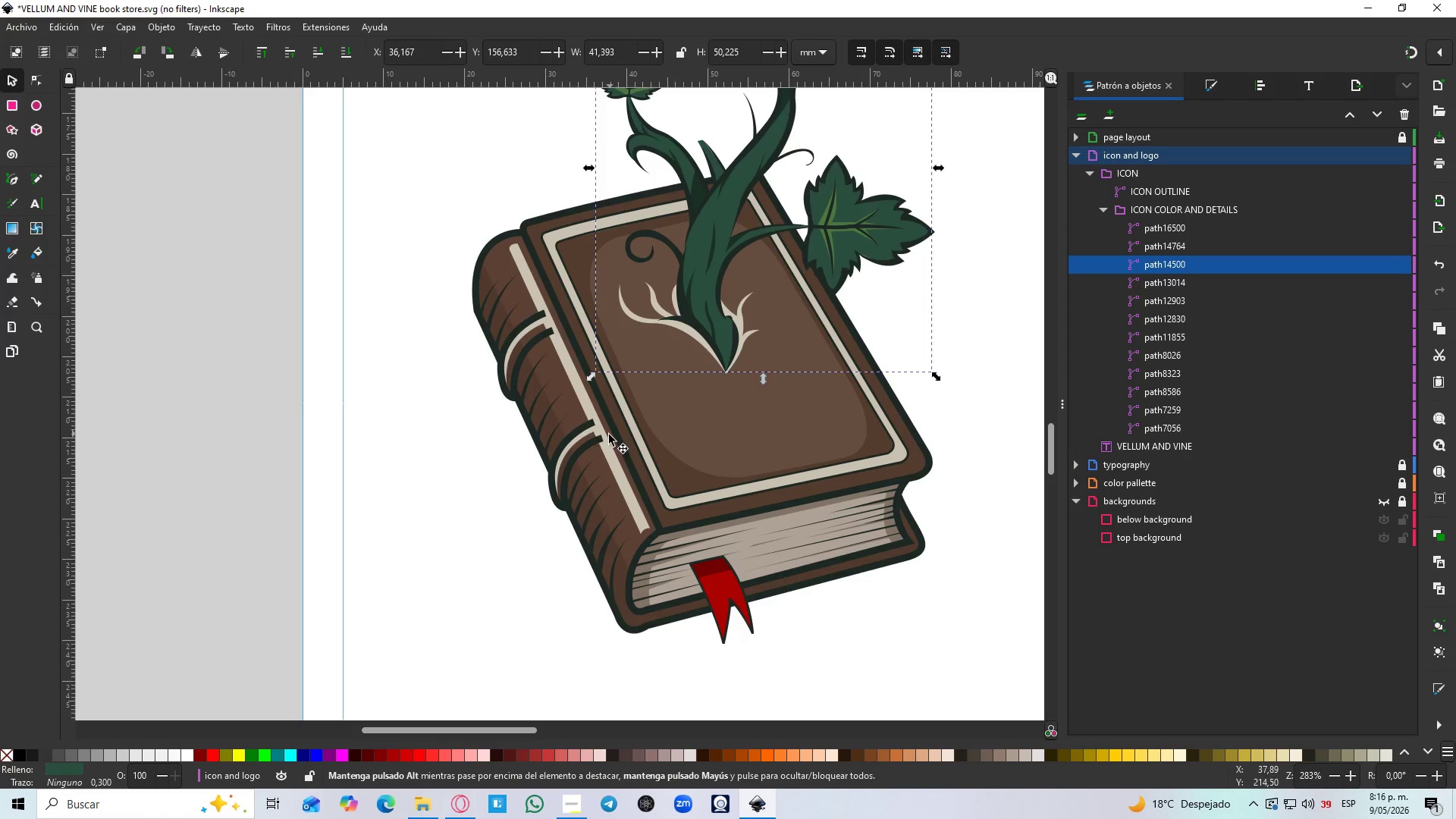 
left_click([609, 459])
 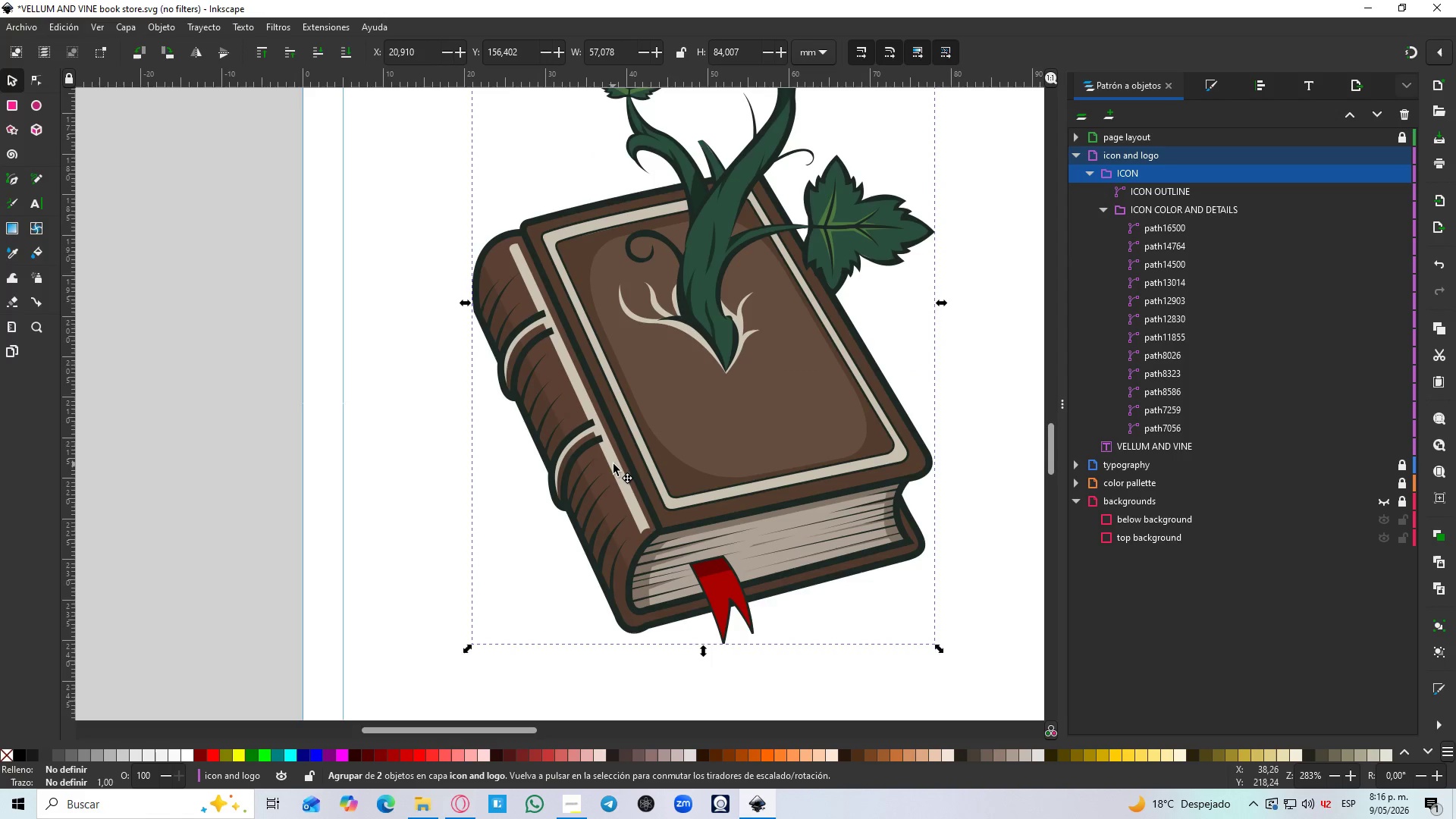 
double_click([613, 464])
 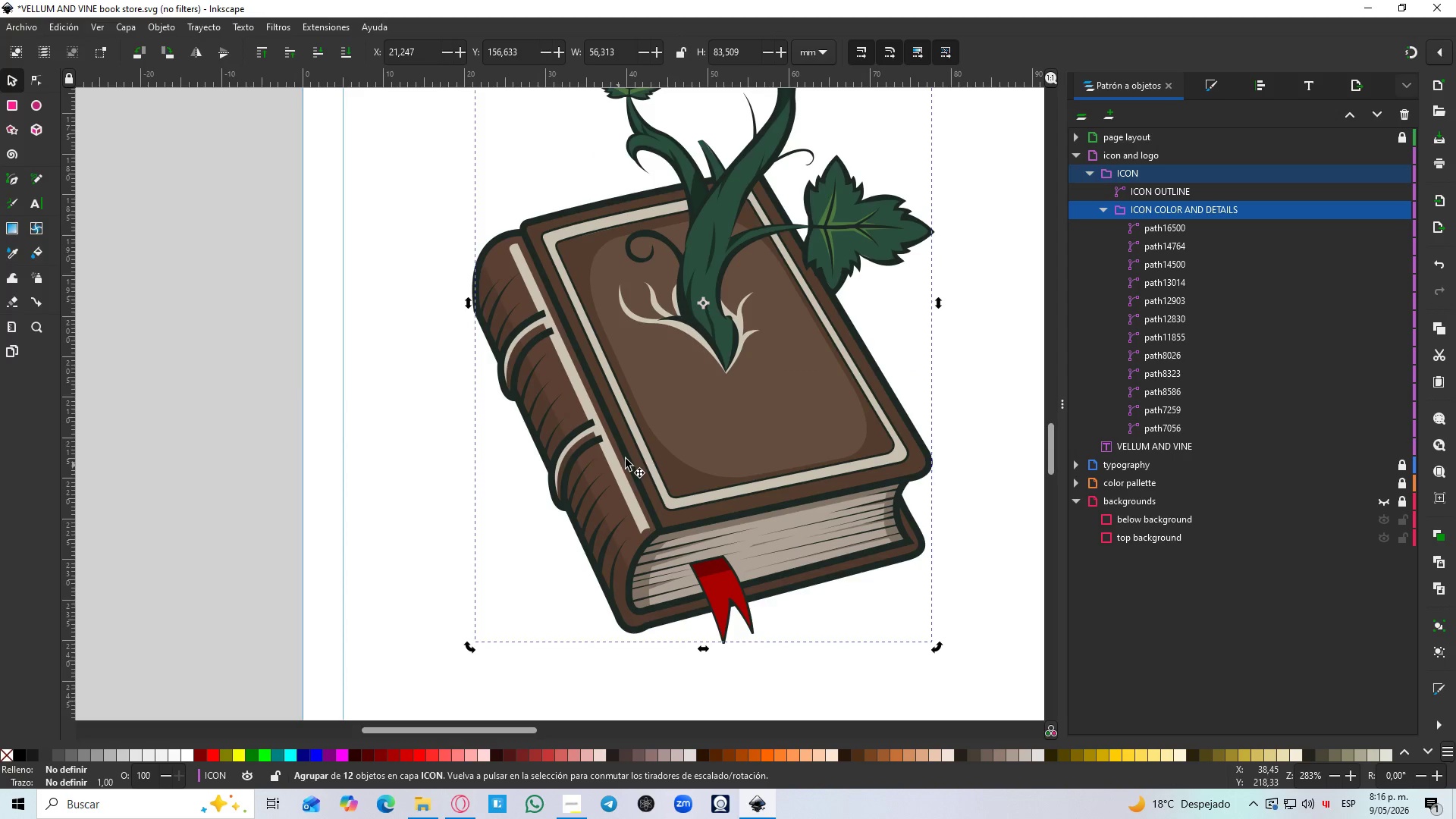 
left_click([1223, 82])
 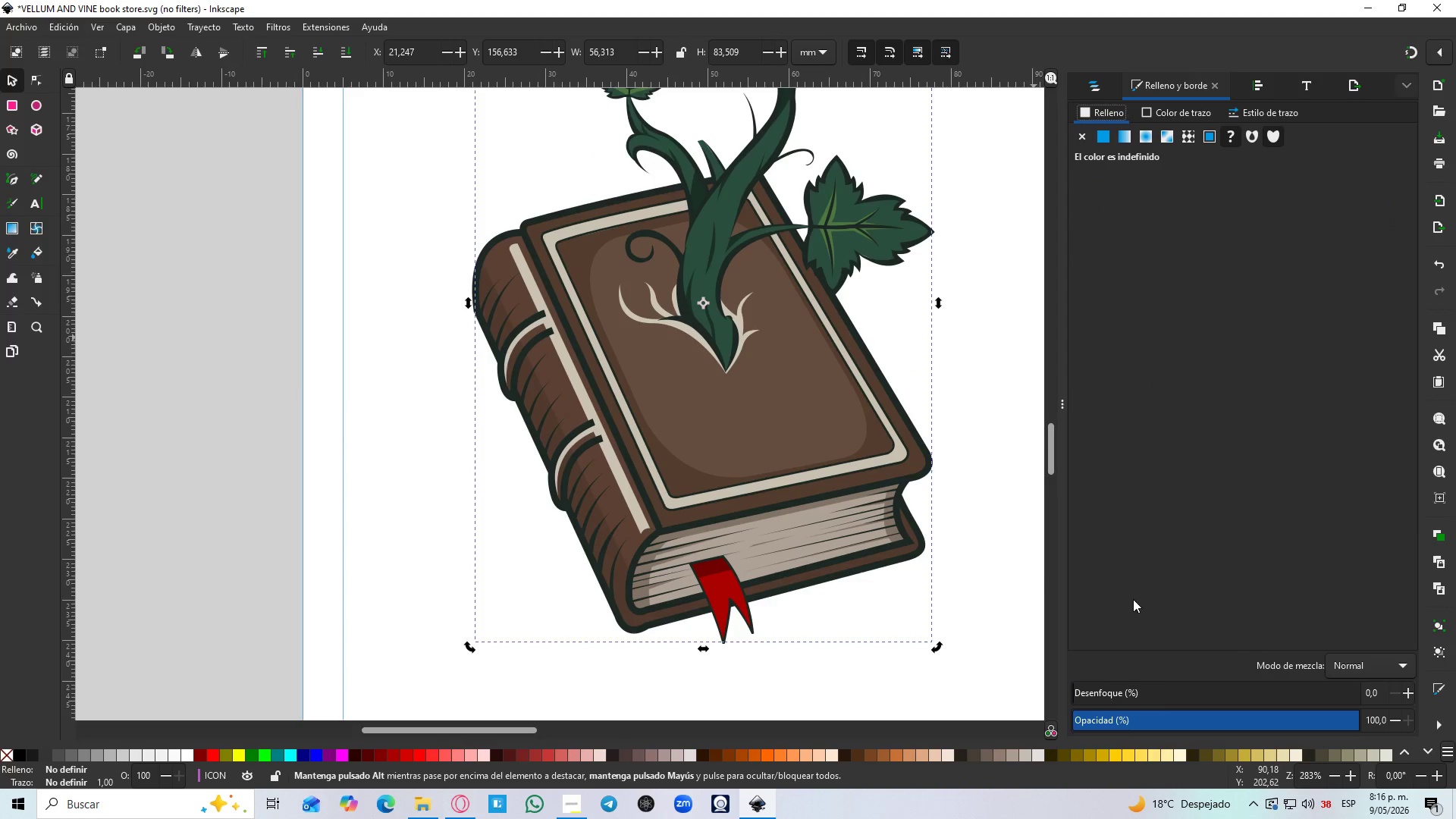 
left_click([633, 504])
 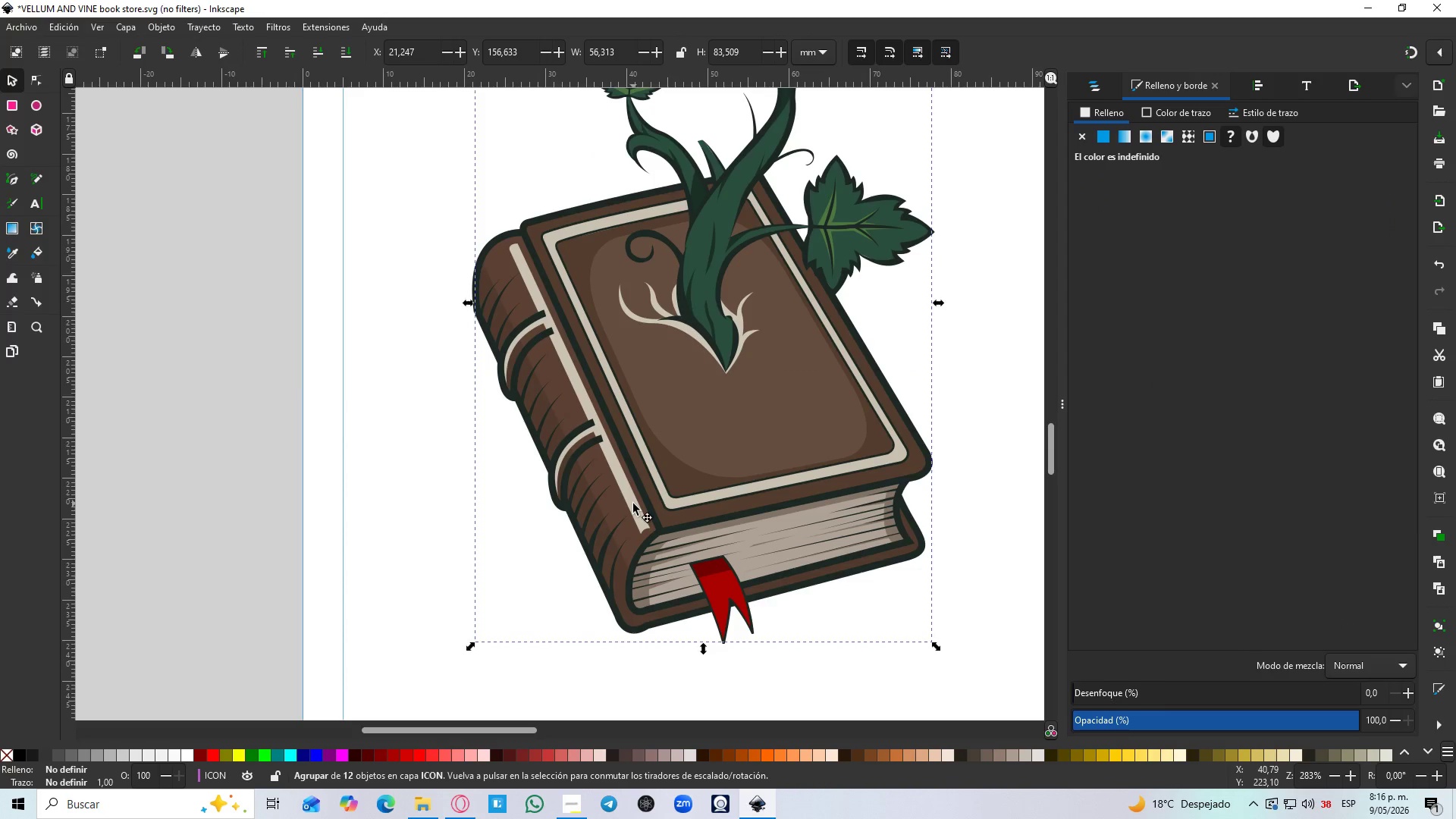 
triple_click([632, 504])
 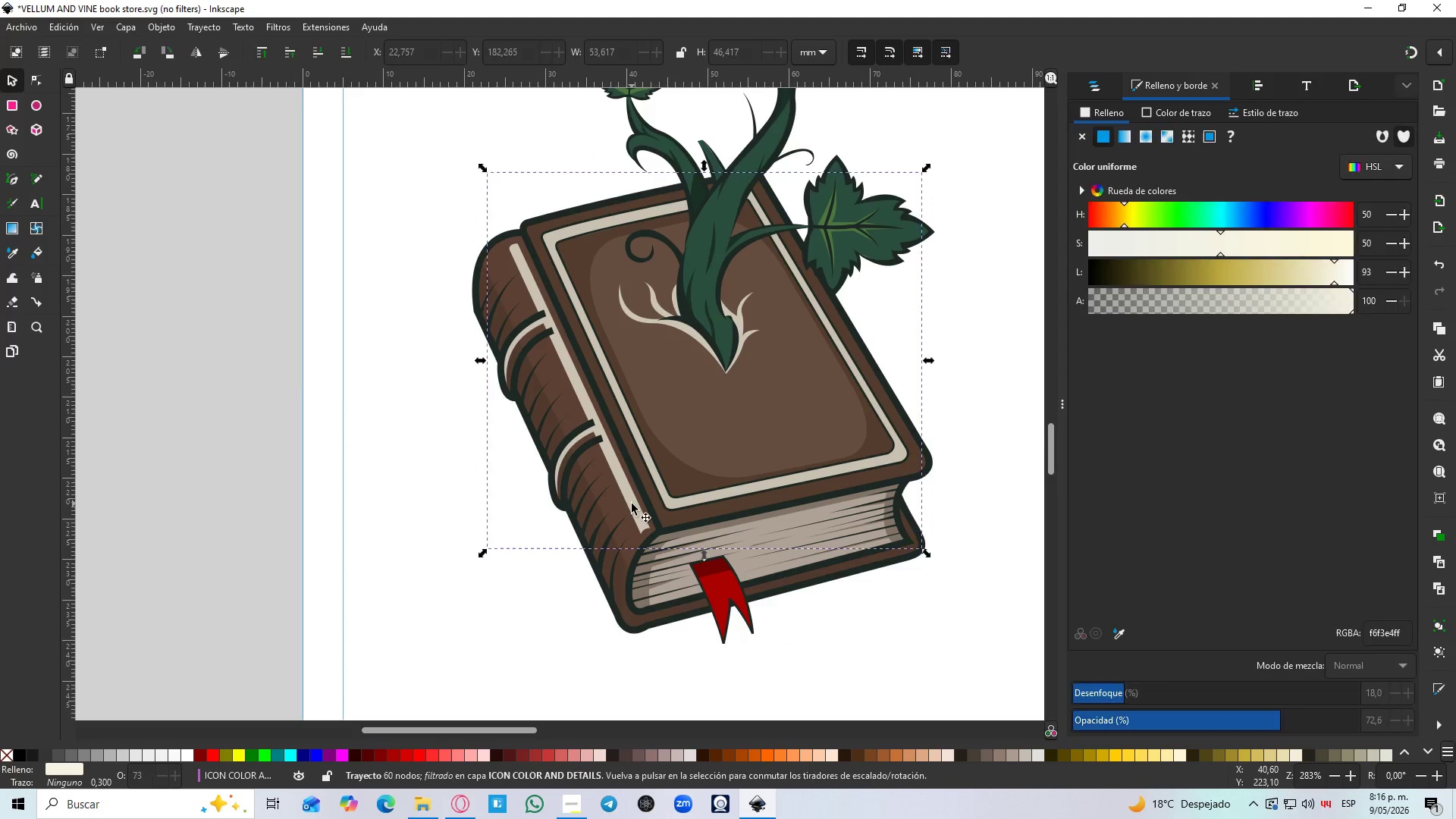 
triple_click([632, 504])
 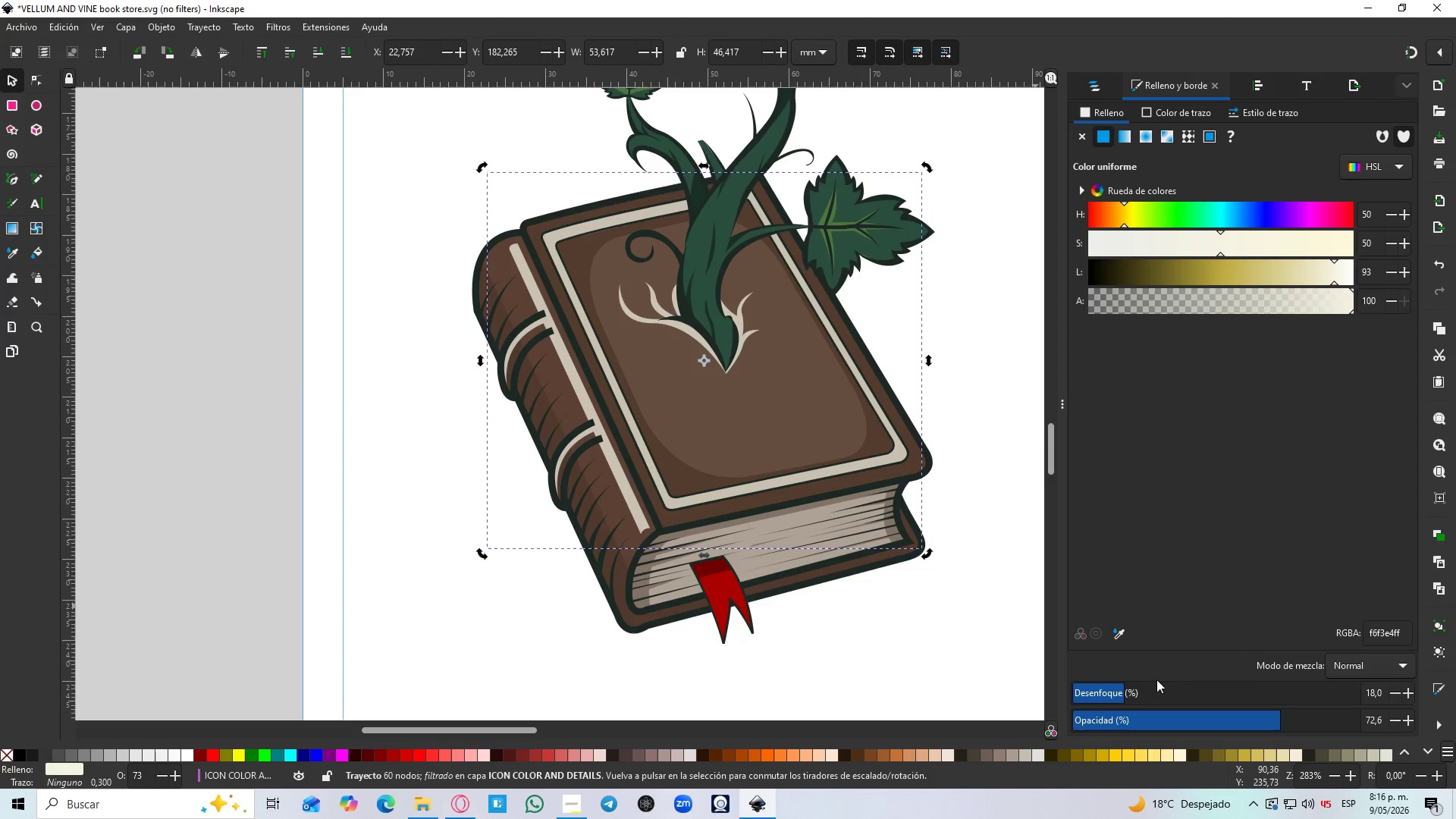 
left_click_drag(start_coordinate=[1125, 689], to_coordinate=[1003, 686])
 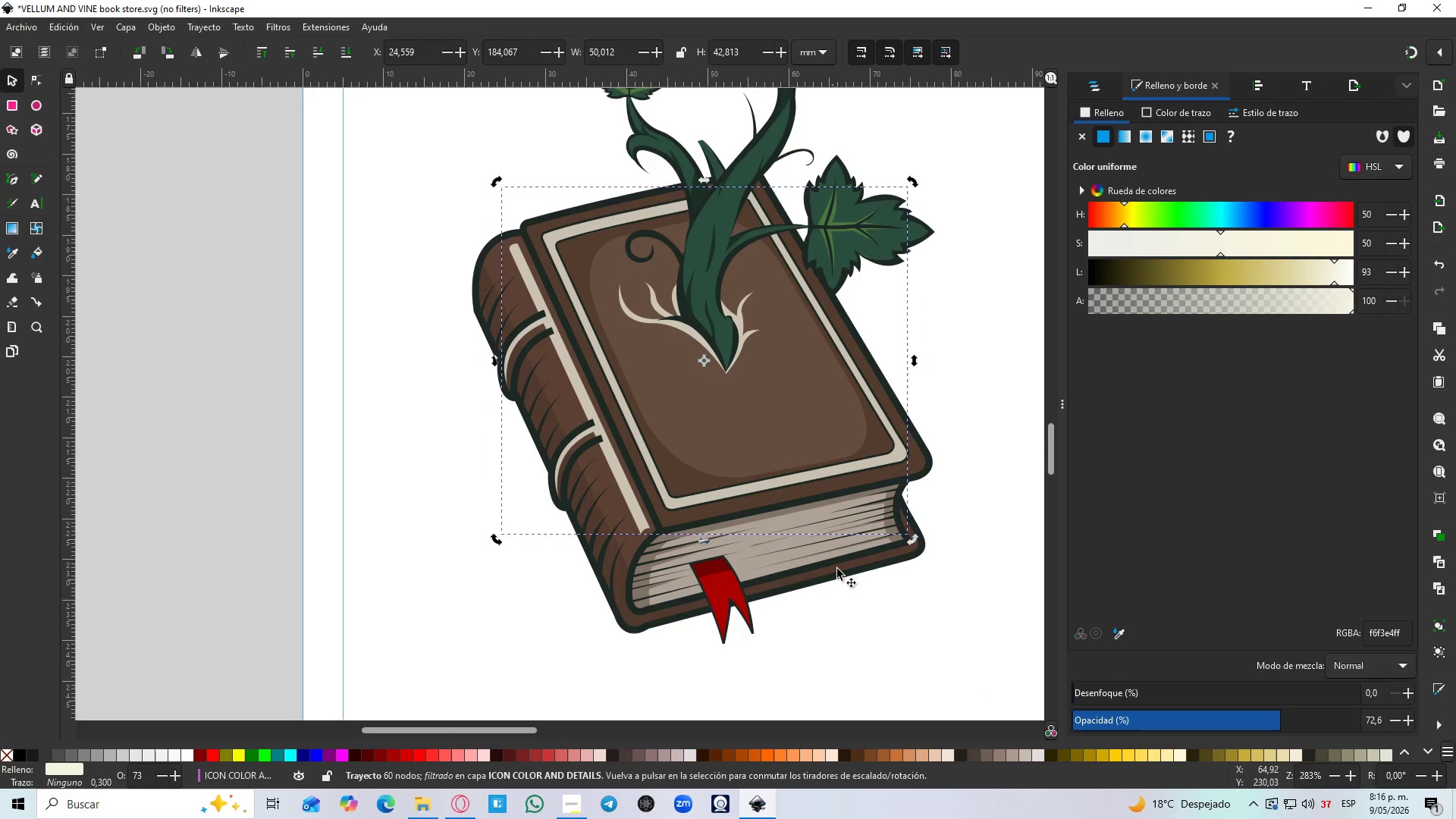 
wait(8.28)
 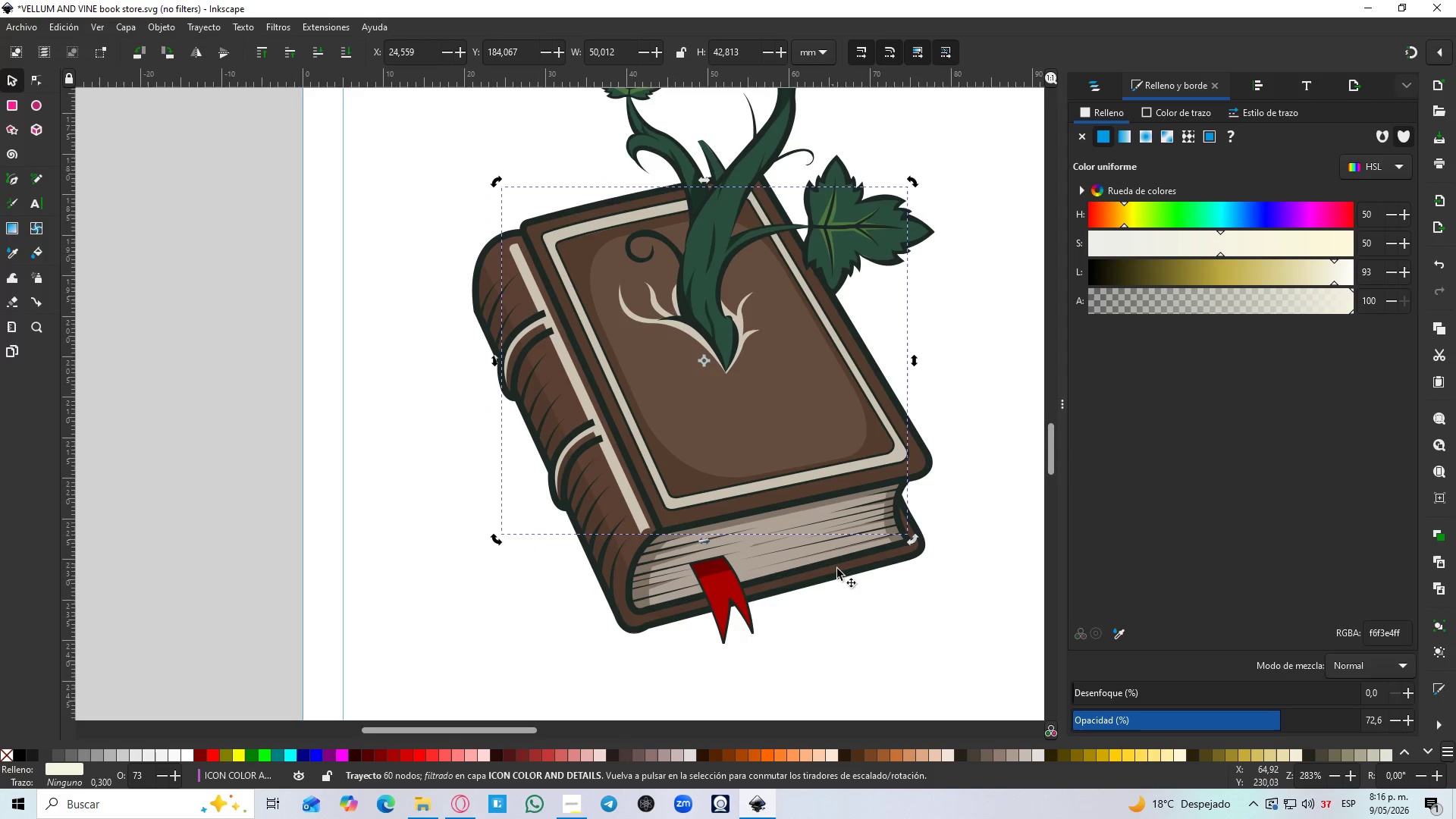 
left_click([1003, 642])
 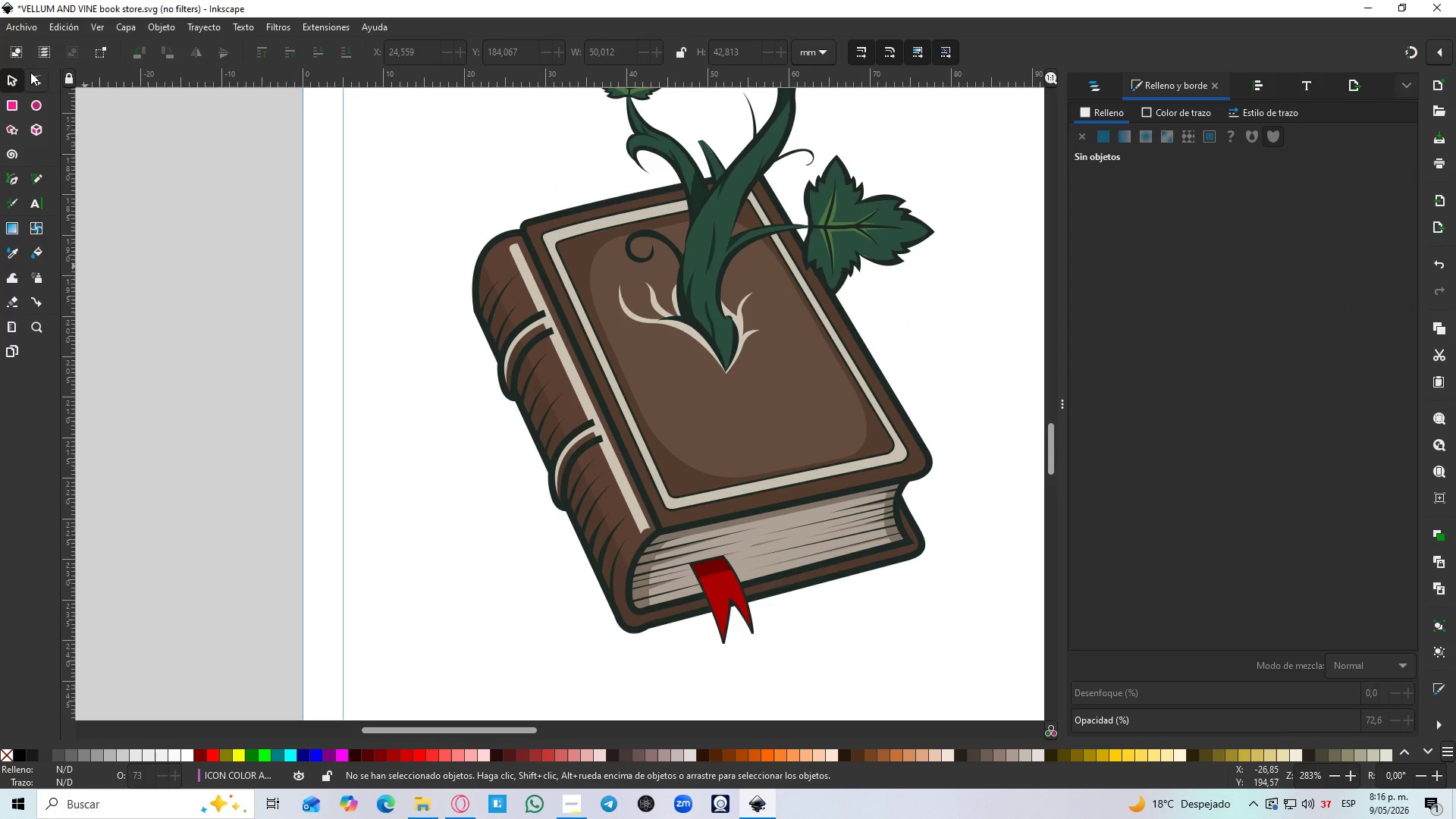 
left_click([16, 86])
 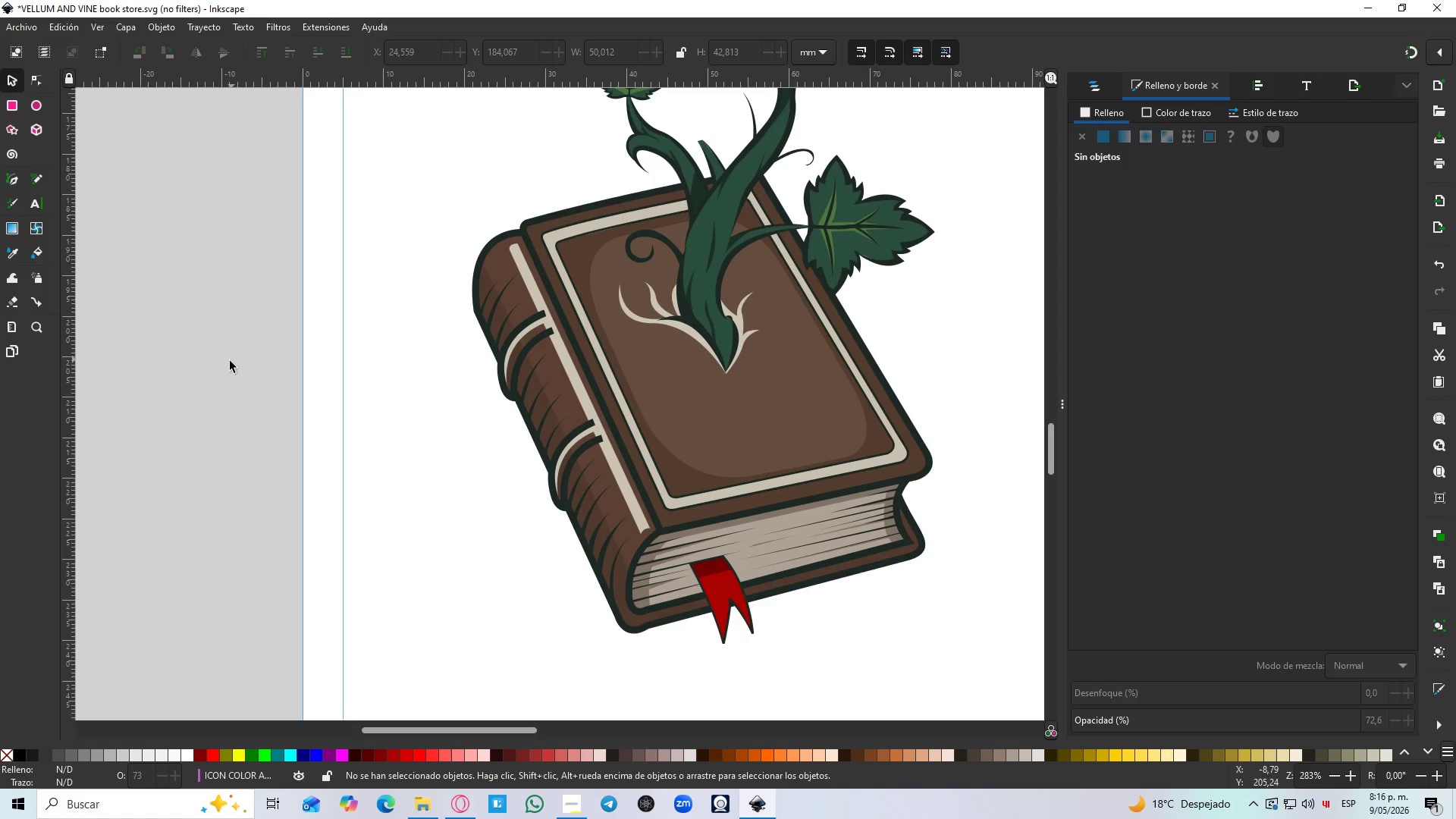 
hold_key(key=ControlLeft, duration=0.66)
 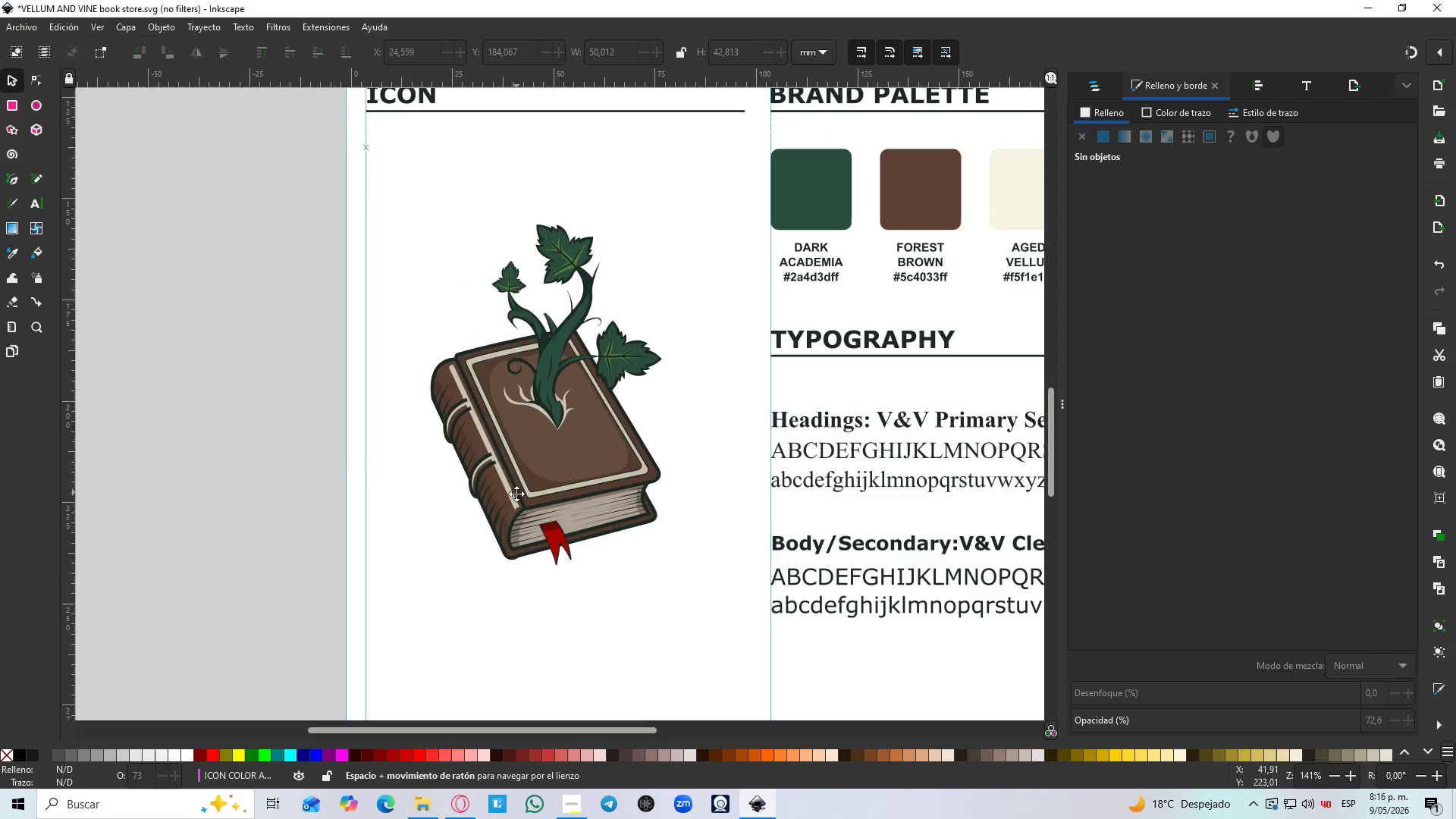 
hold_key(key=Space, duration=0.44)
 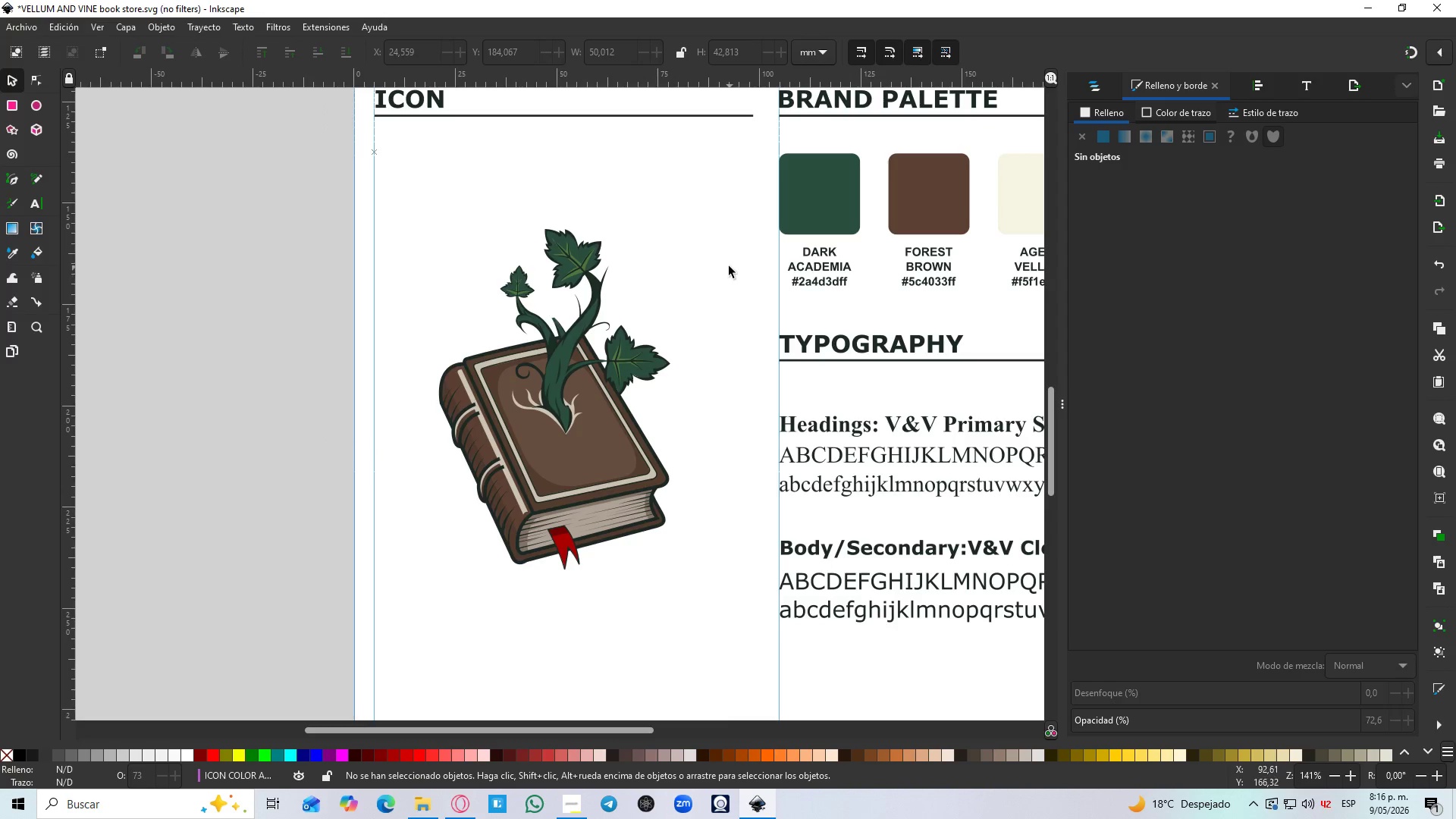 
left_click_drag(start_coordinate=[715, 208], to_coordinate=[396, 645])
 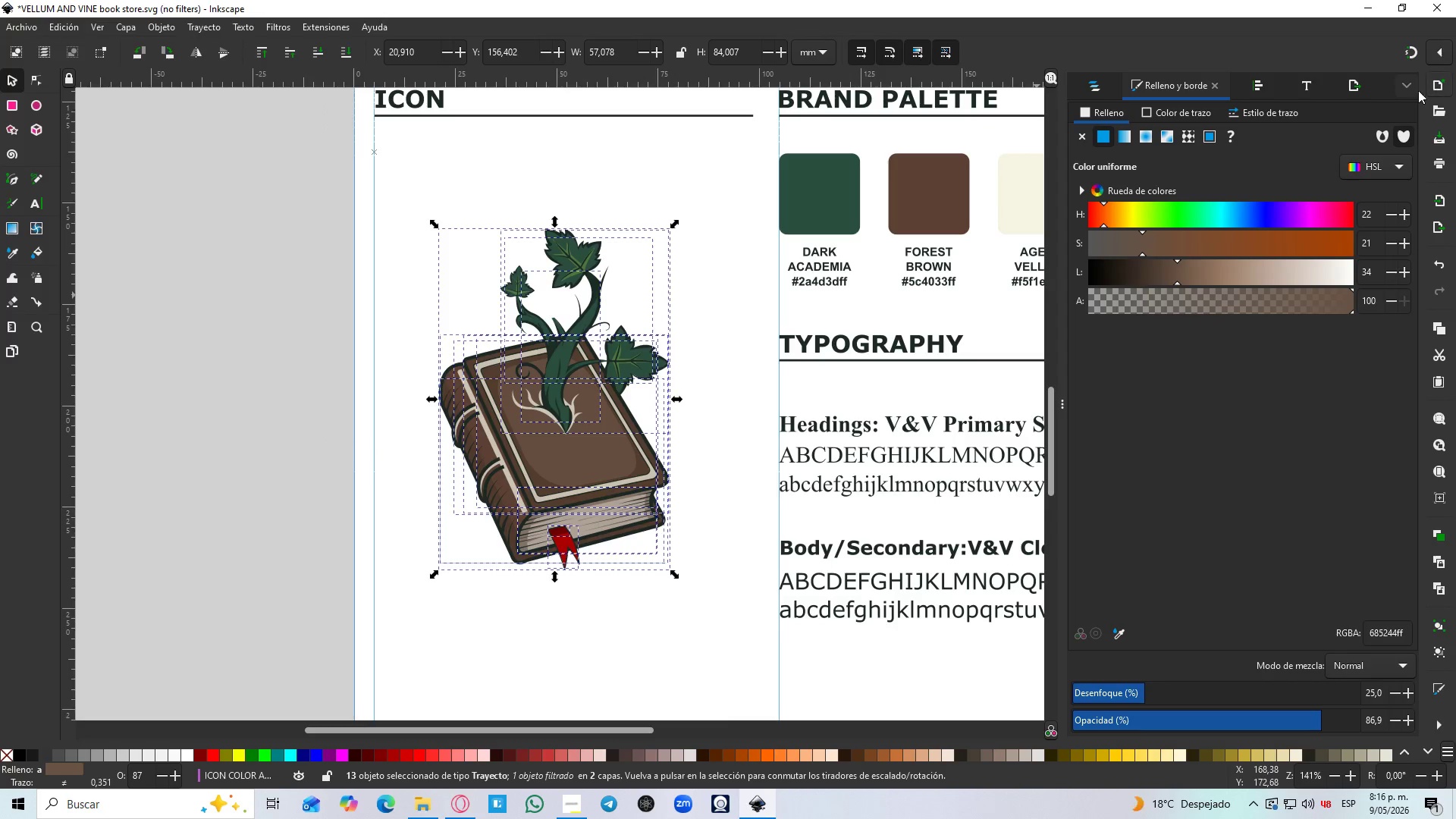 
scroll: coordinate [229, 361], scroll_direction: down, amount: 2.0
 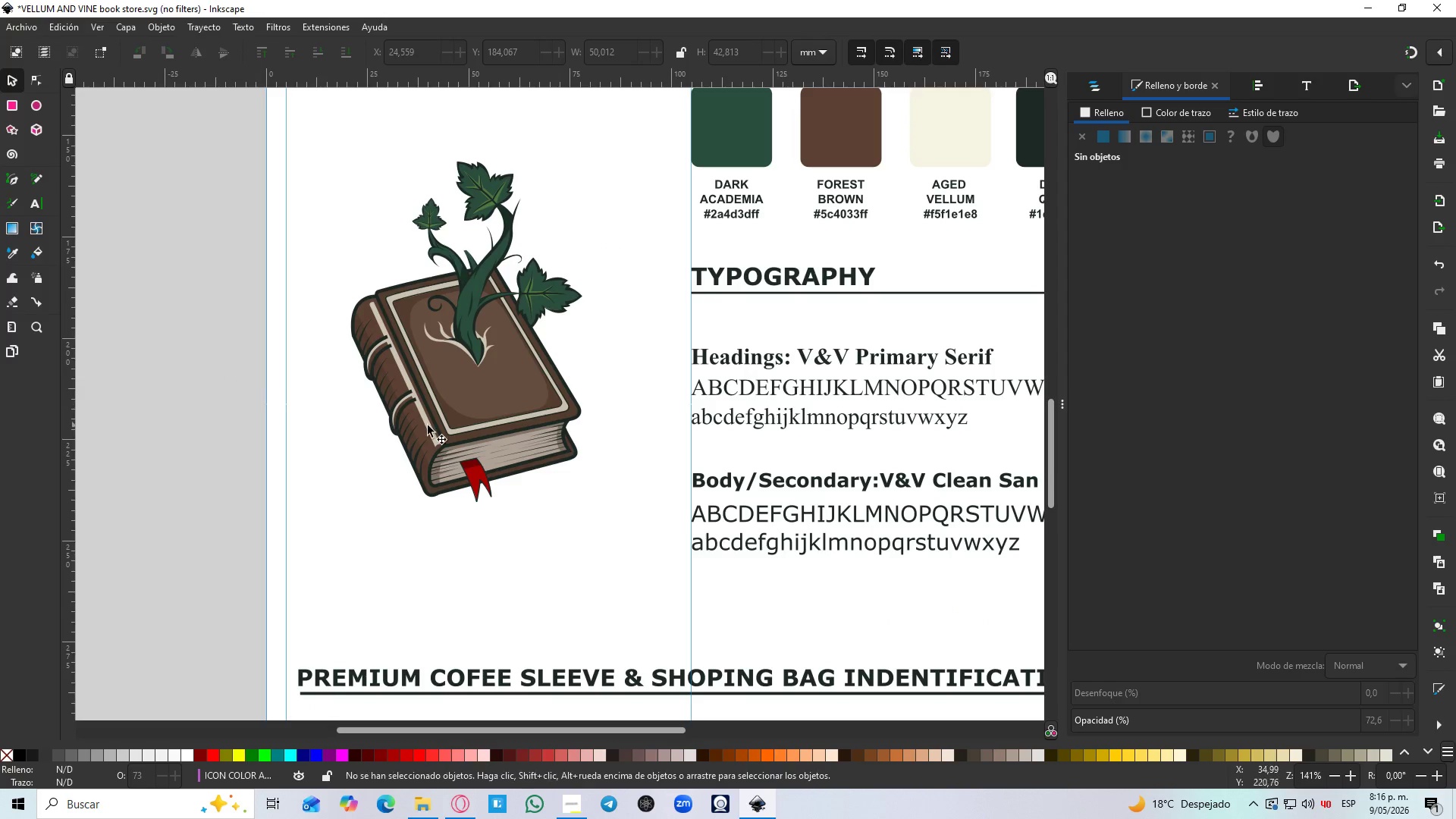 
left_click([1349, 83])
 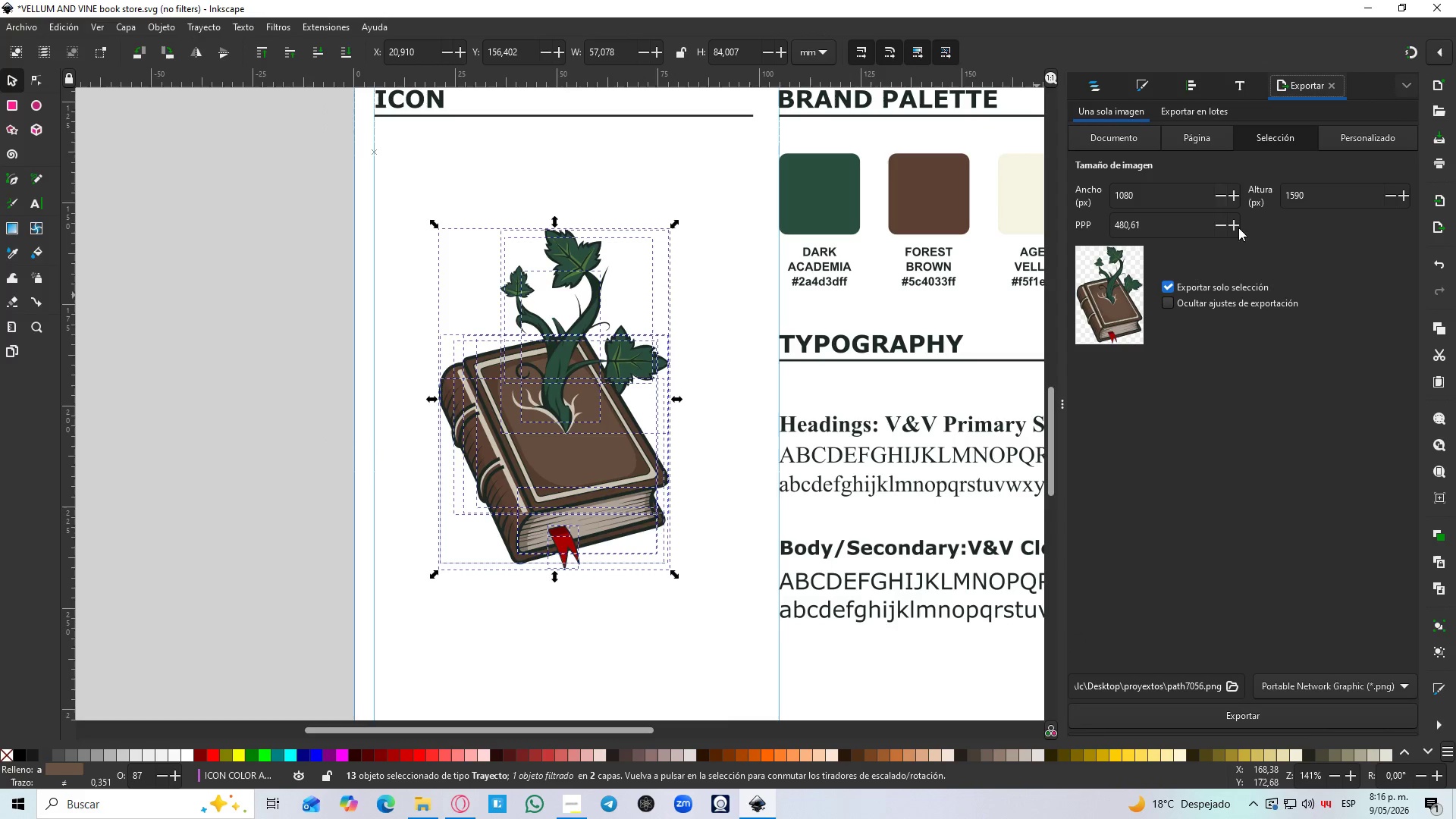 
left_click([1283, 718])
 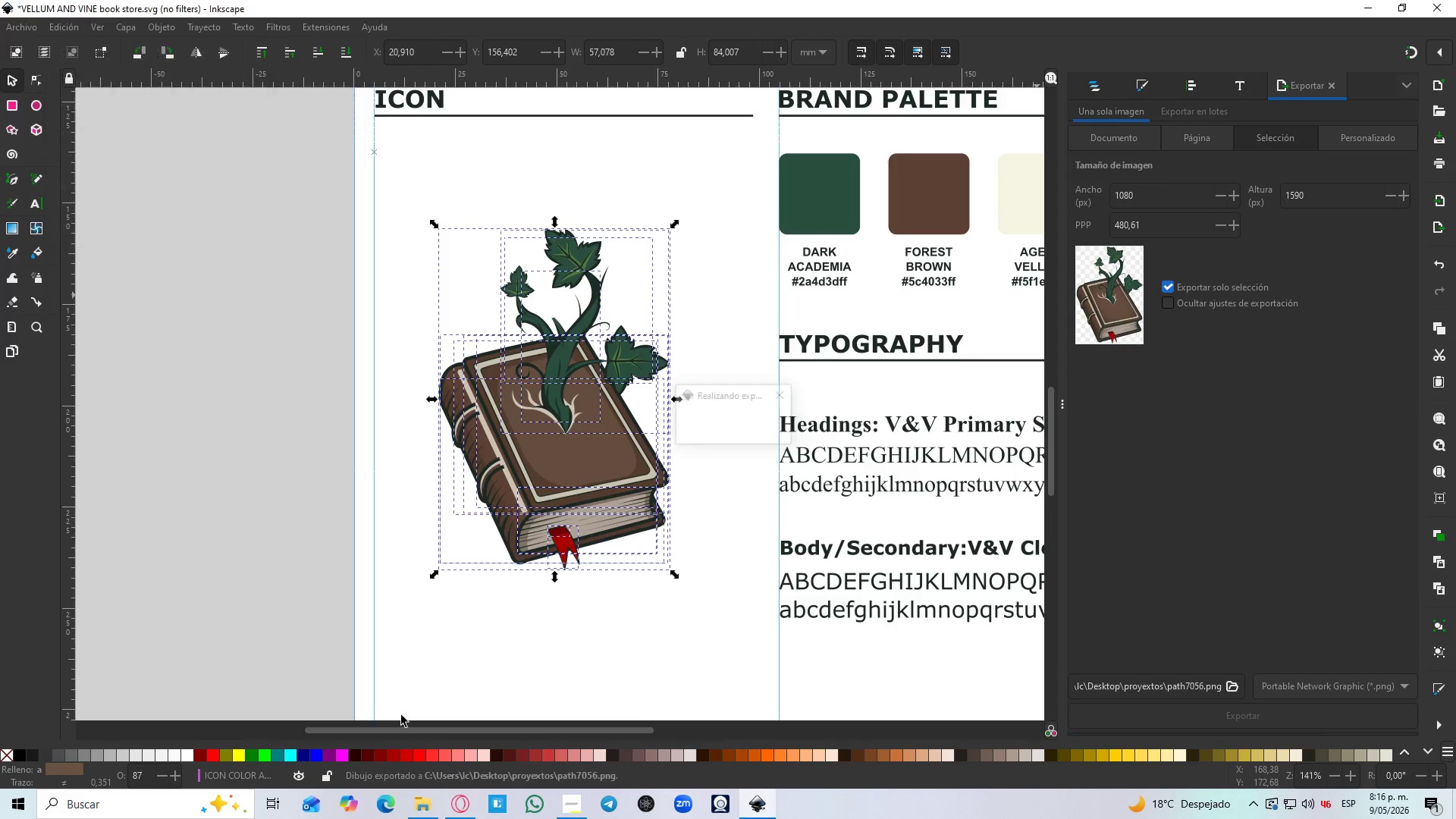 
left_click([428, 813])
 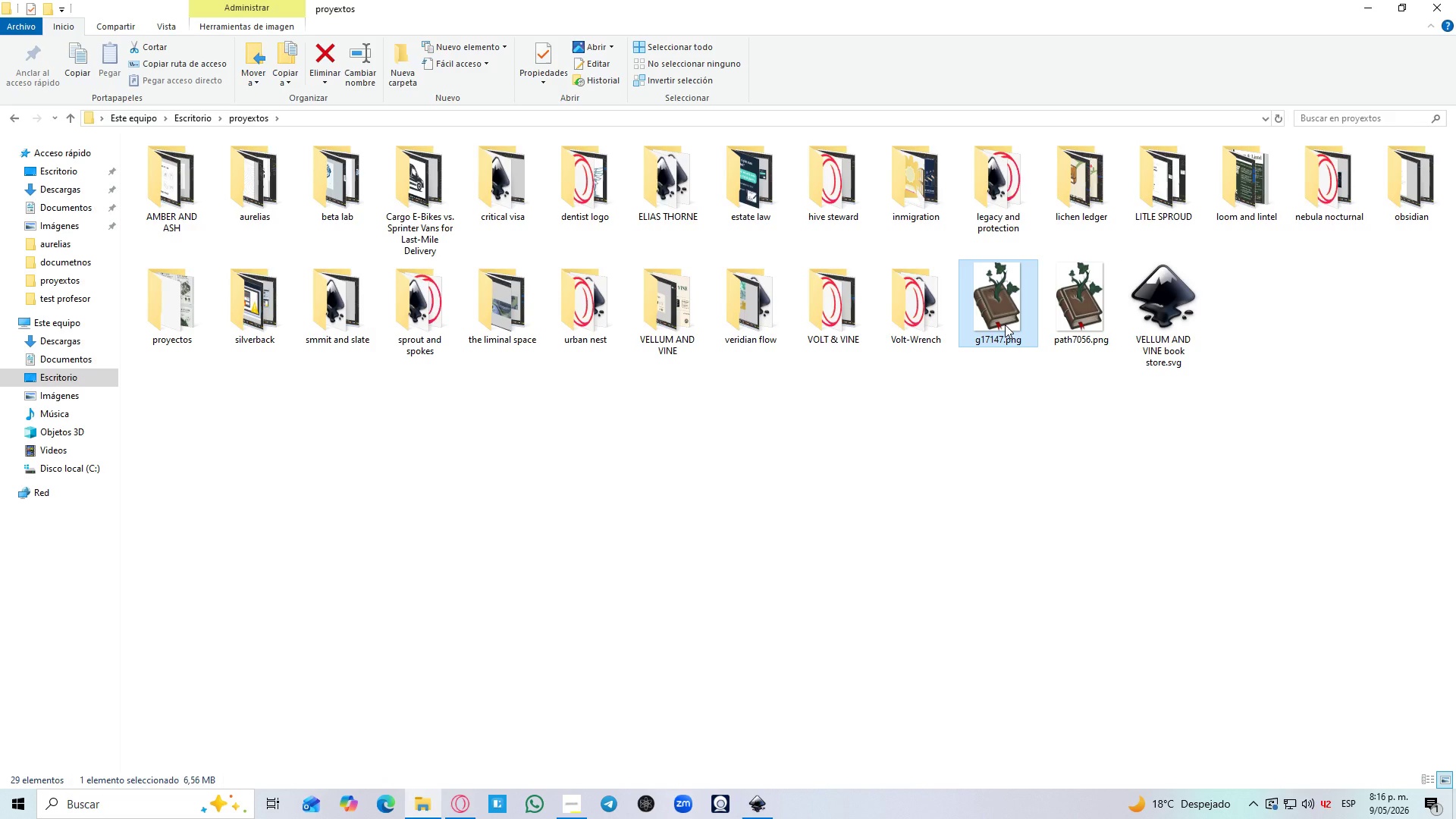 
key(Delete)
 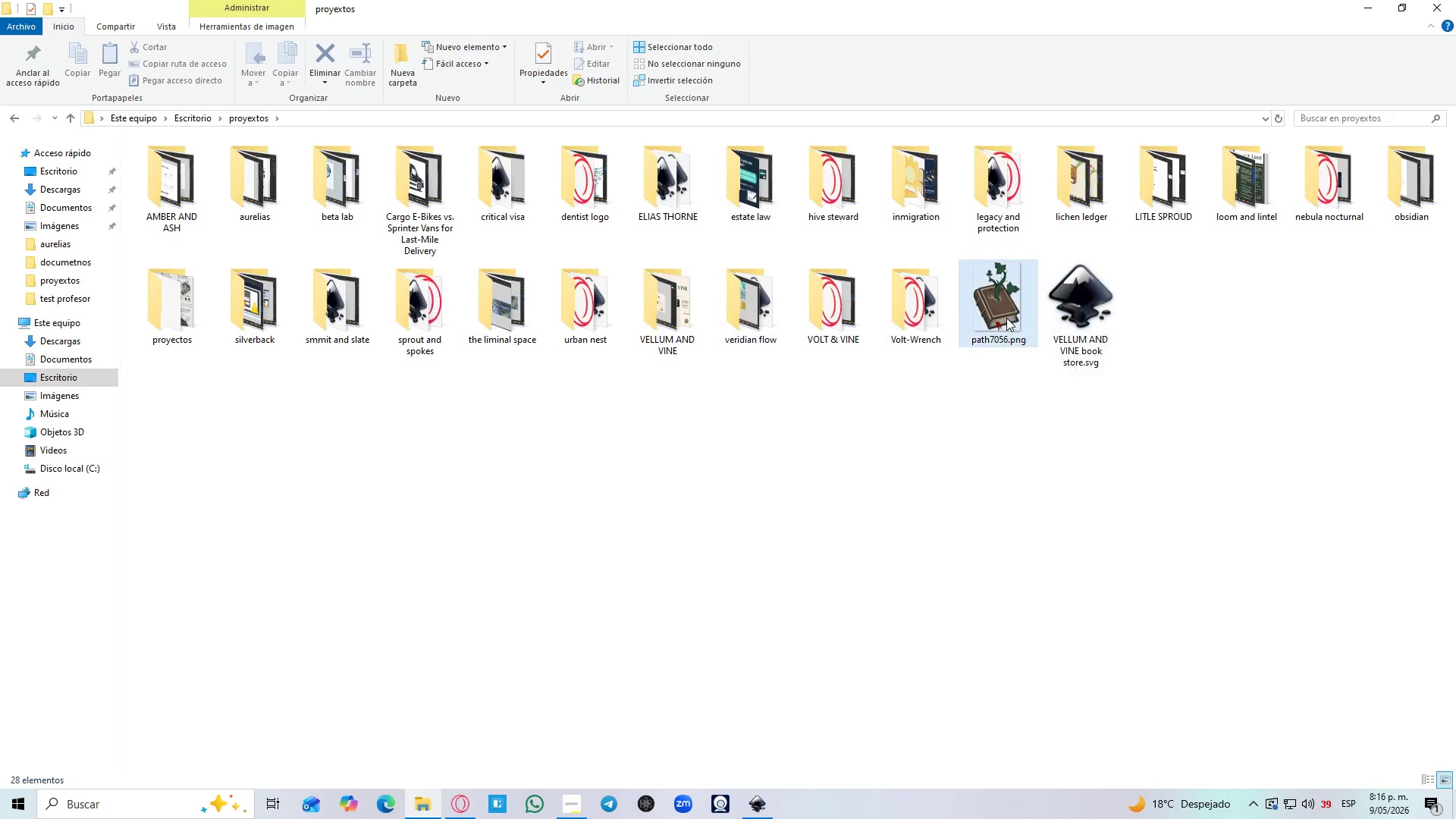 
double_click([1006, 318])
 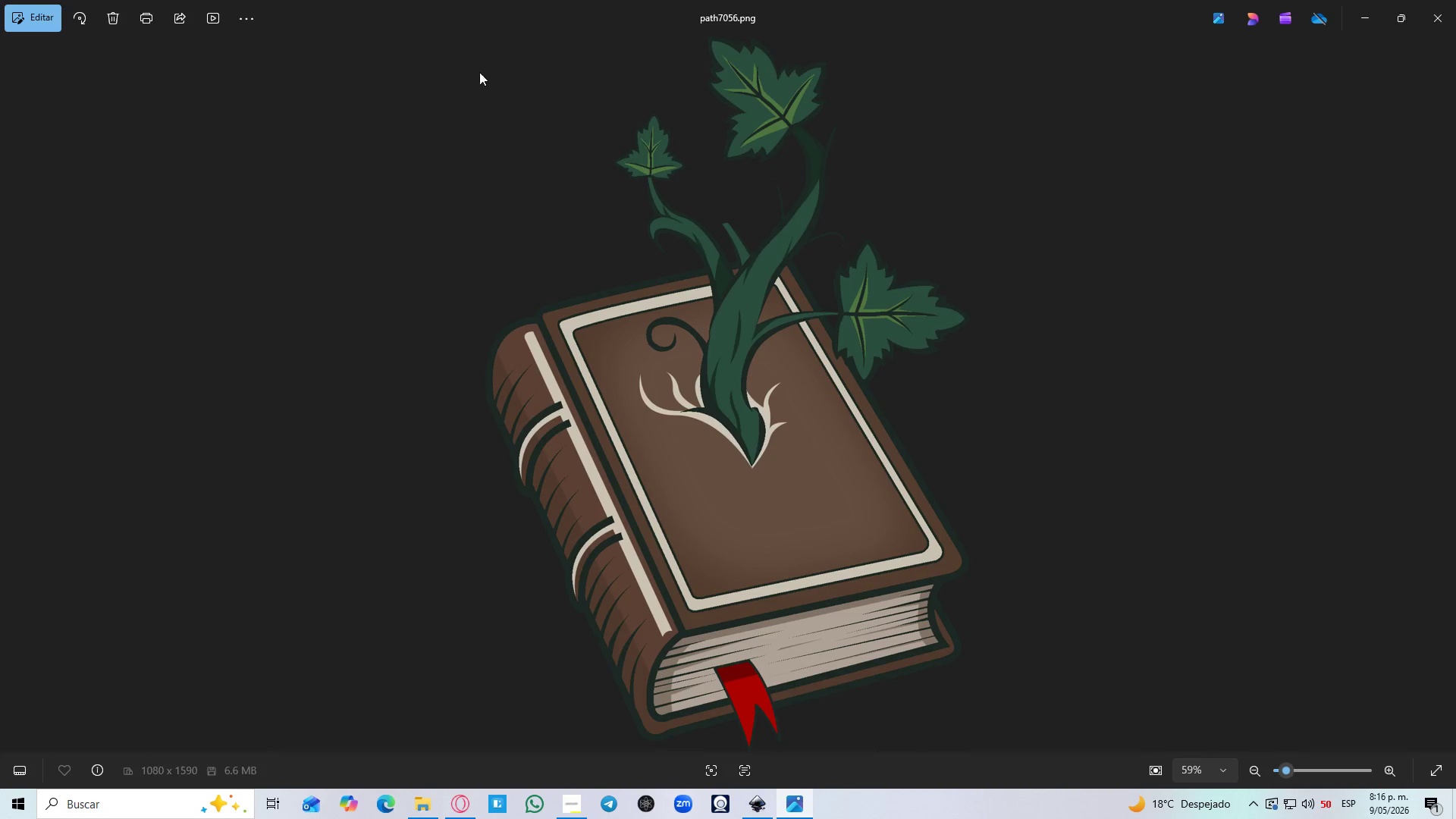 
left_click([1455, 0])
 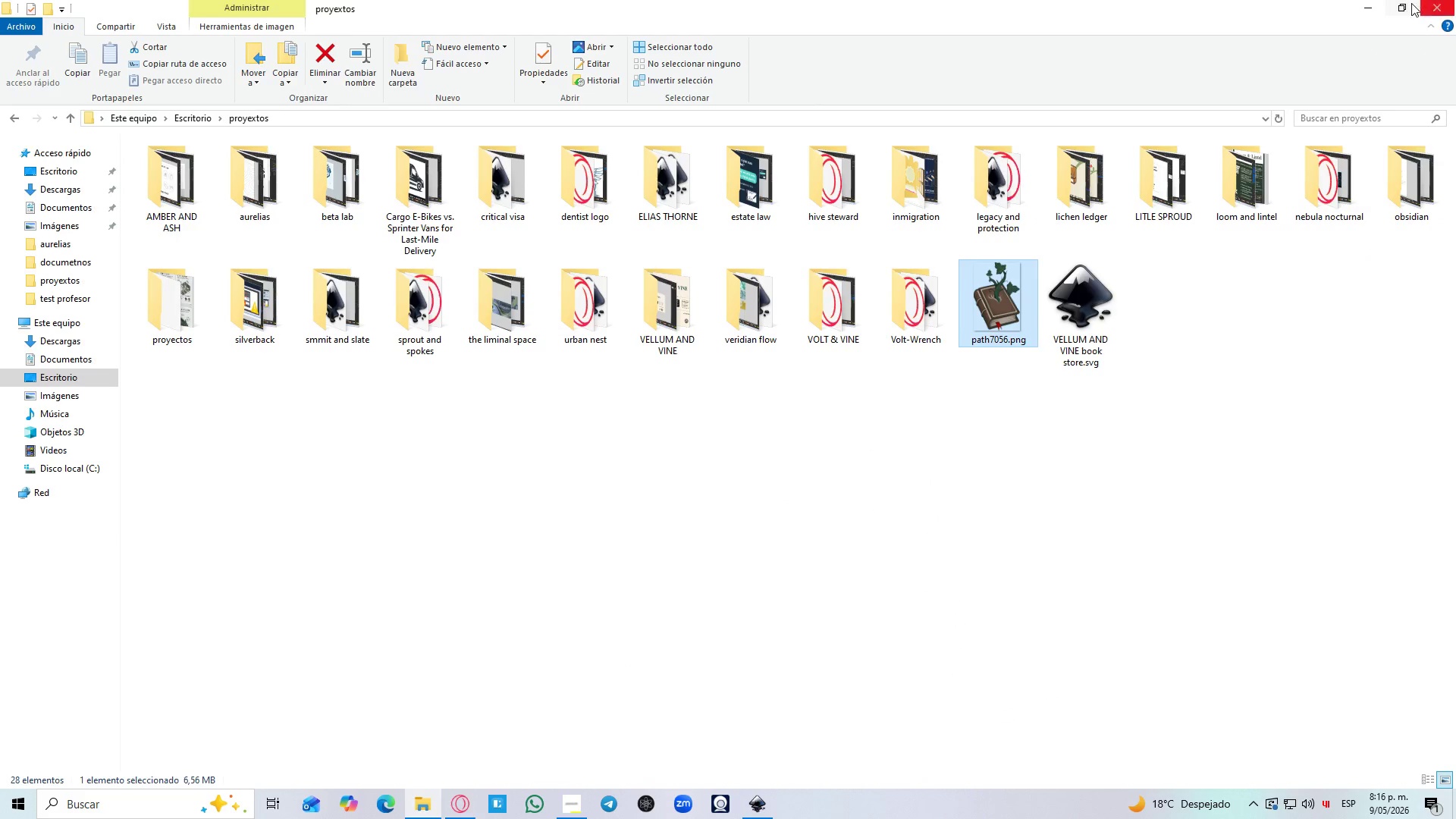 
left_click([1365, 9])
 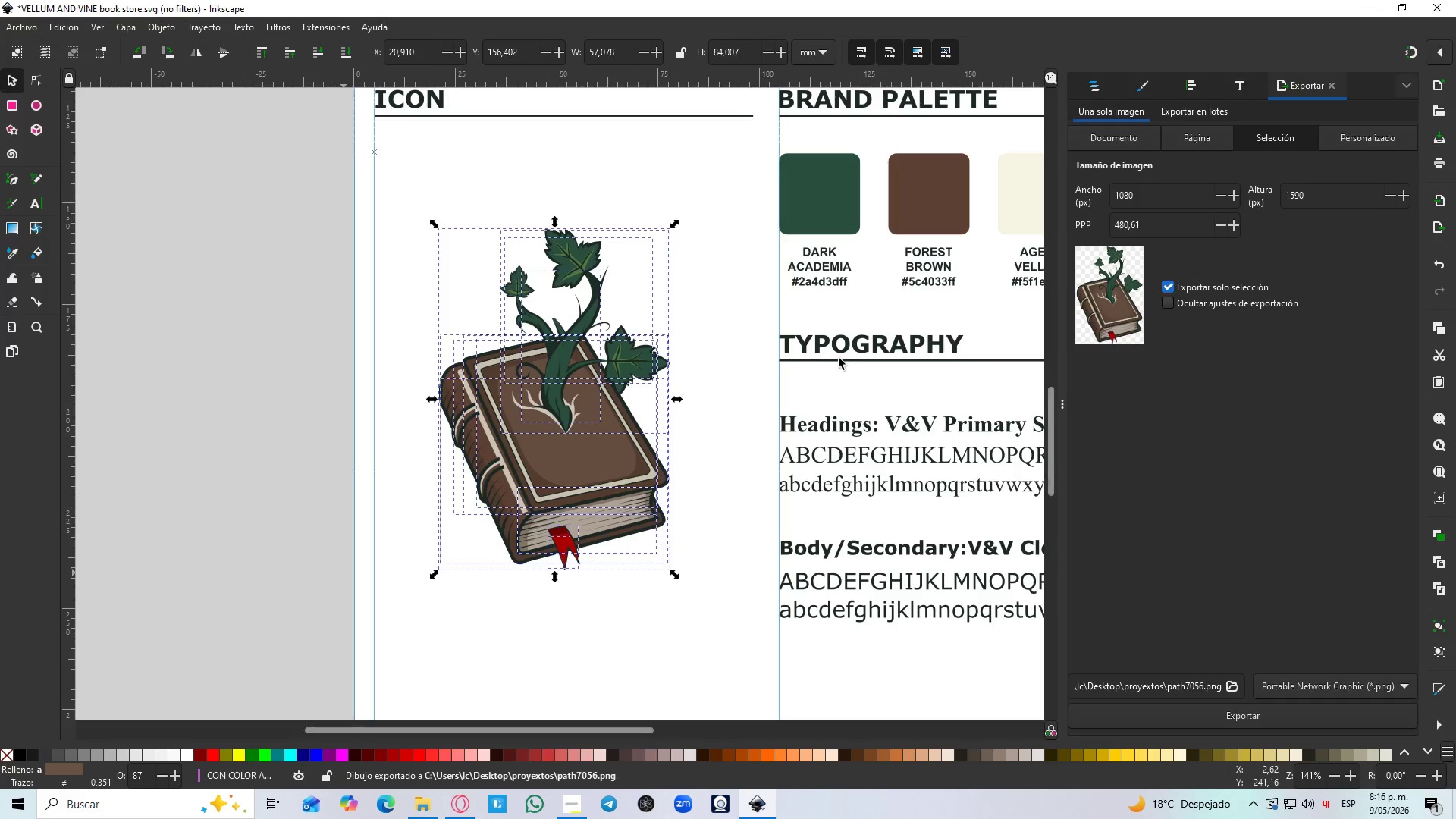 
hold_key(key=ControlLeft, duration=0.31)
 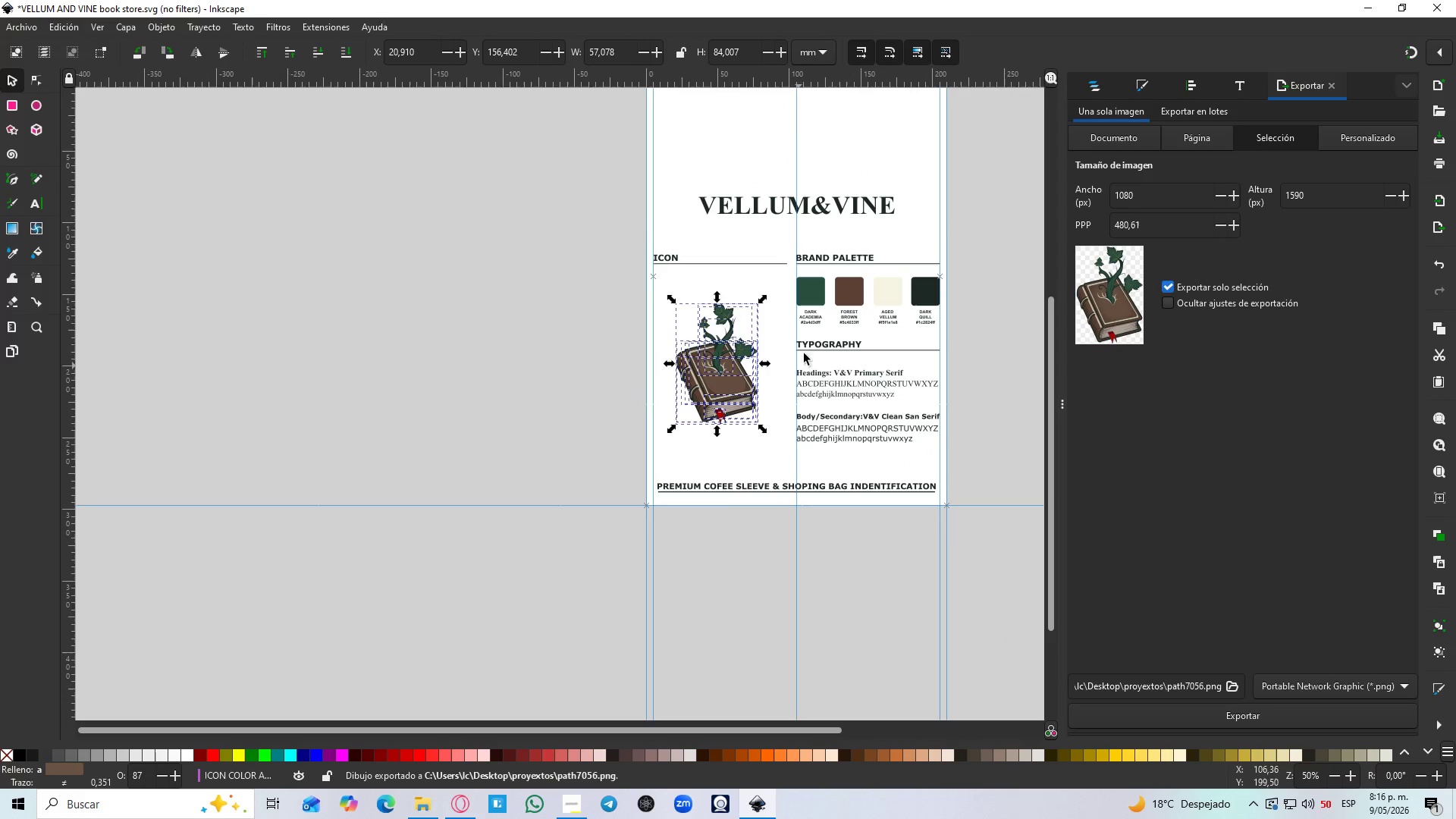 
hold_key(key=Space, duration=0.44)
 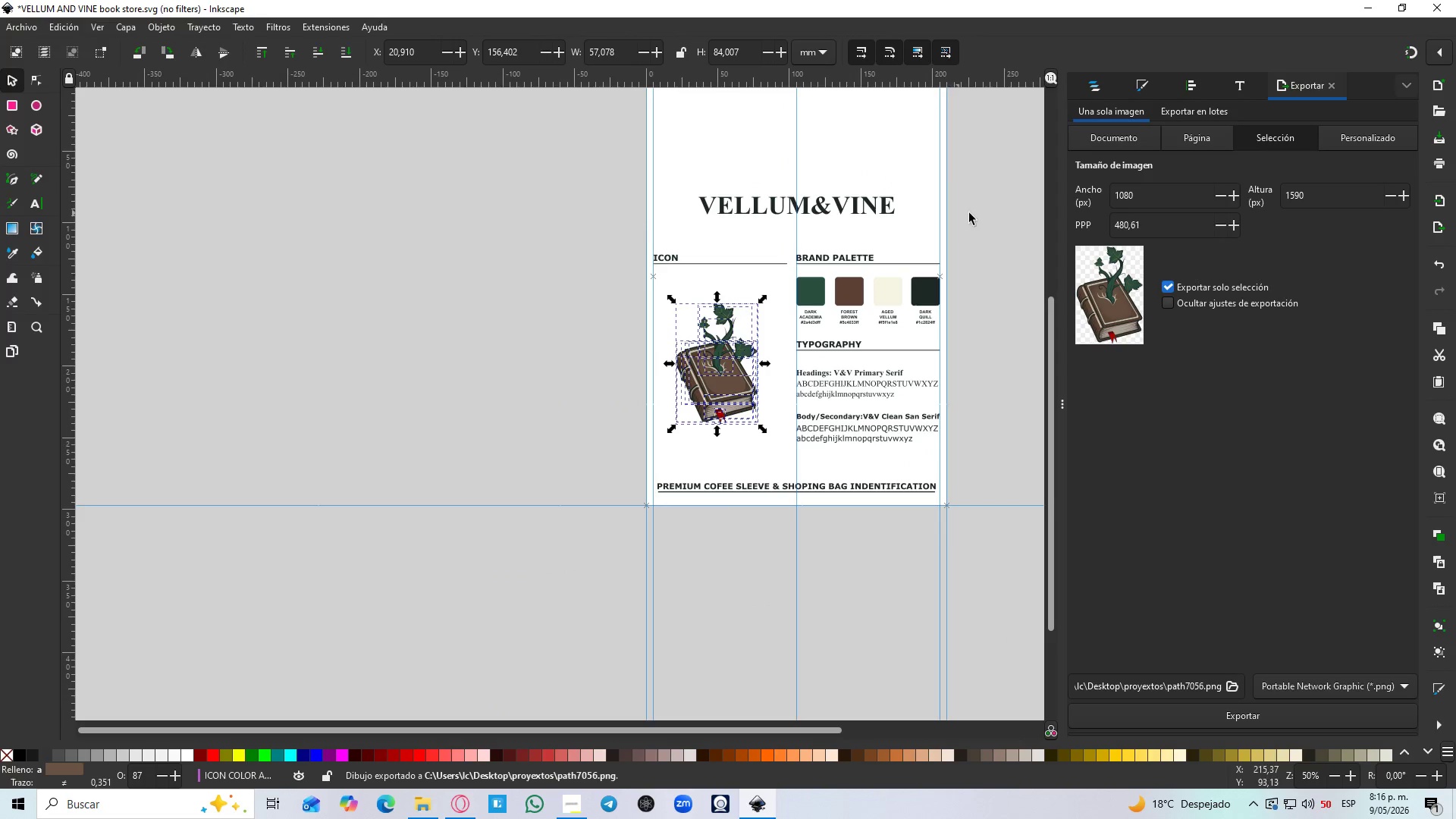 
left_click([971, 212])
 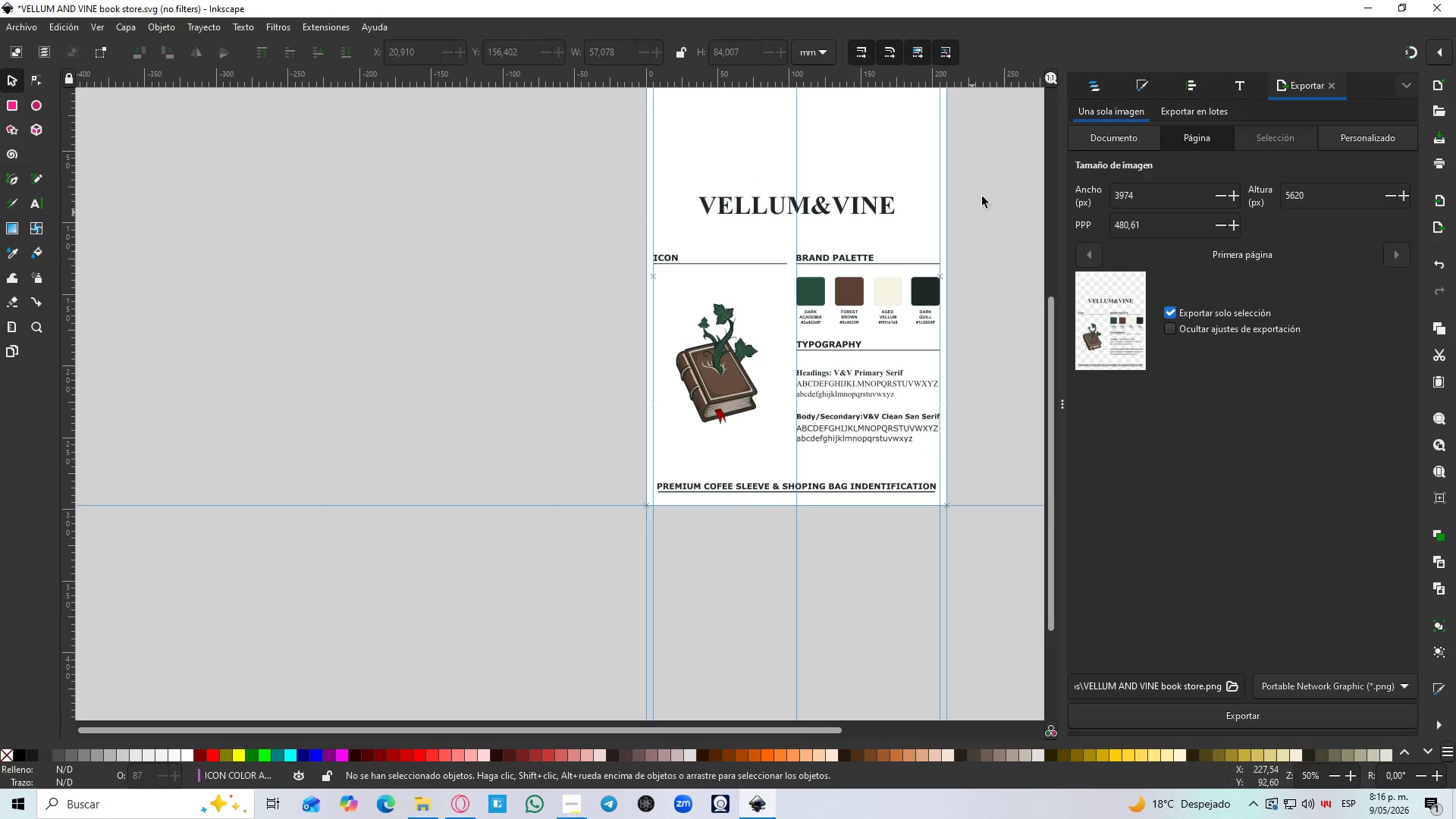 
hold_key(key=Space, duration=0.52)
 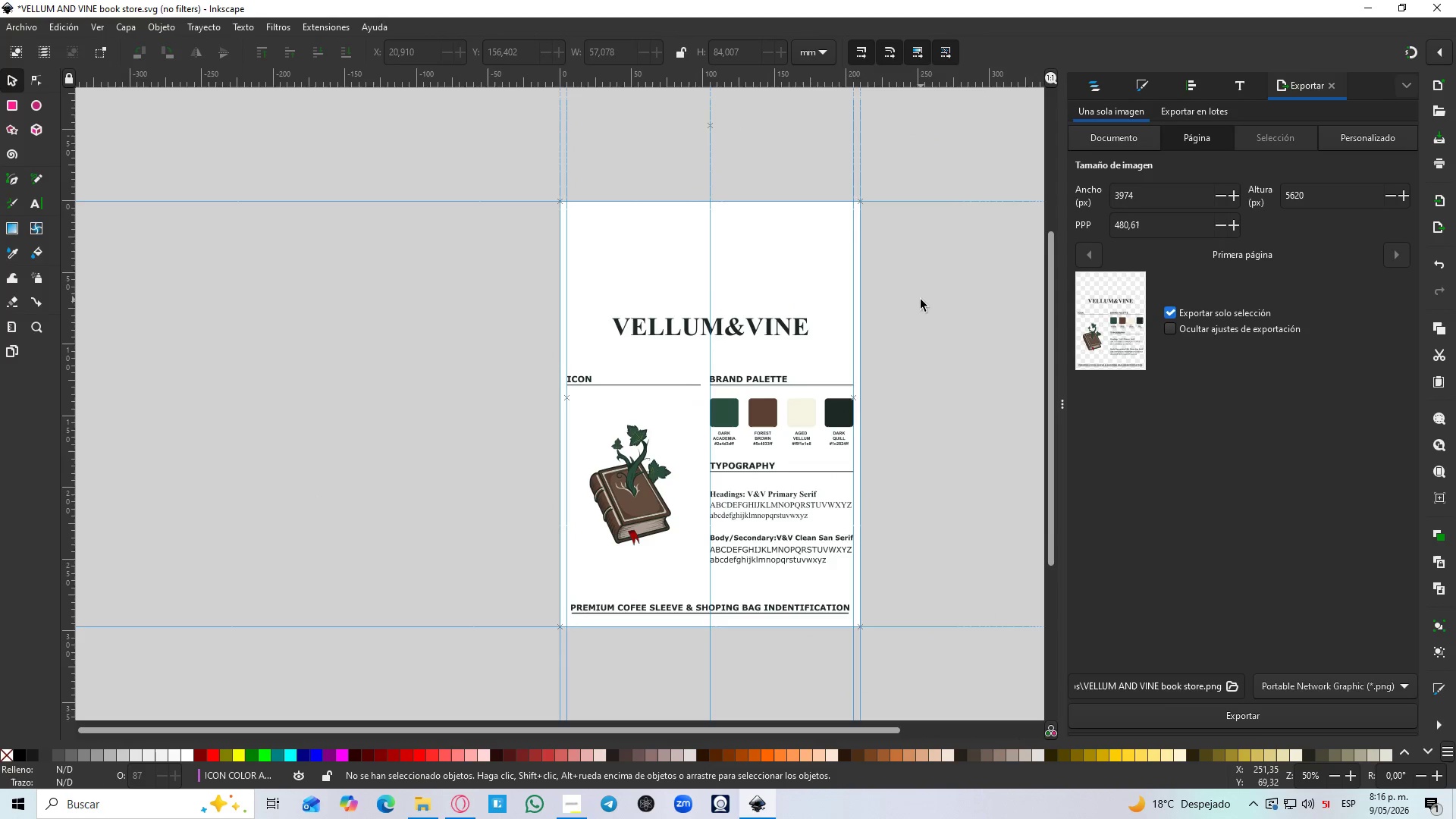 
left_click([1098, 89])
 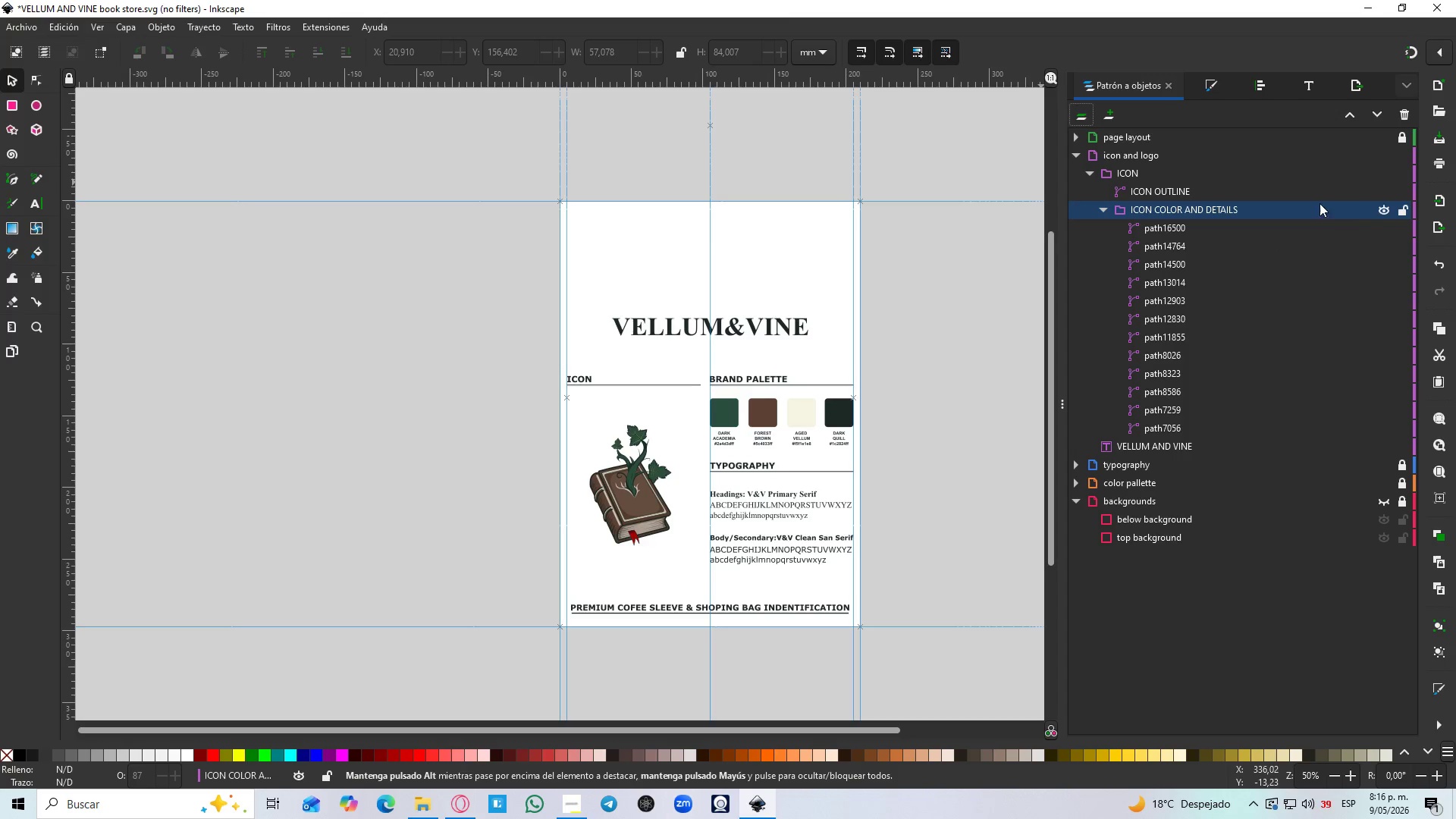 
scroll: coordinate [806, 345], scroll_direction: down, amount: 3.0
 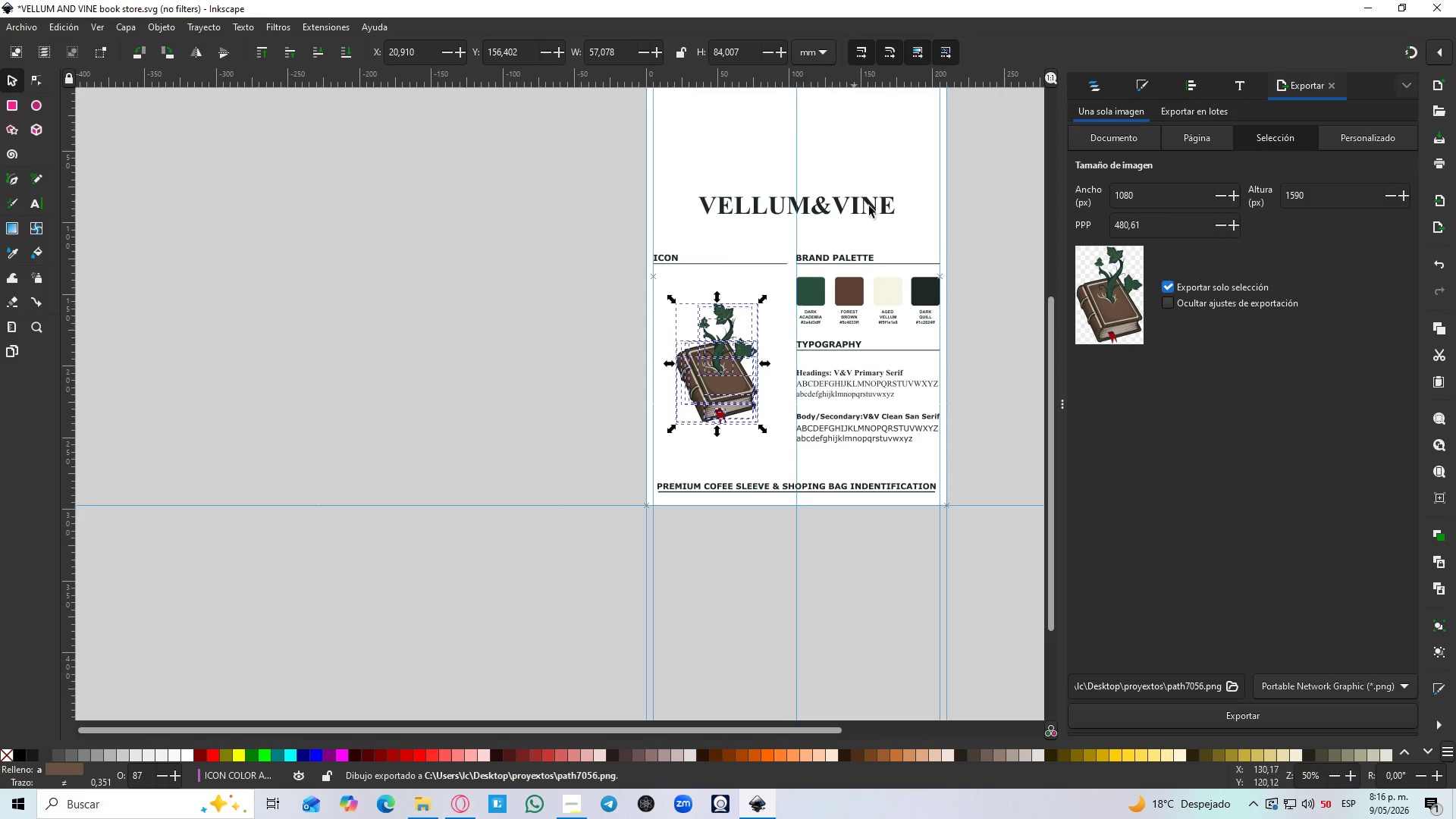 
left_click([1107, 207])
 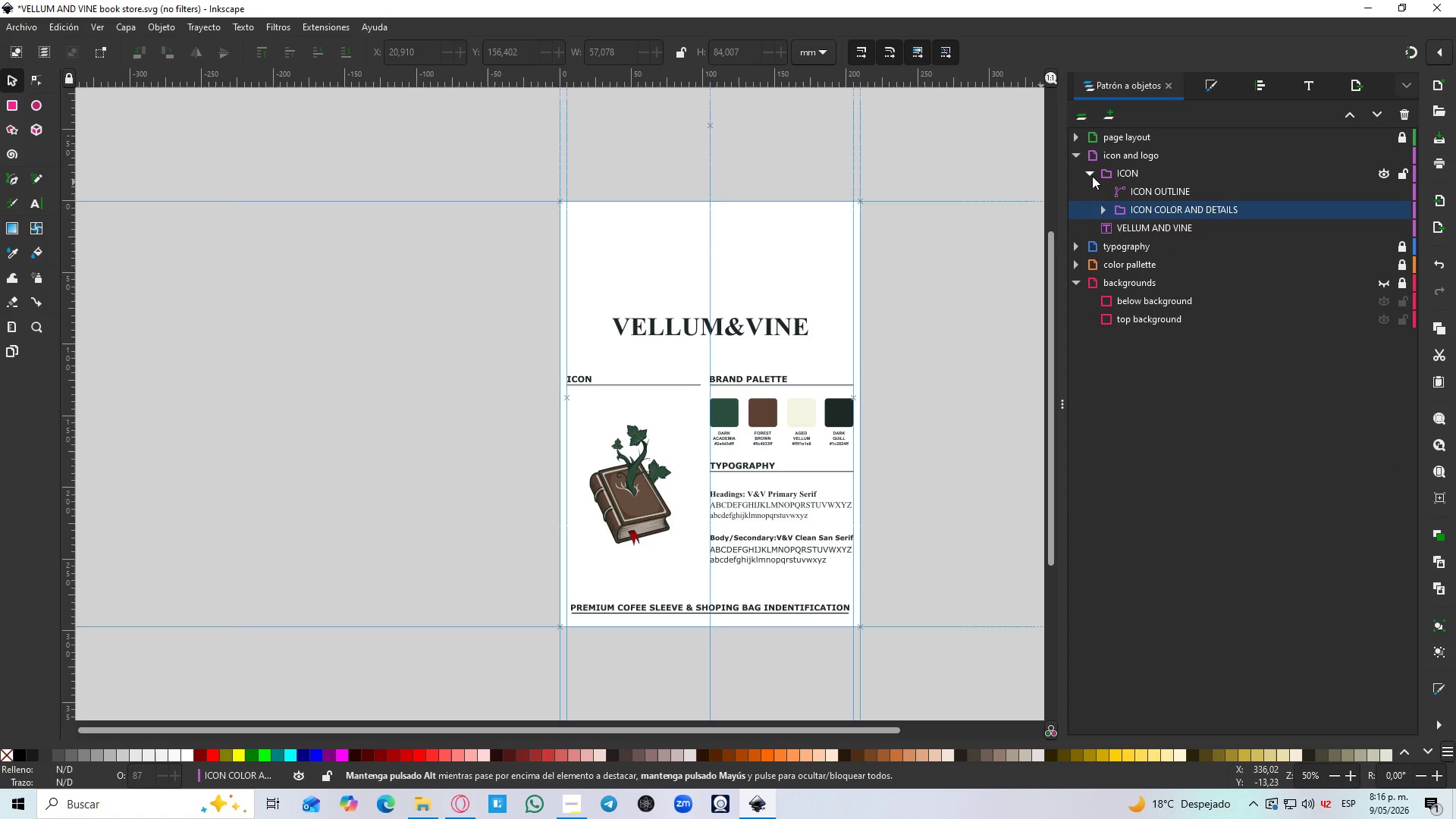 
left_click([1090, 176])
 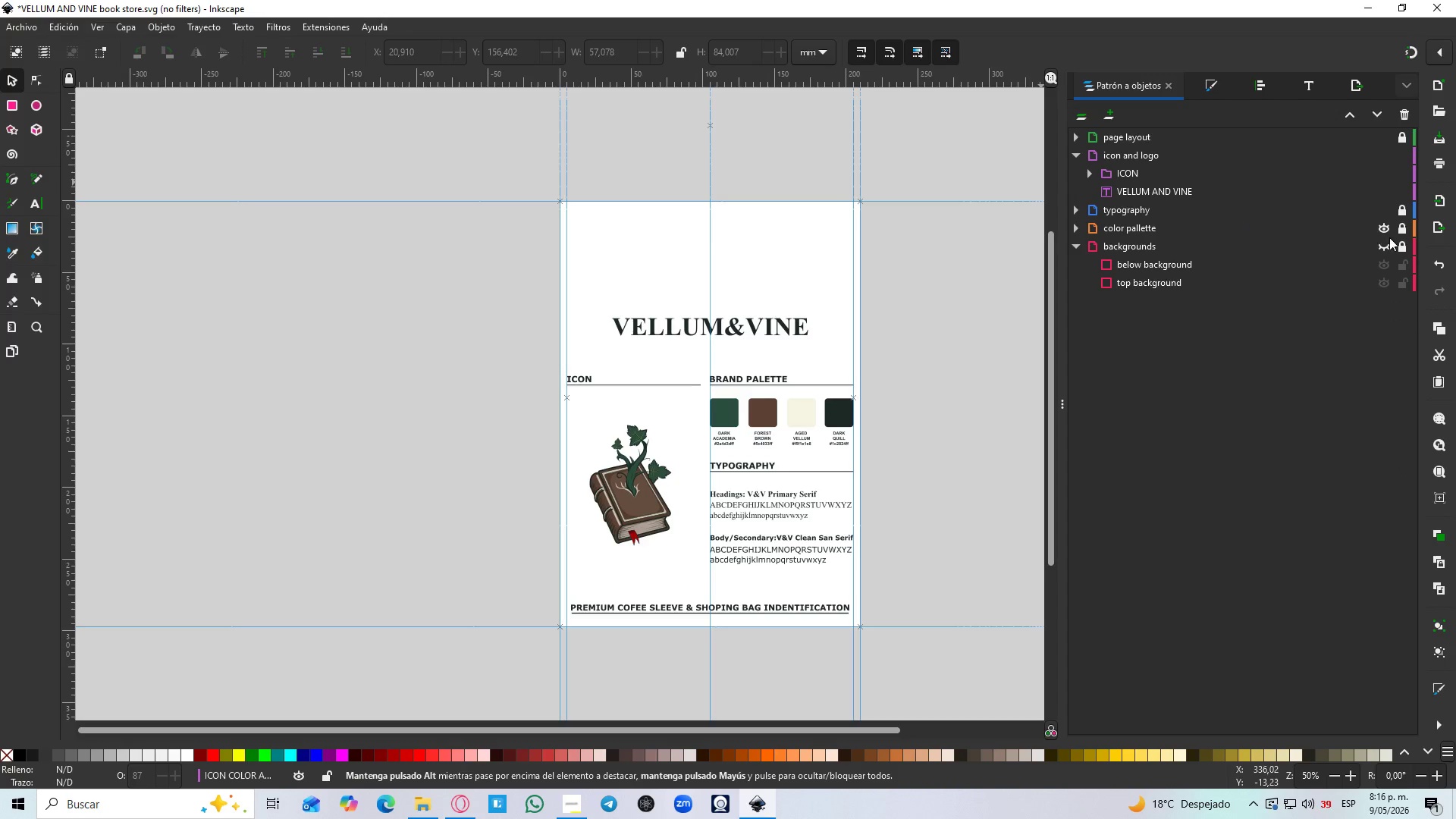 
left_click([1383, 250])
 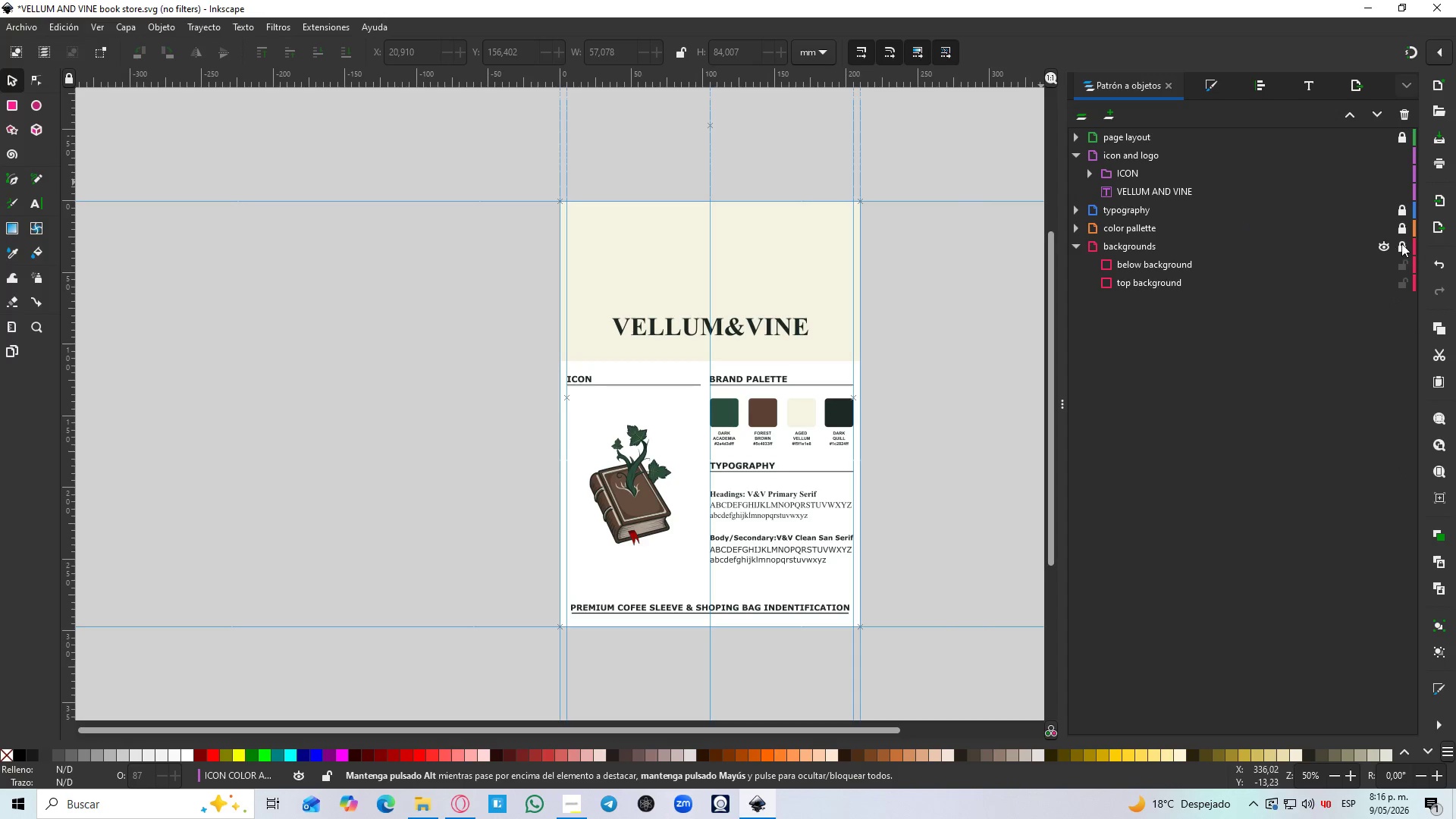 
double_click([1404, 228])
 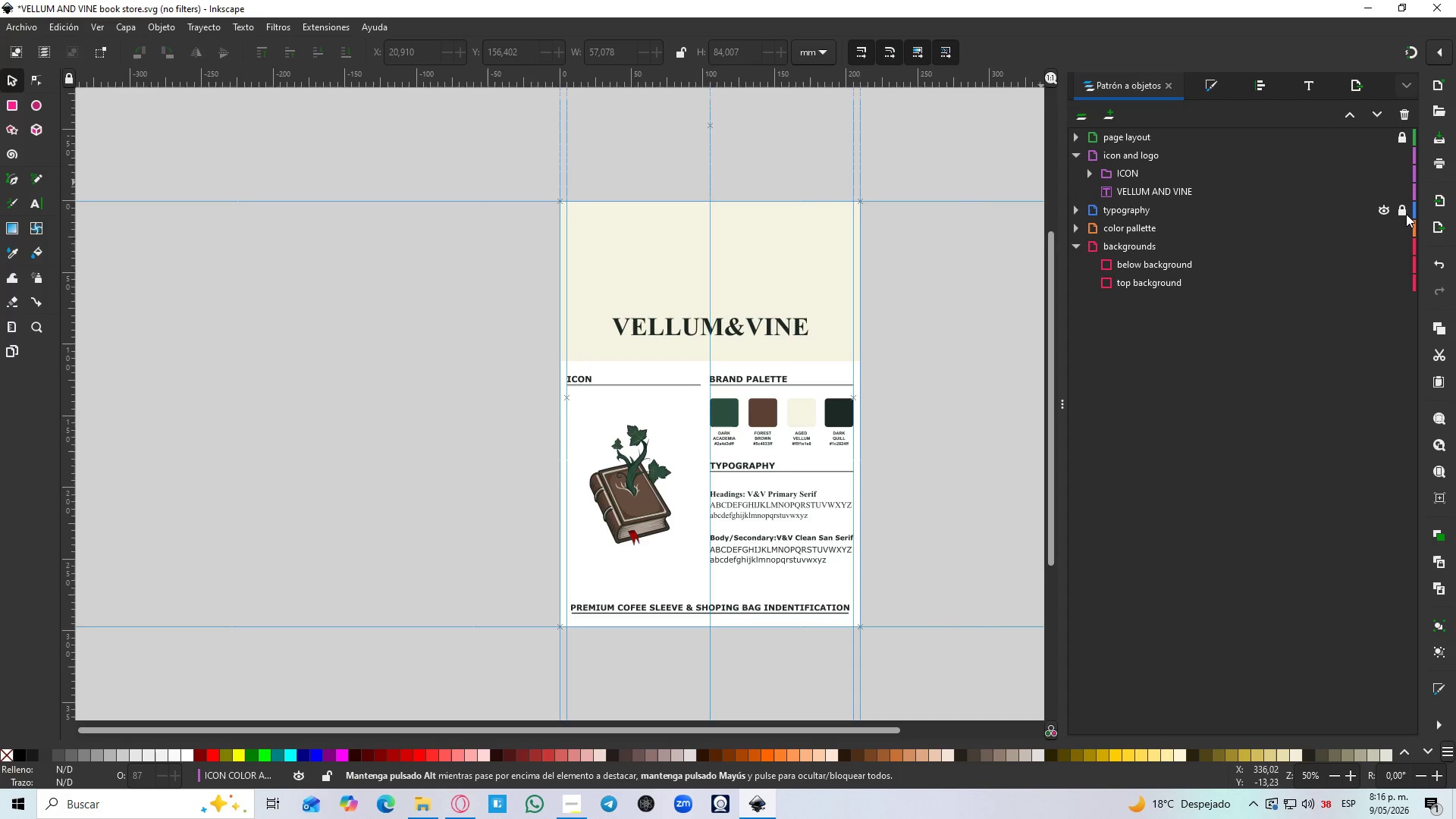 
left_click_drag(start_coordinate=[1406, 214], to_coordinate=[1075, 245])
 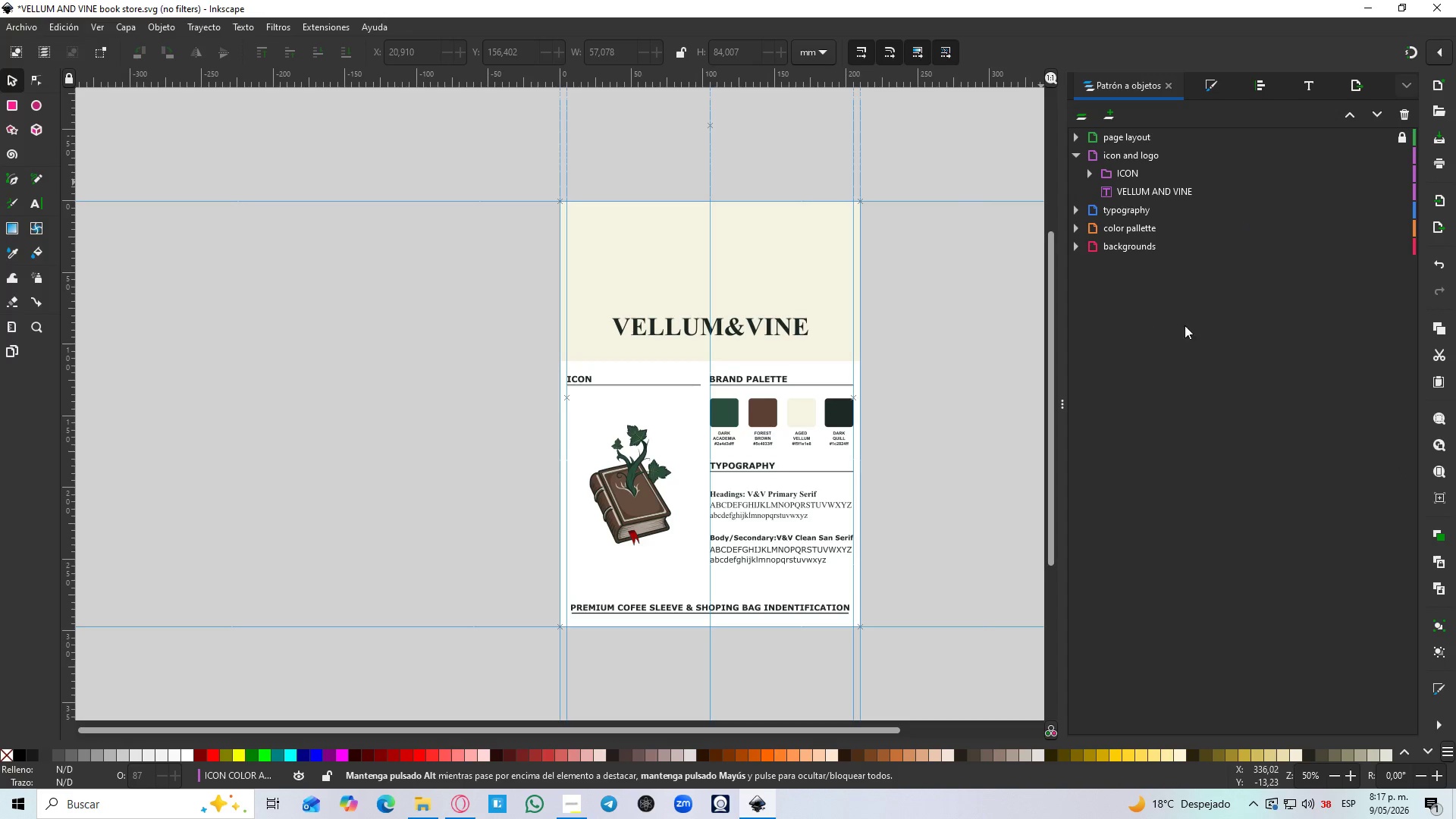 
left_click([1075, 245])
 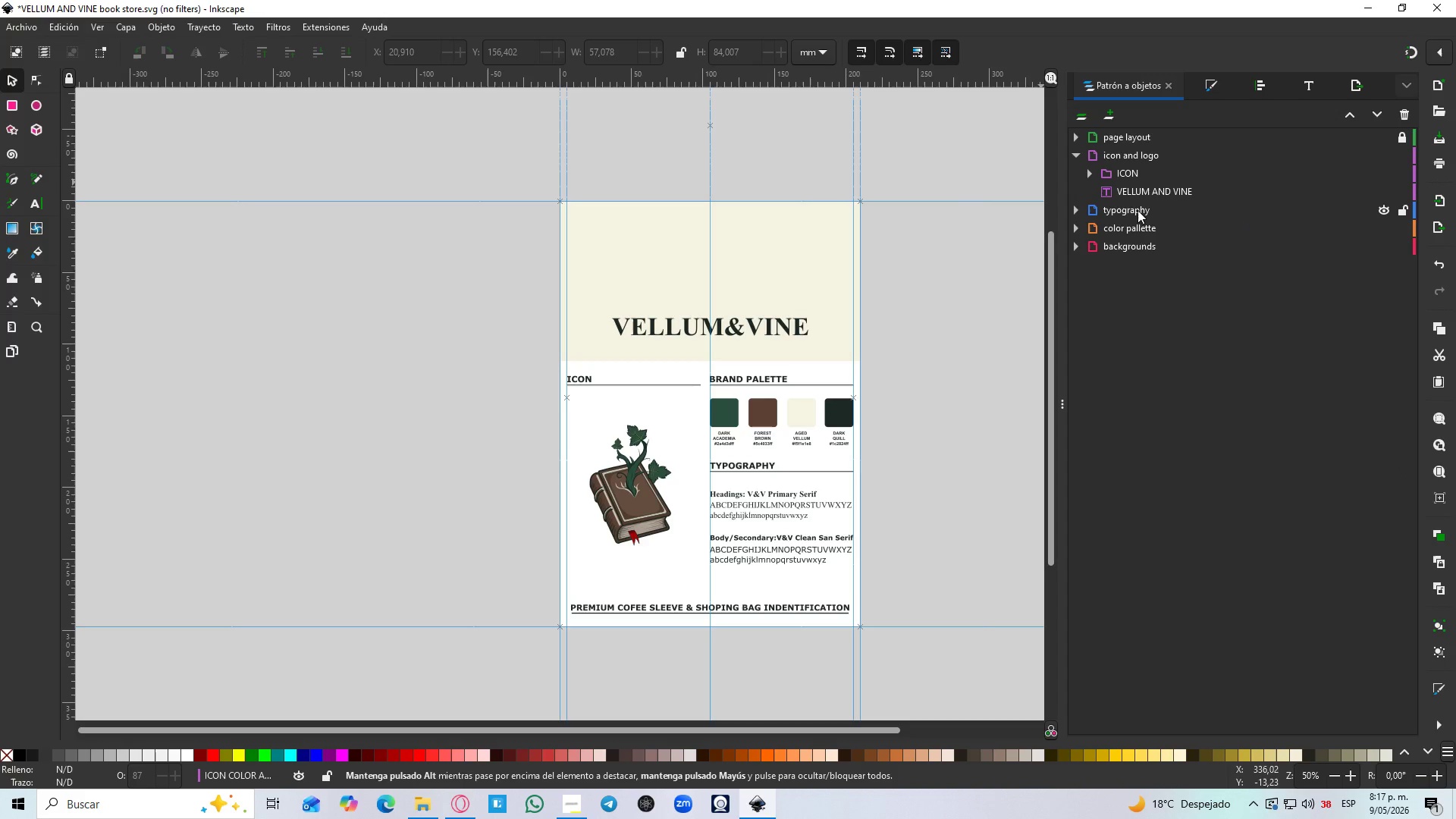 
left_click([1138, 210])
 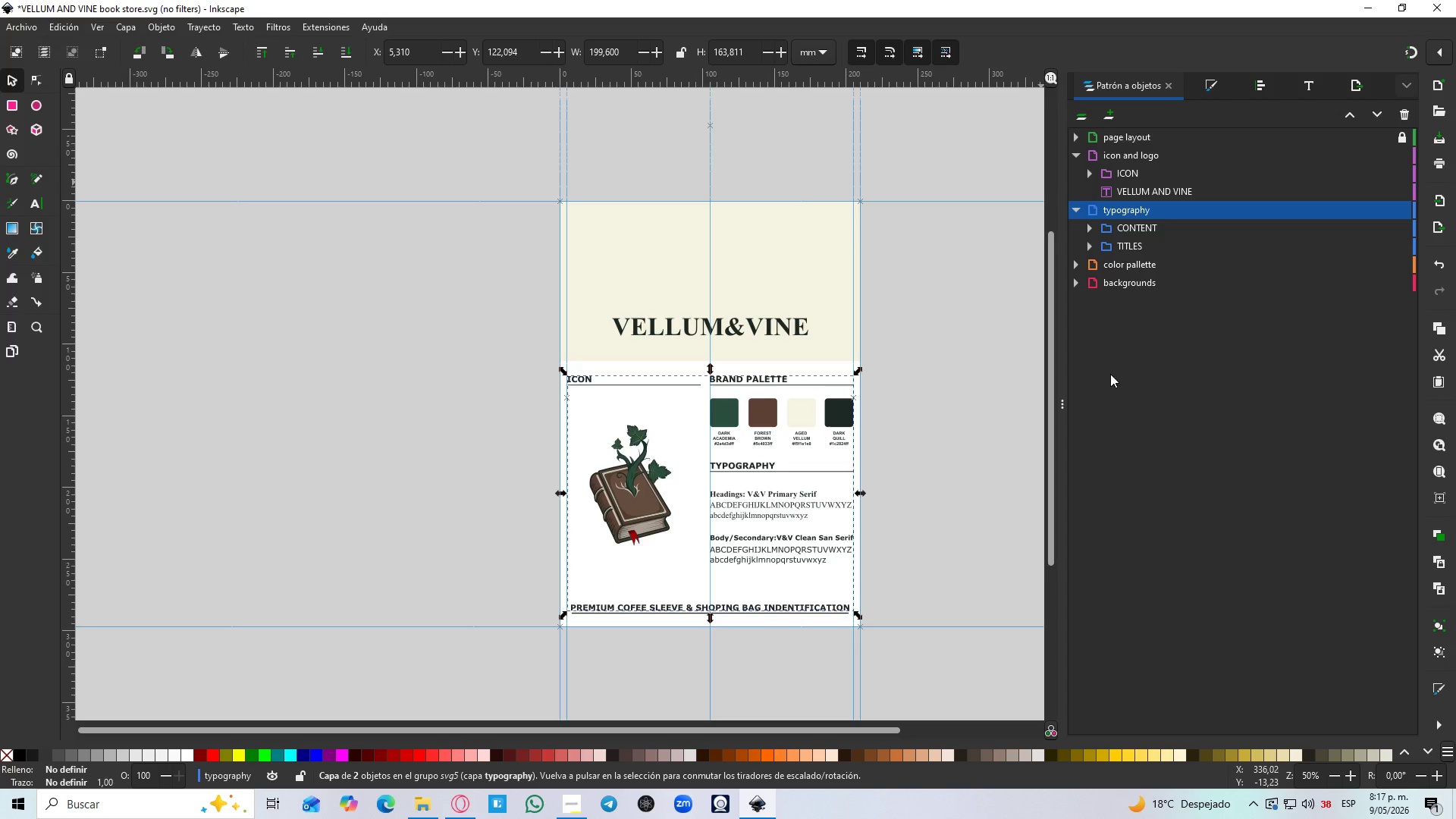 
left_click([976, 459])
 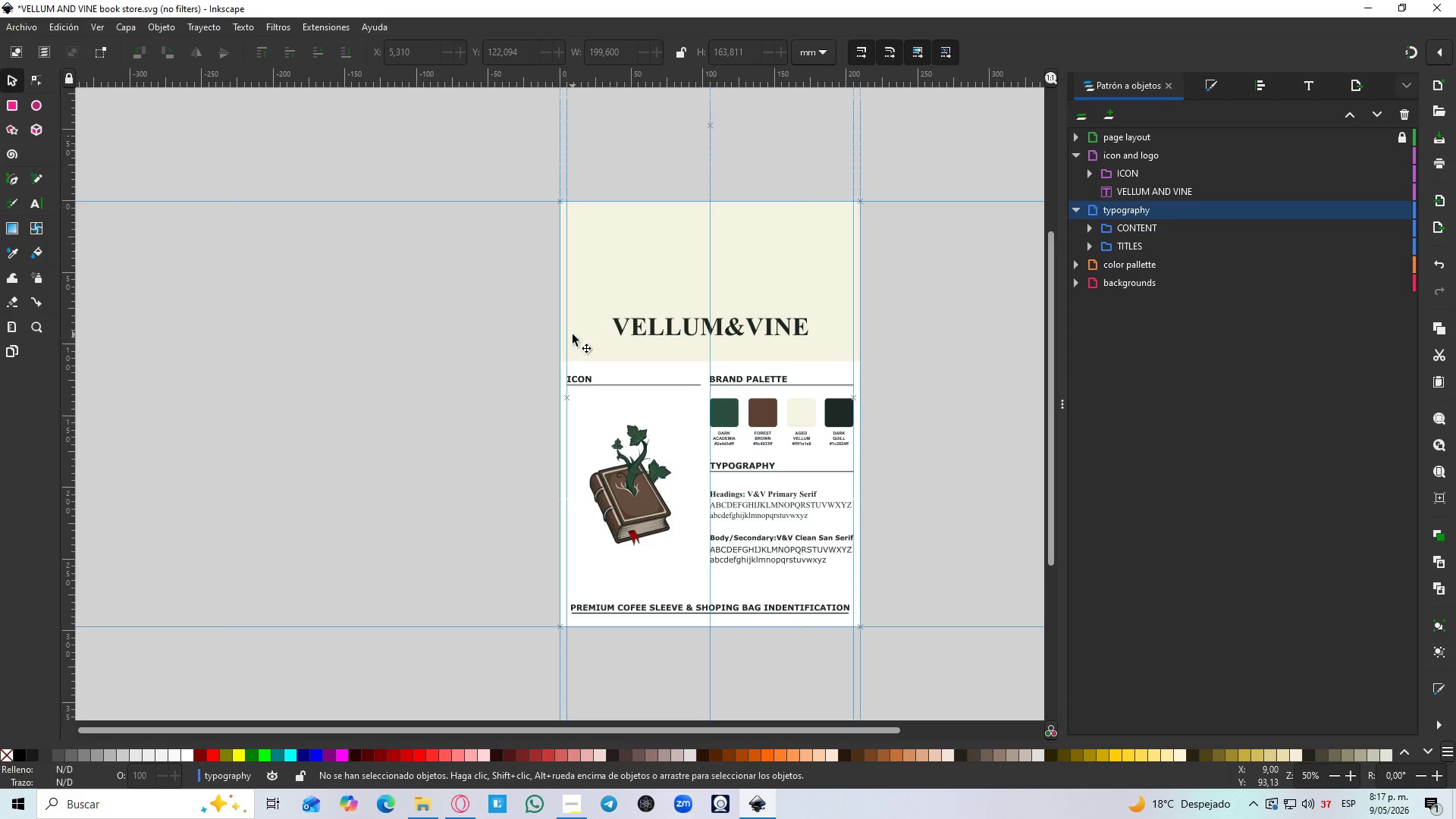 
wait(16.12)
 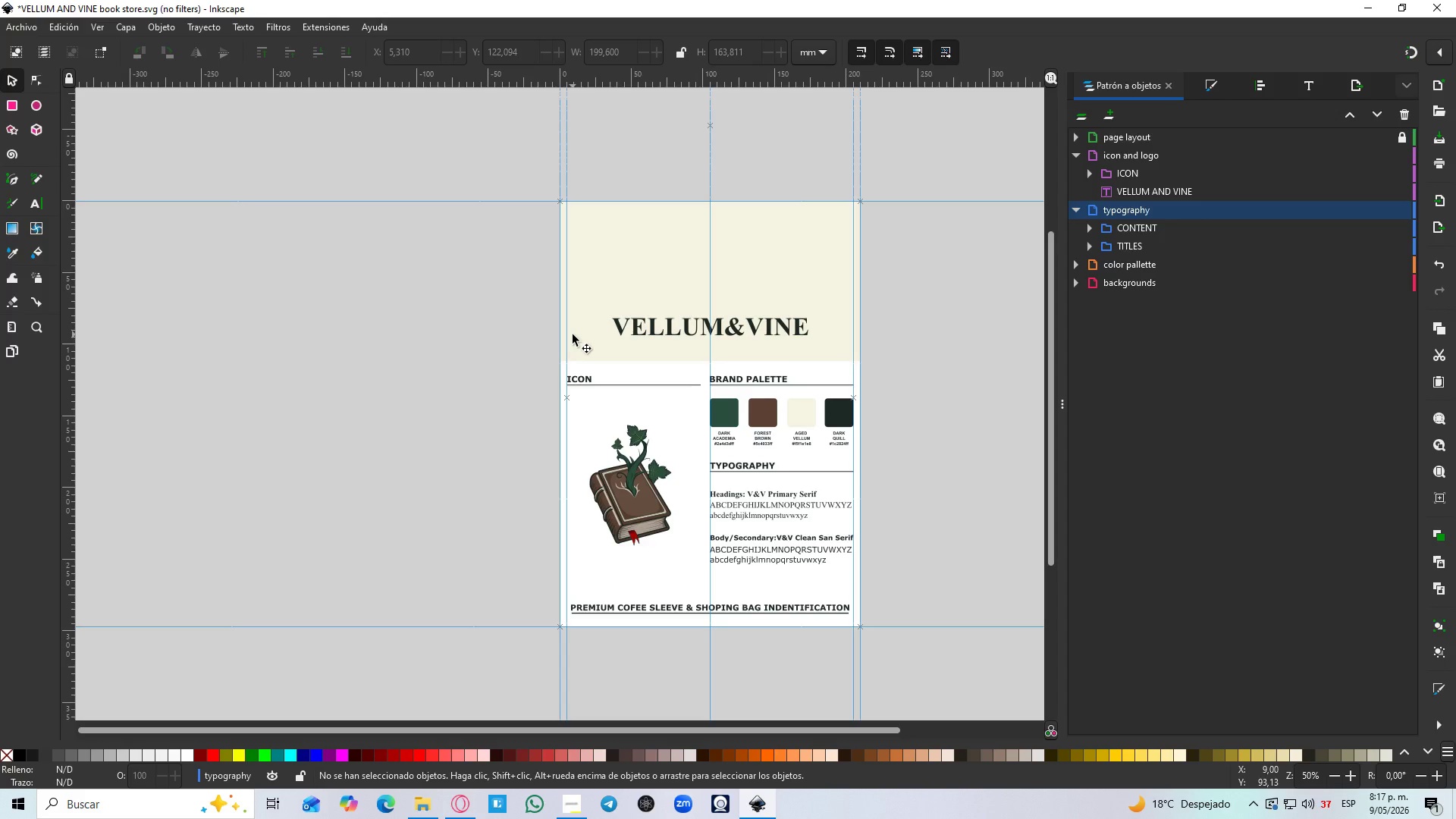 
left_click([27, 27])
 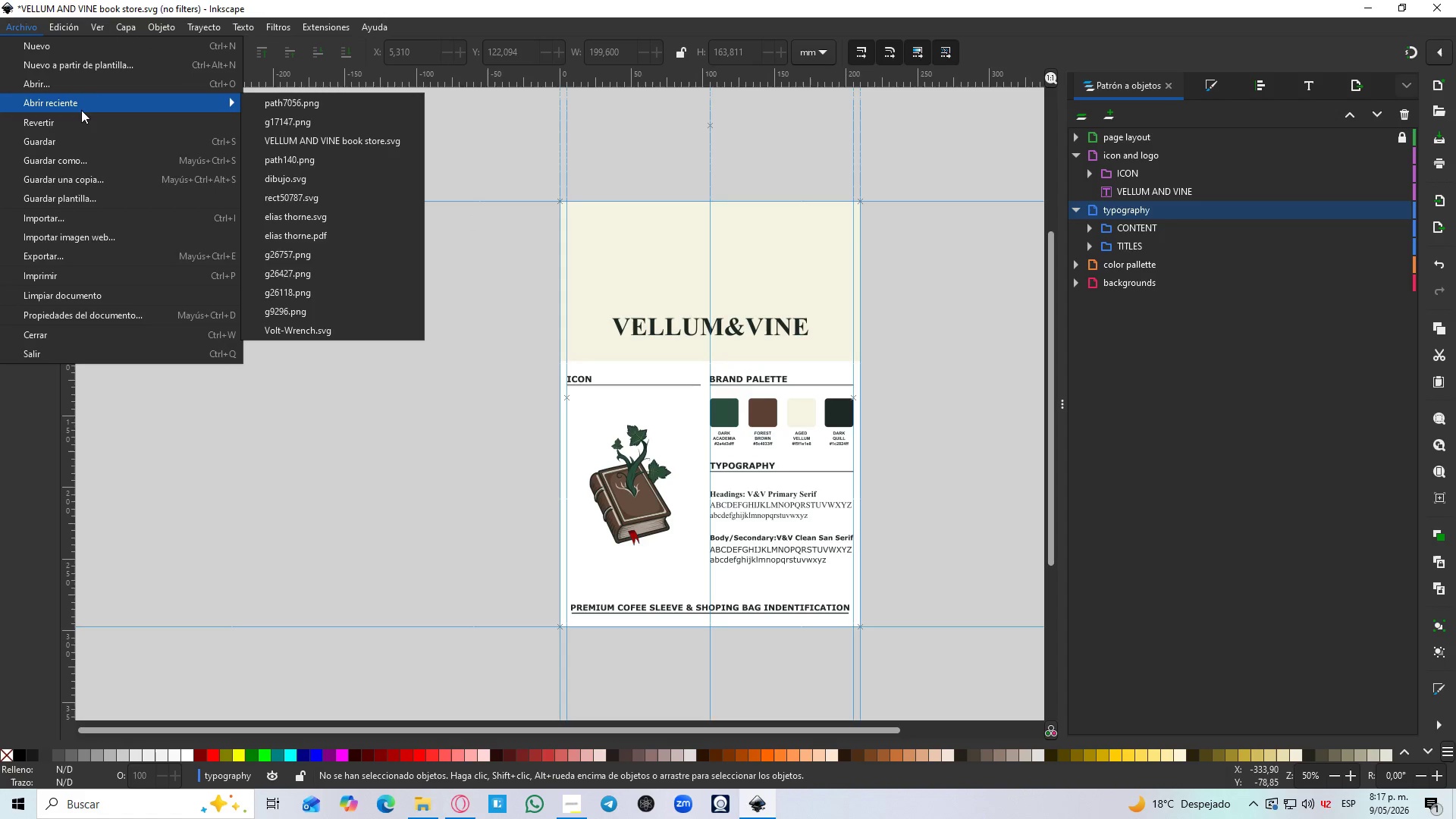 
left_click([83, 223])
 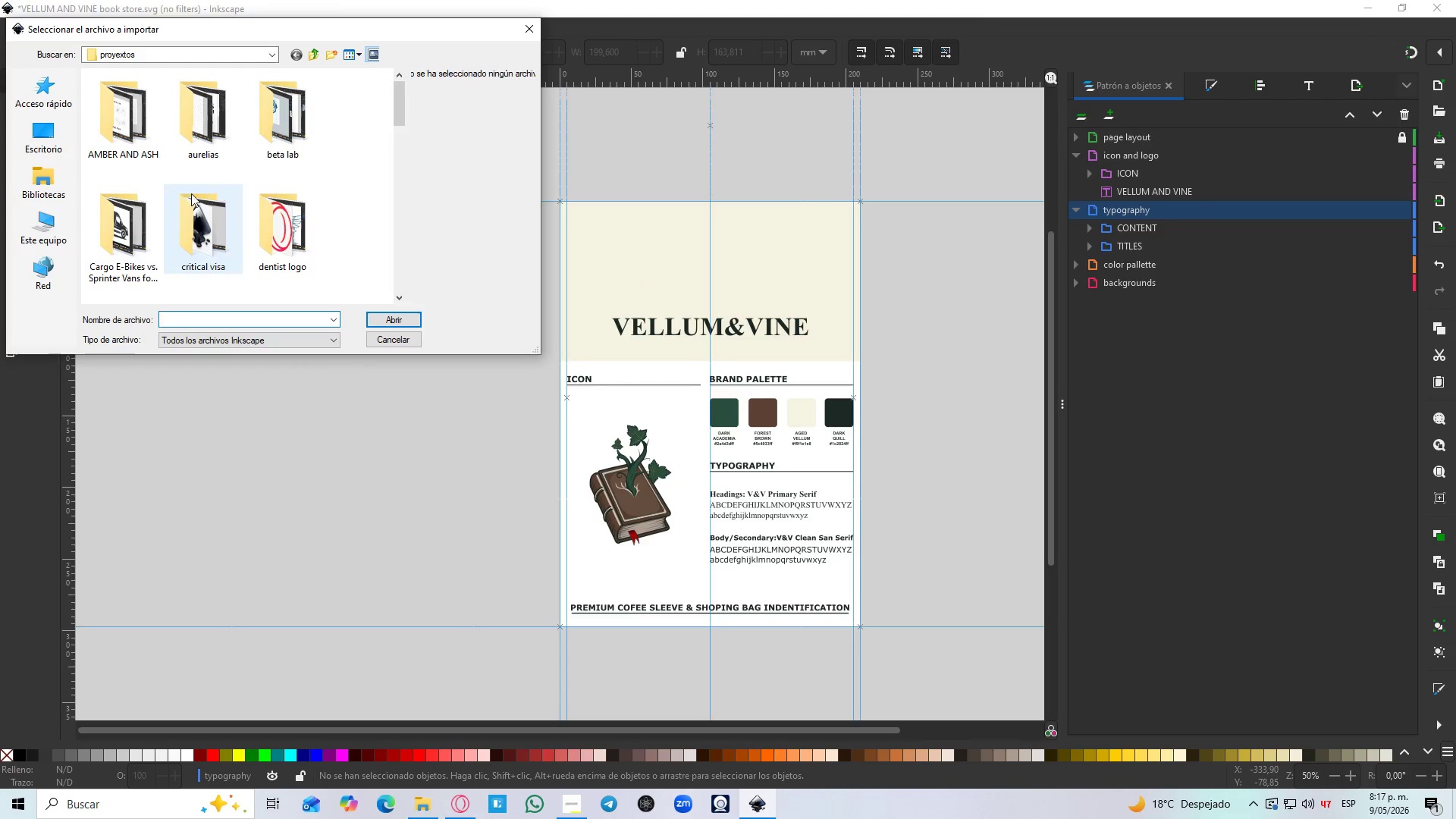 
scroll: coordinate [257, 183], scroll_direction: down, amount: 6.0
 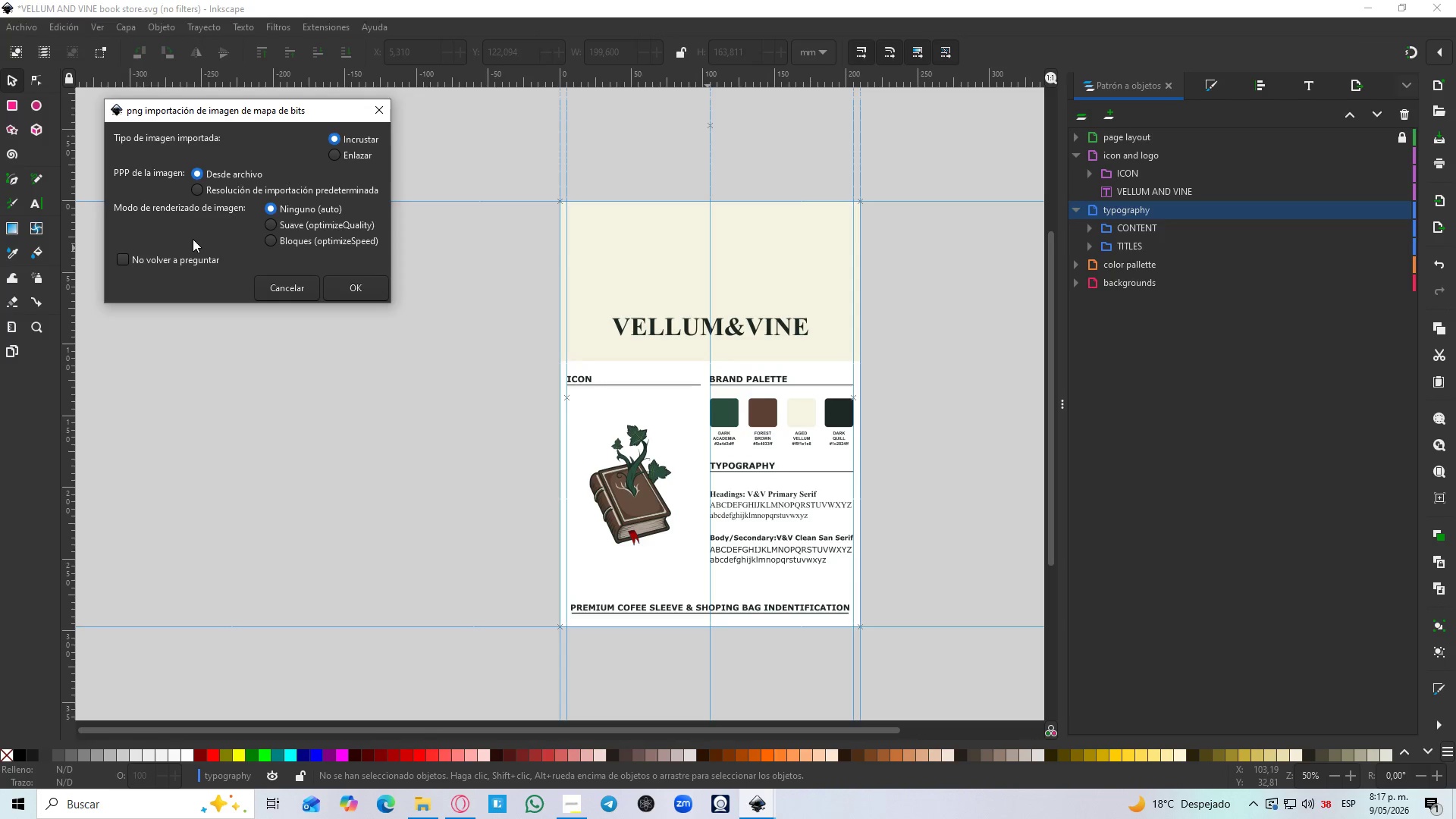 
wait(5.78)
 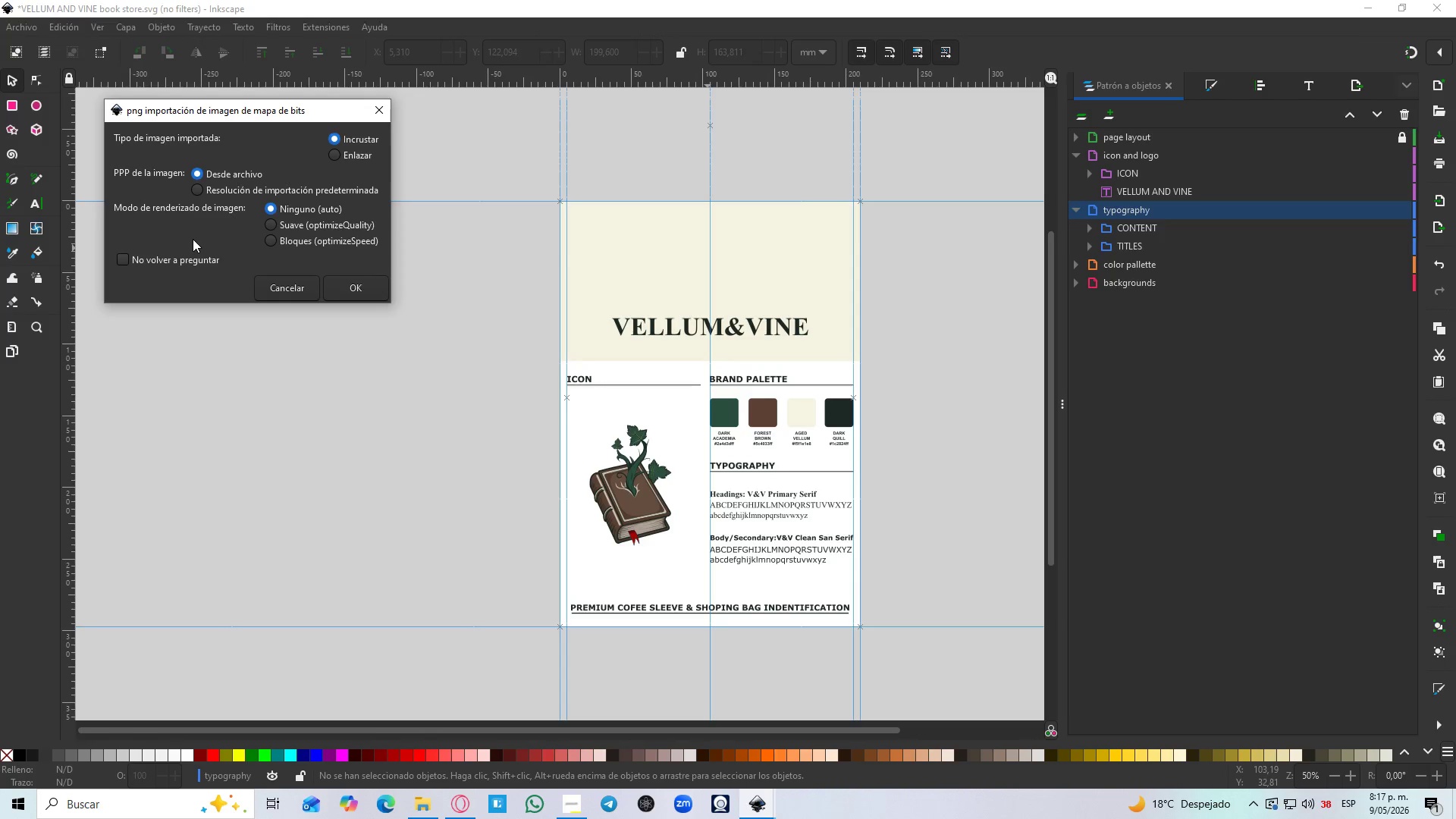 
mouse_move([213, 199])
 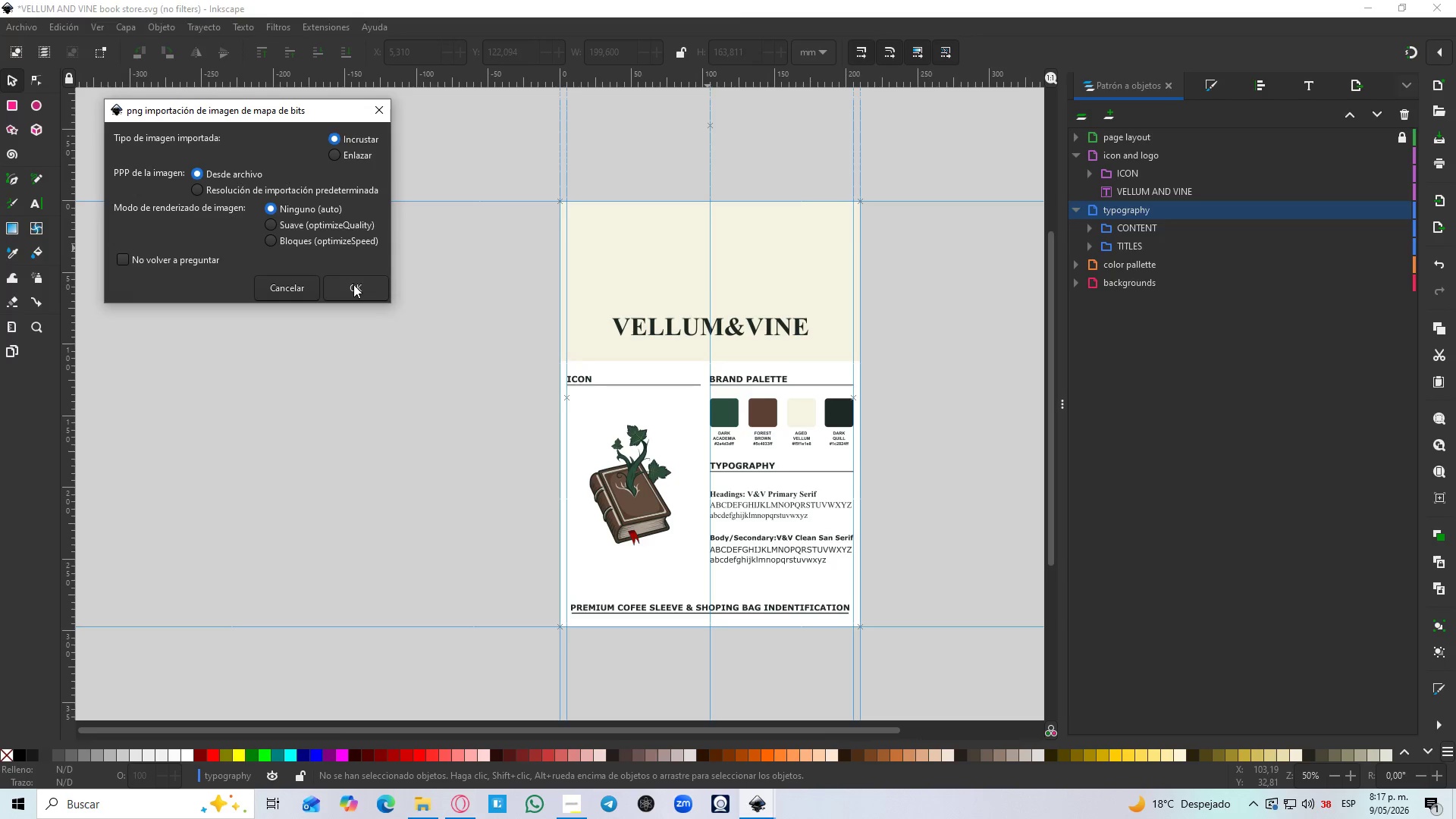 
left_click([353, 284])
 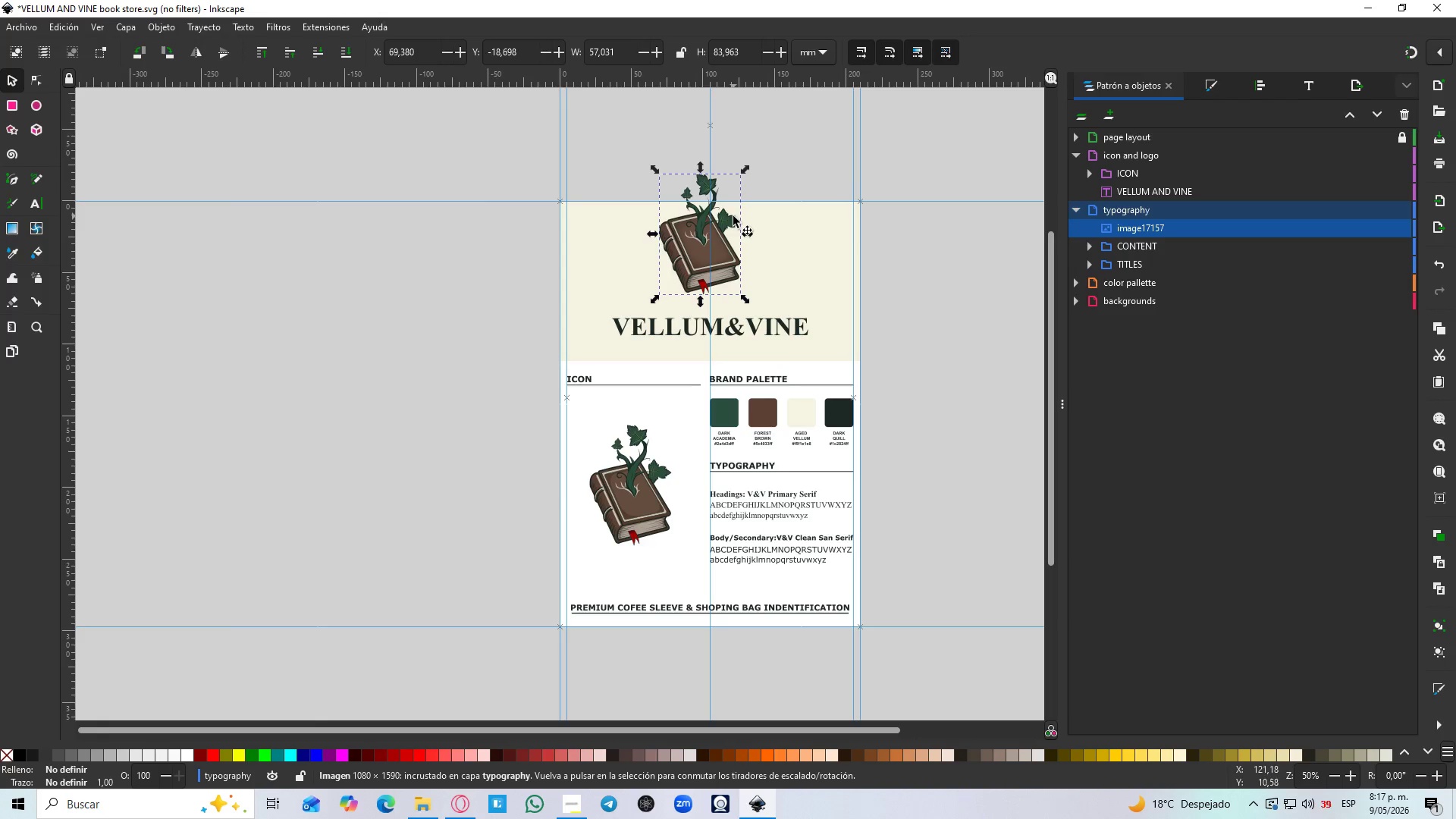 
hold_key(key=ControlLeft, duration=1.22)
left_click_drag(start_coordinate=[745, 172], to_coordinate=[716, 203])
 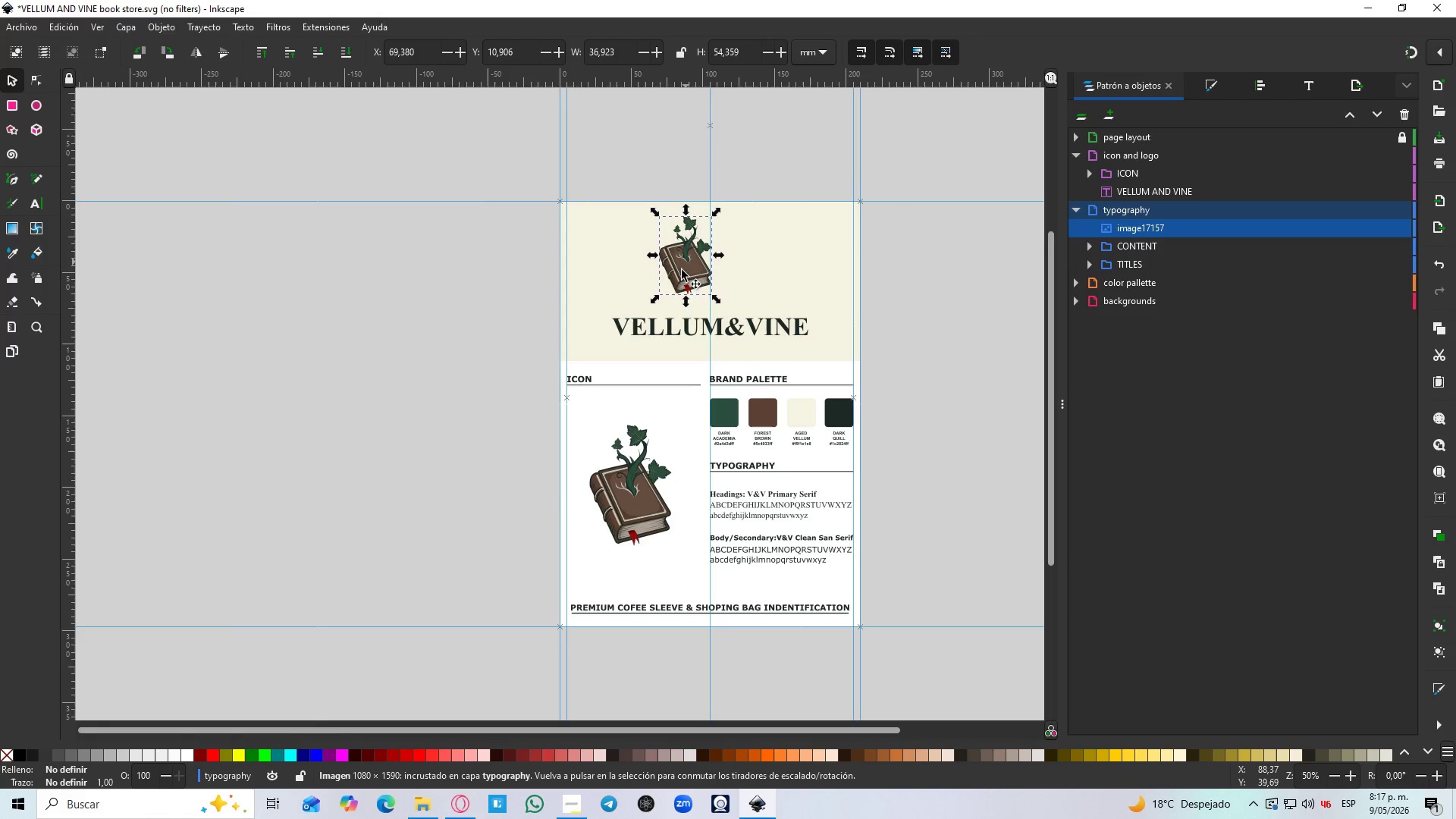 
left_click_drag(start_coordinate=[680, 277], to_coordinate=[708, 278])
 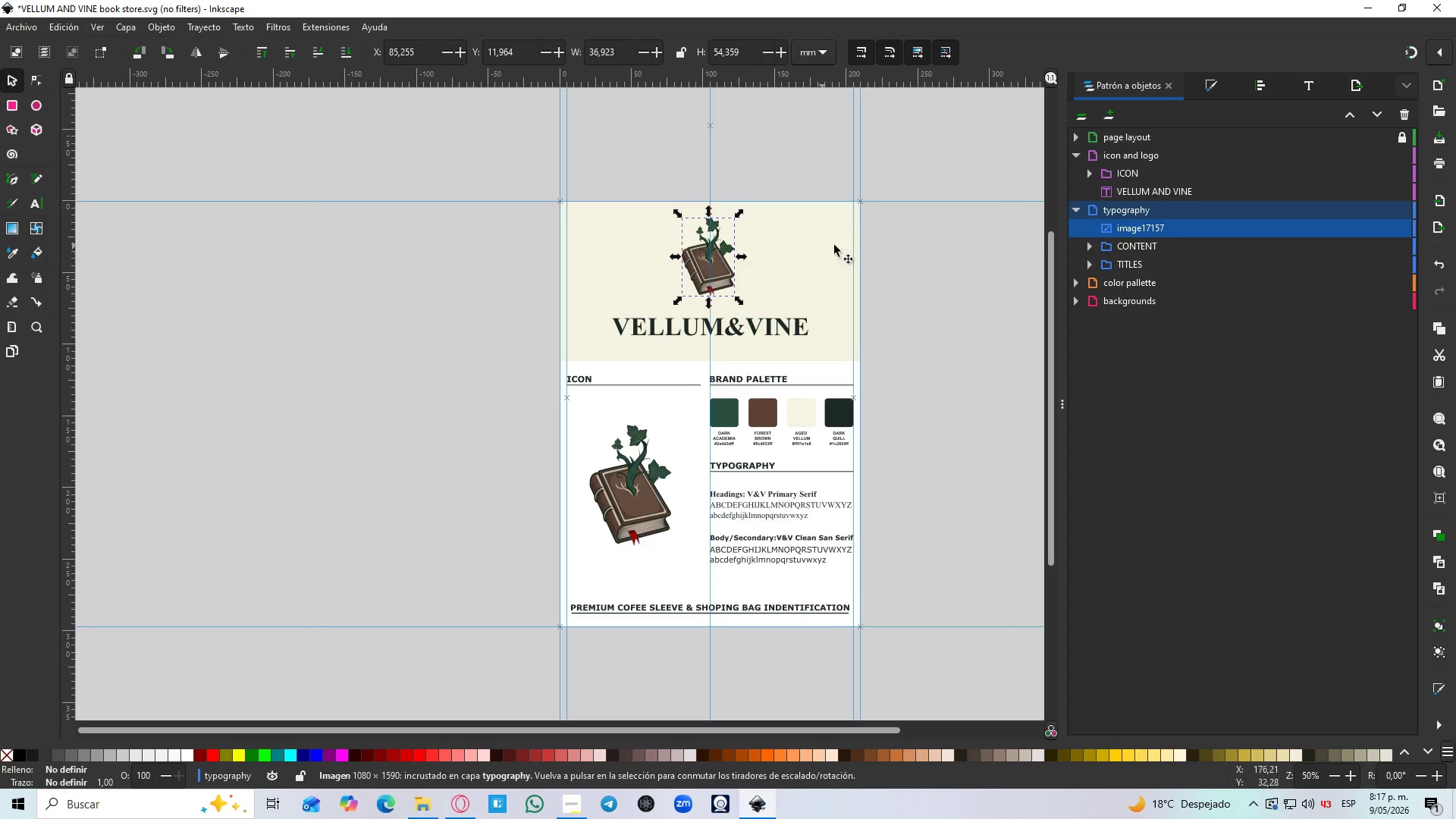 
left_click([875, 245])
 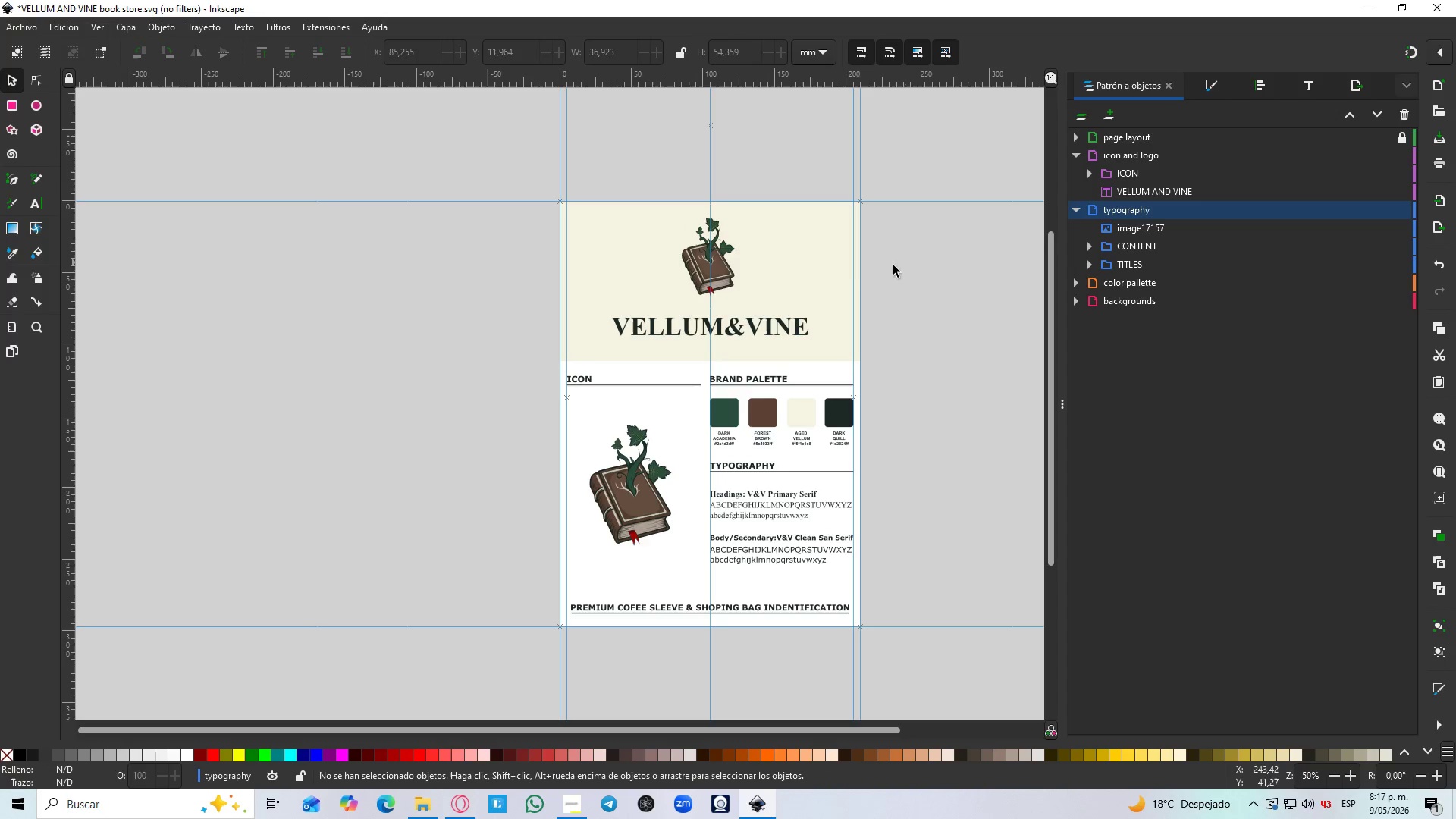 
hold_key(key=ControlLeft, duration=0.55)
 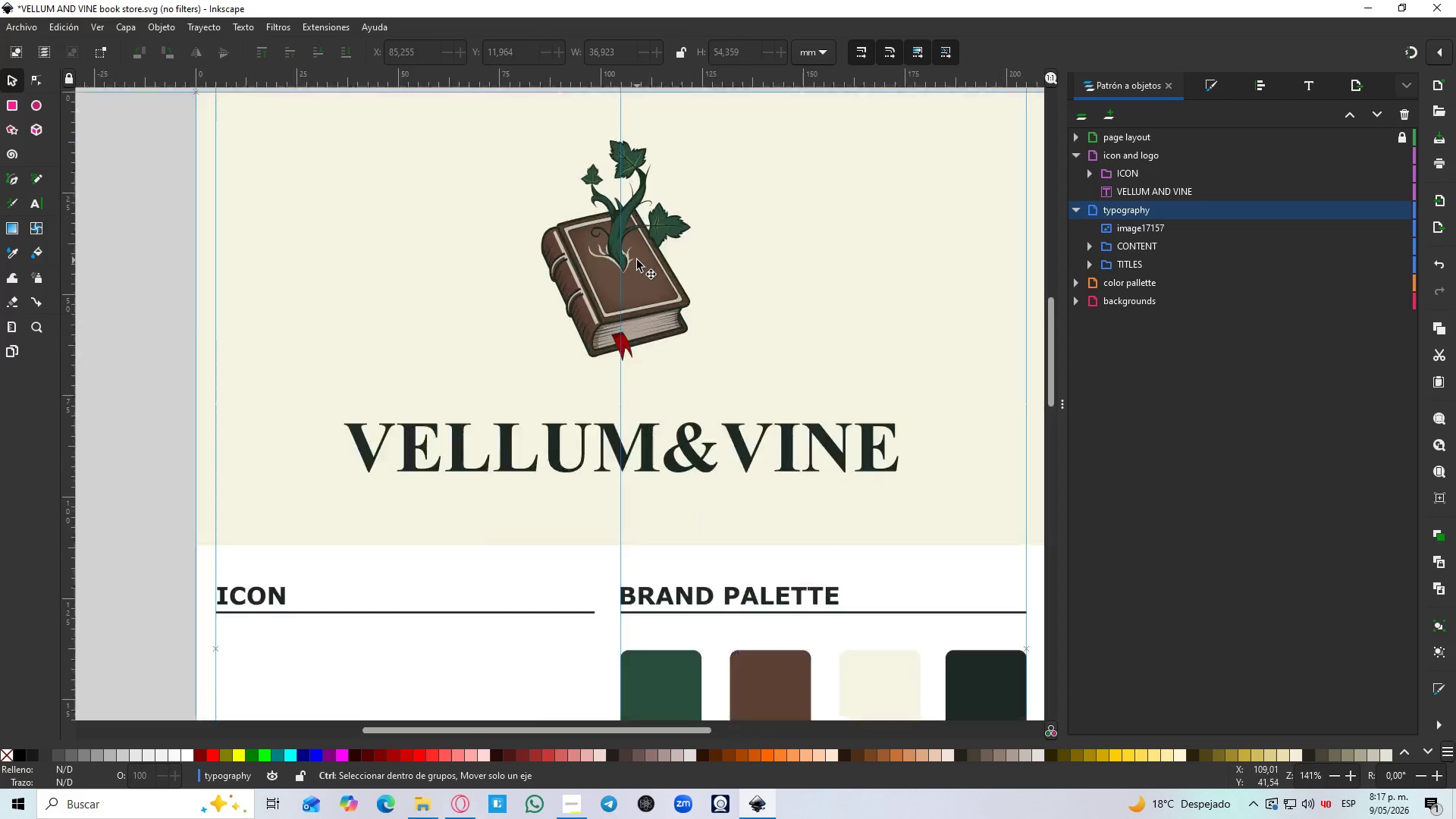 
hold_key(key=ControlLeft, duration=1.52)
 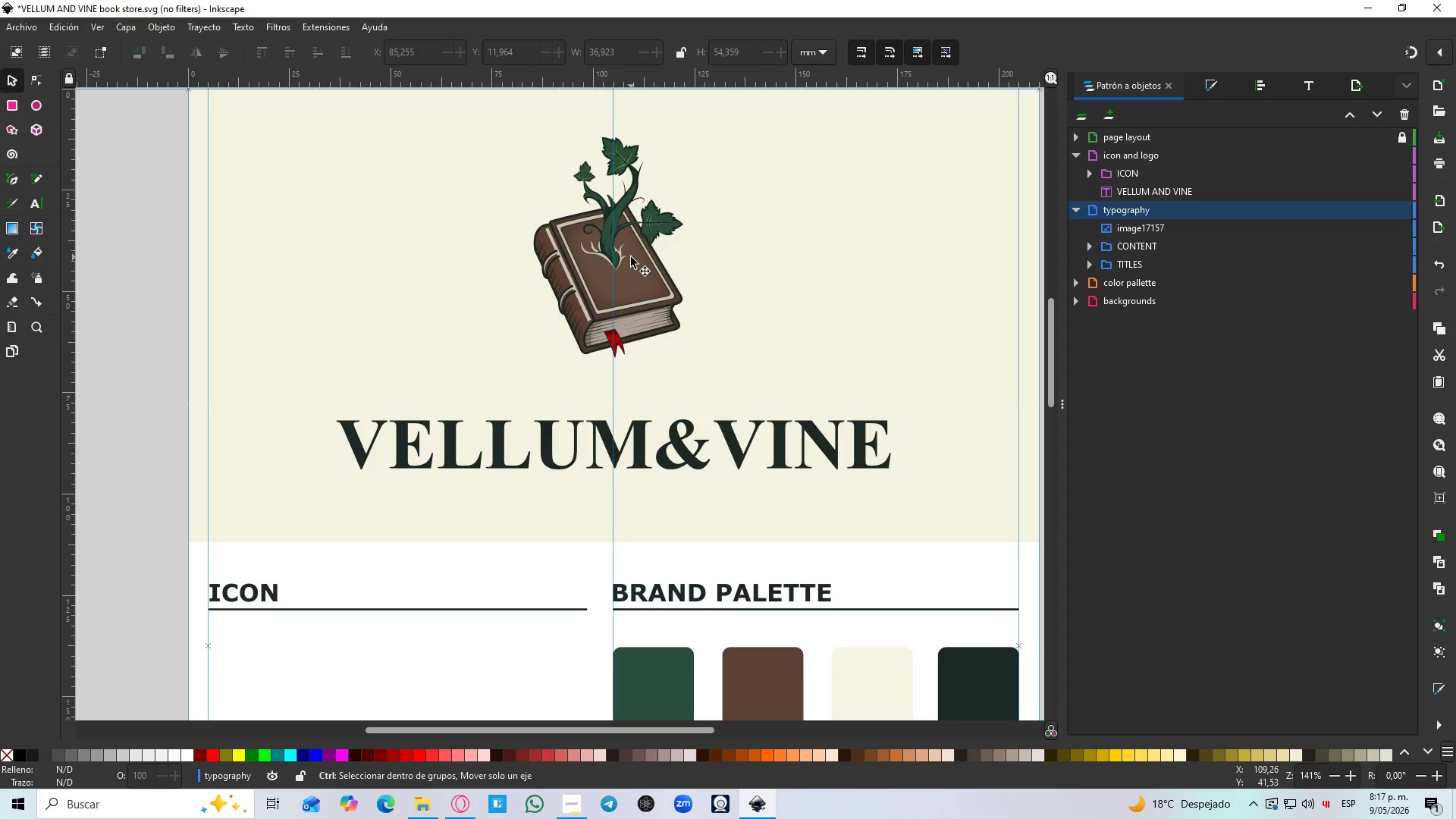 
hold_key(key=ControlLeft, duration=1.52)
 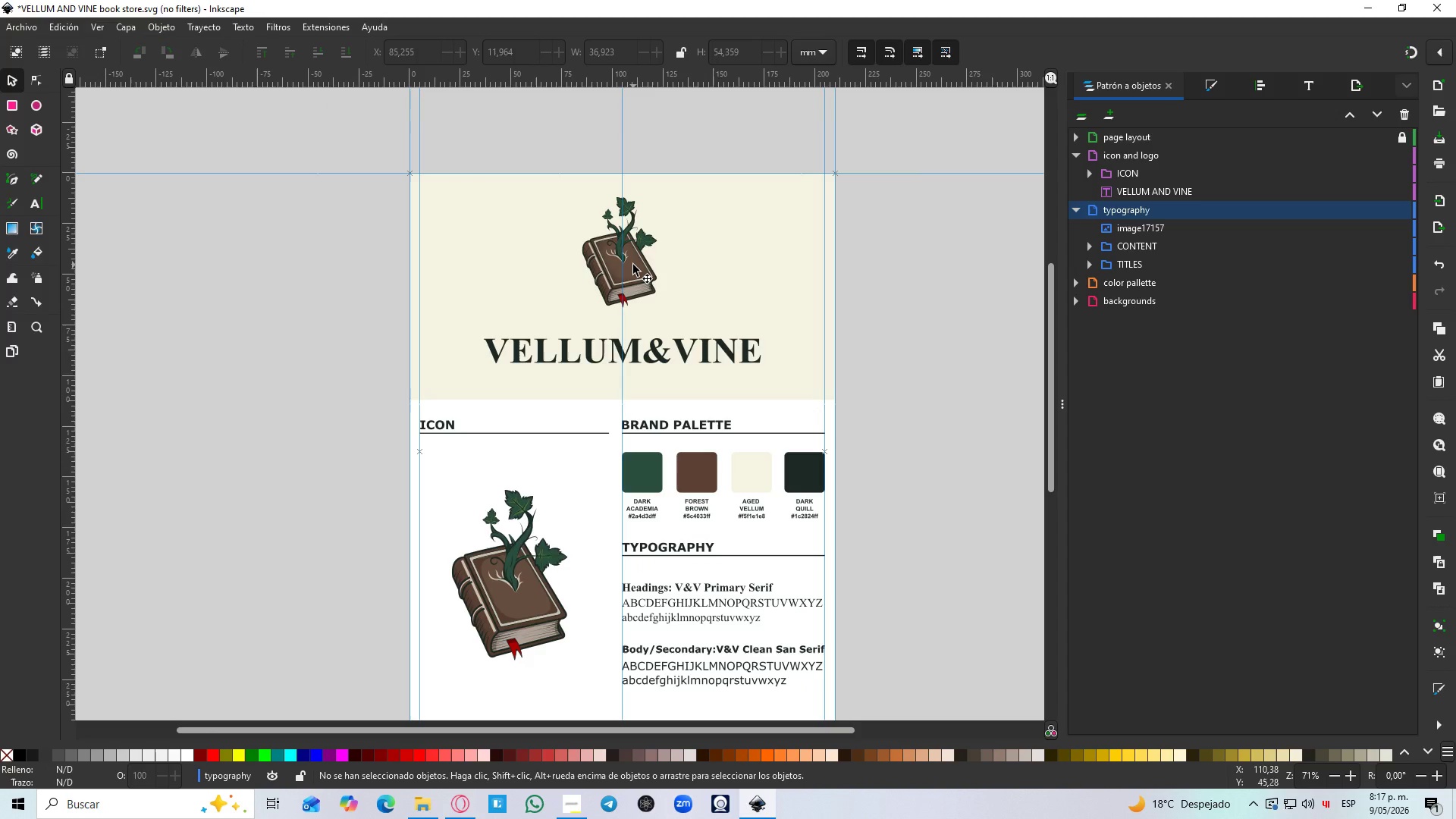 
key(Control+ControlLeft)
 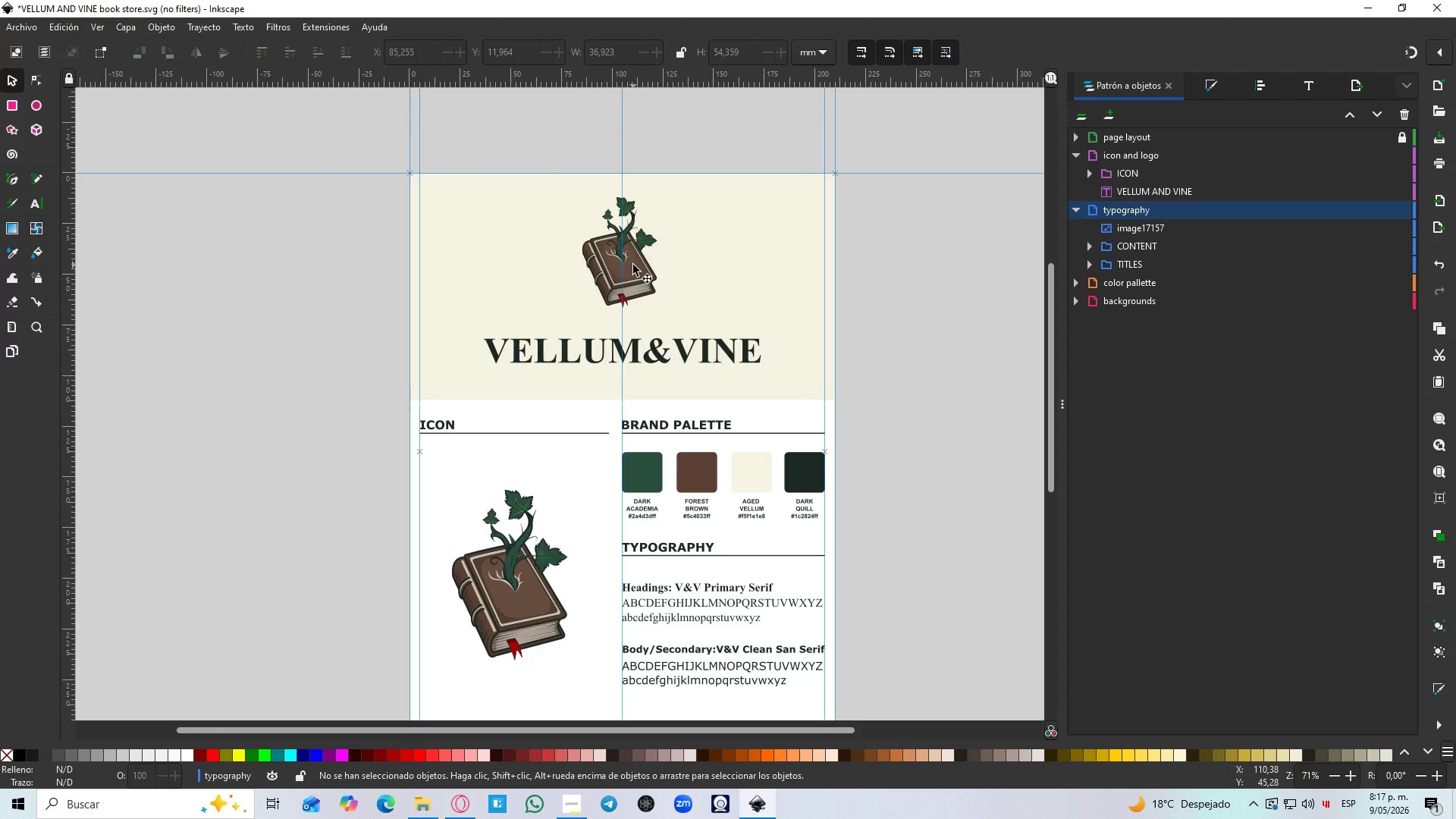 
scroll: coordinate [795, 261], scroll_direction: up, amount: 2.0
 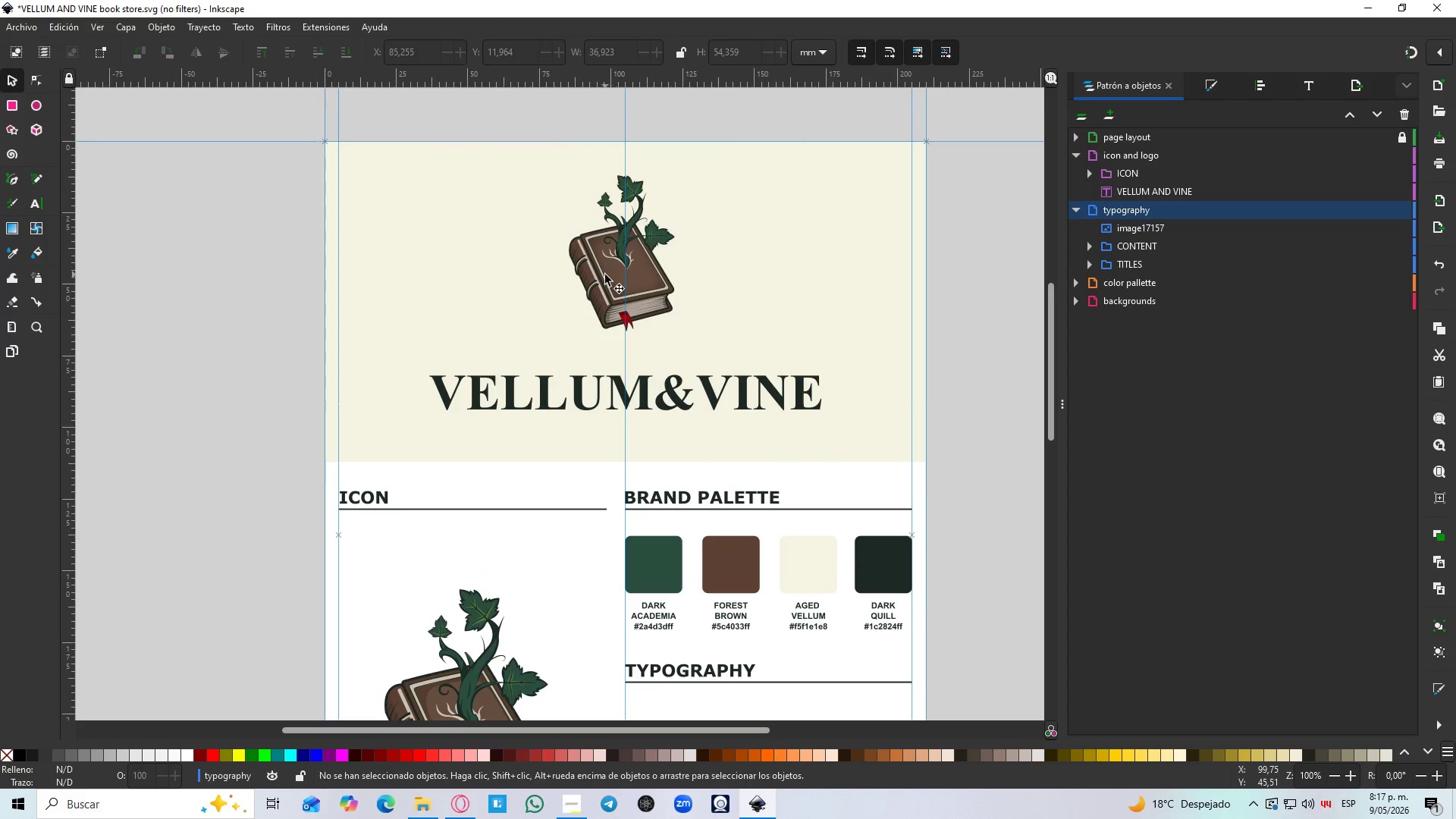 
left_click([633, 265])
 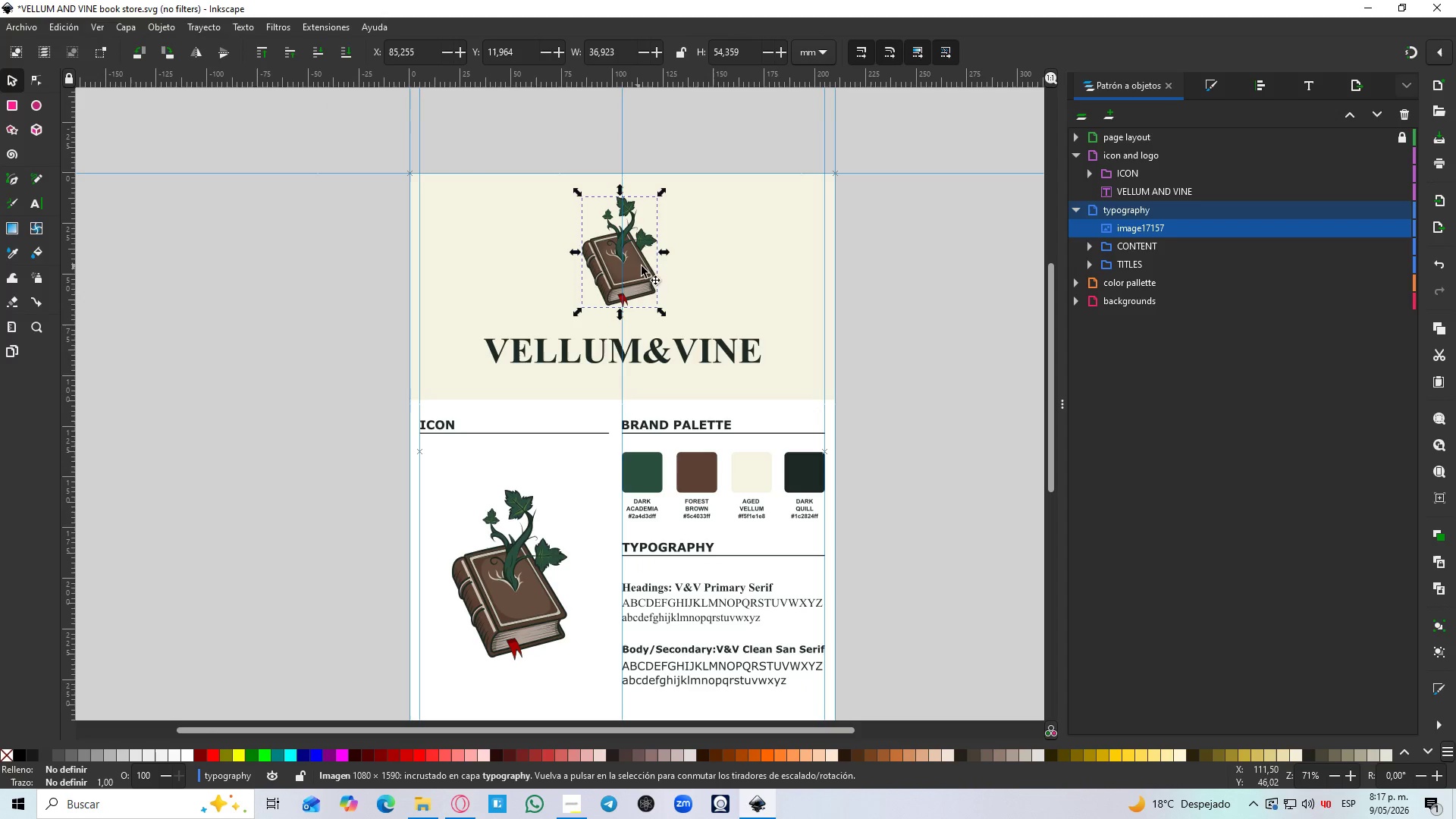 
hold_key(key=ControlLeft, duration=1.5)
 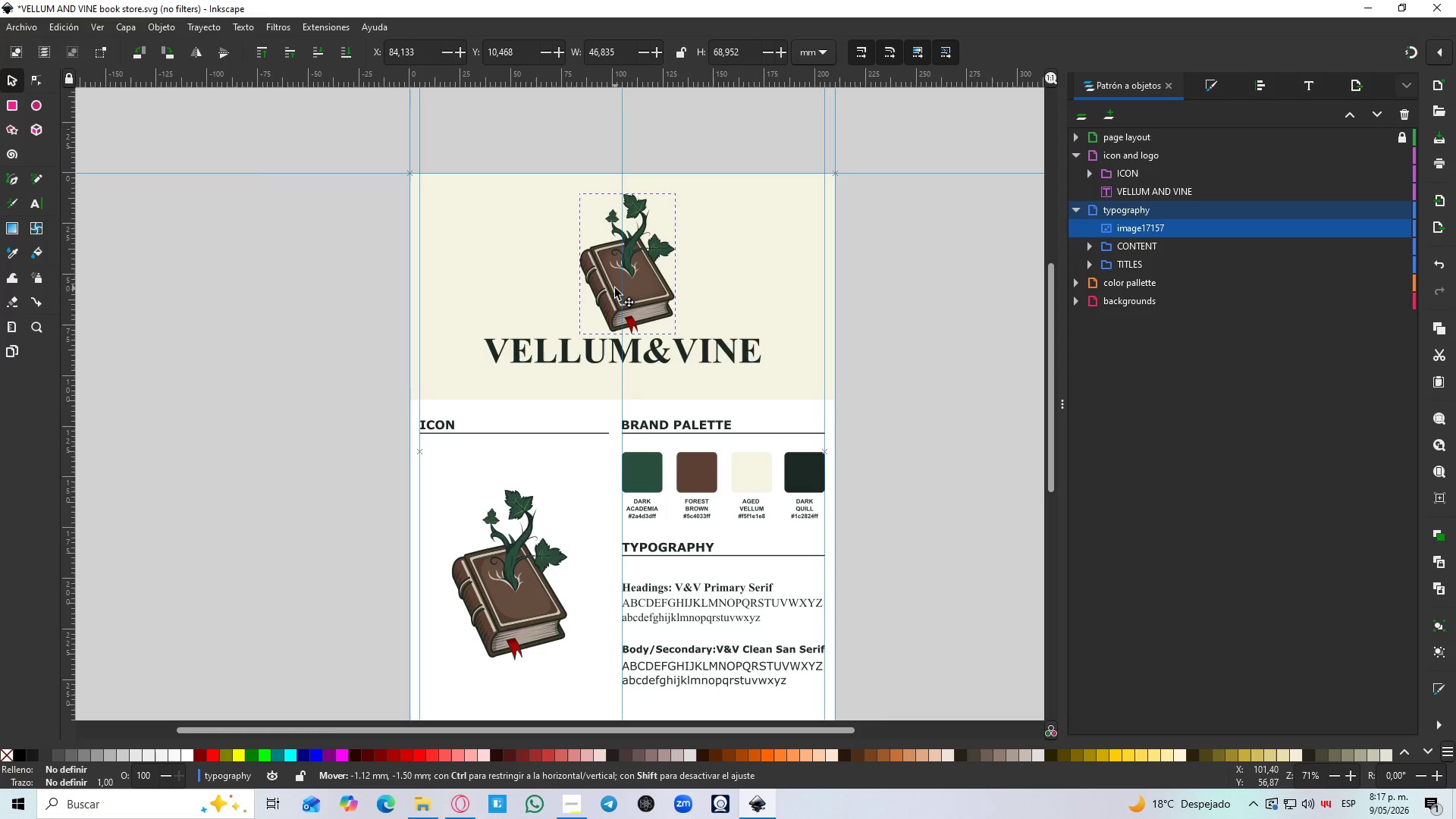 
scroll: coordinate [637, 260], scroll_direction: up, amount: 4.0
 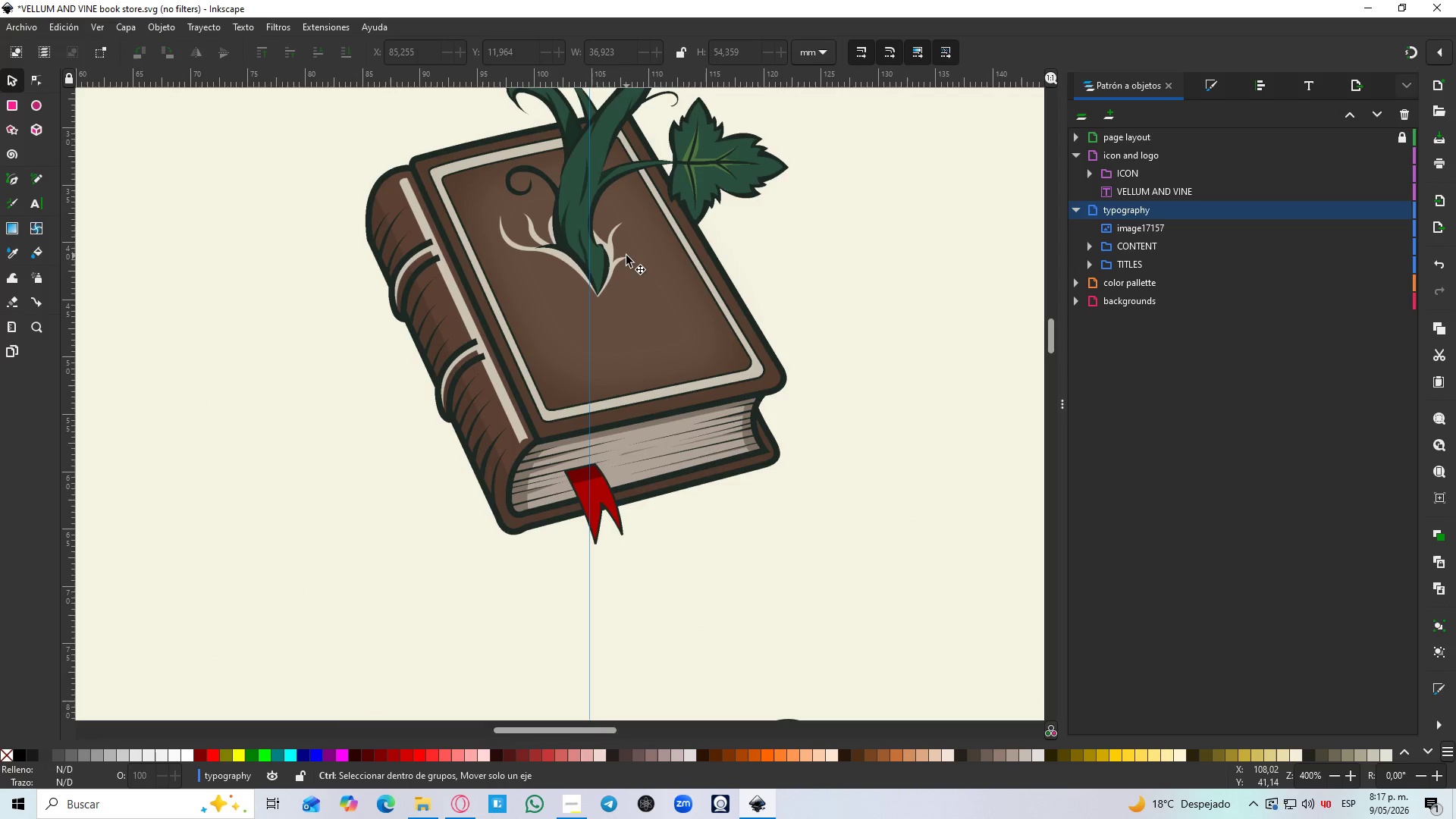 
left_click_drag(start_coordinate=[661, 309], to_coordinate=[698, 339])
 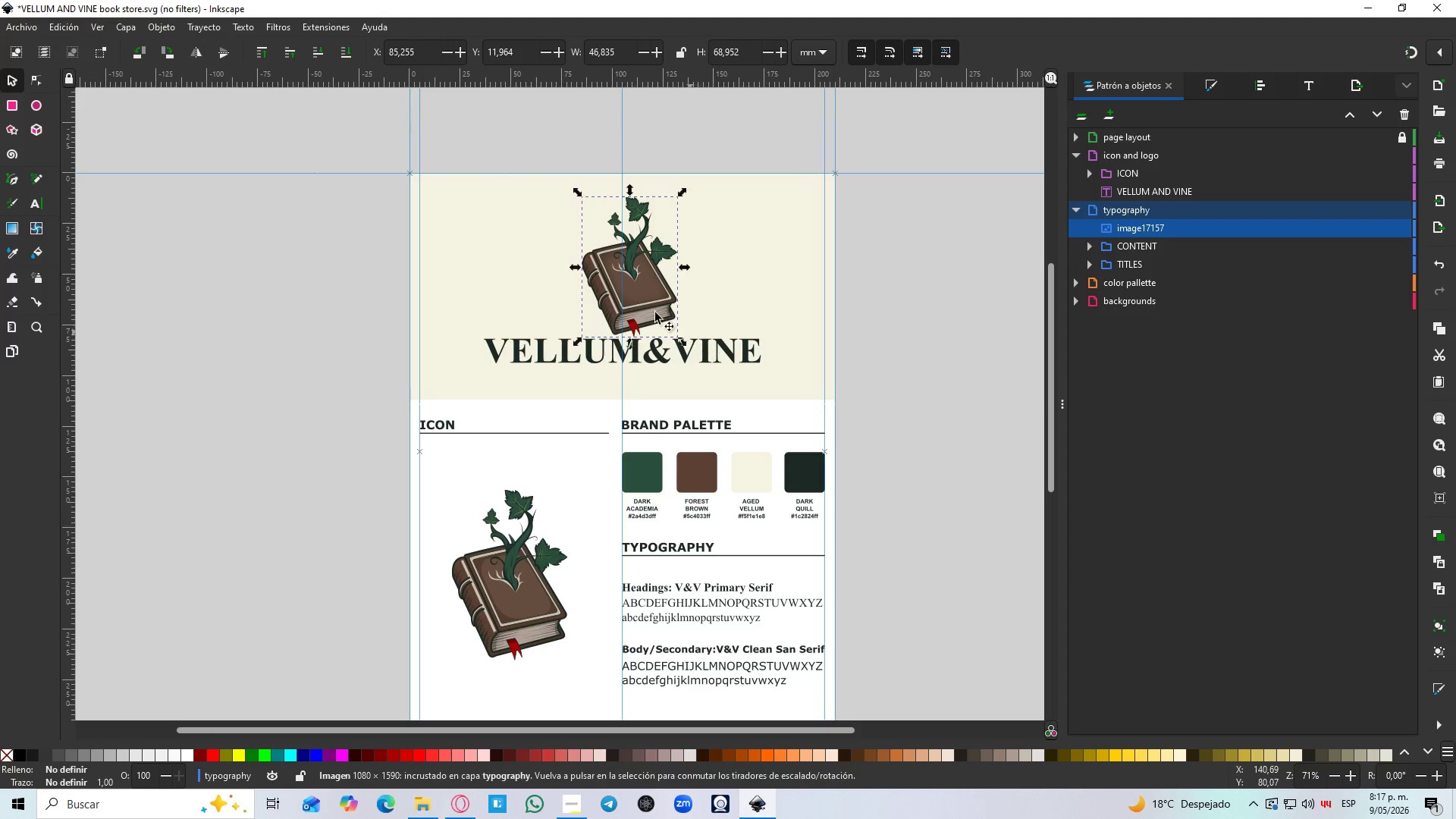 
scroll: coordinate [626, 256], scroll_direction: down, amount: 3.0
 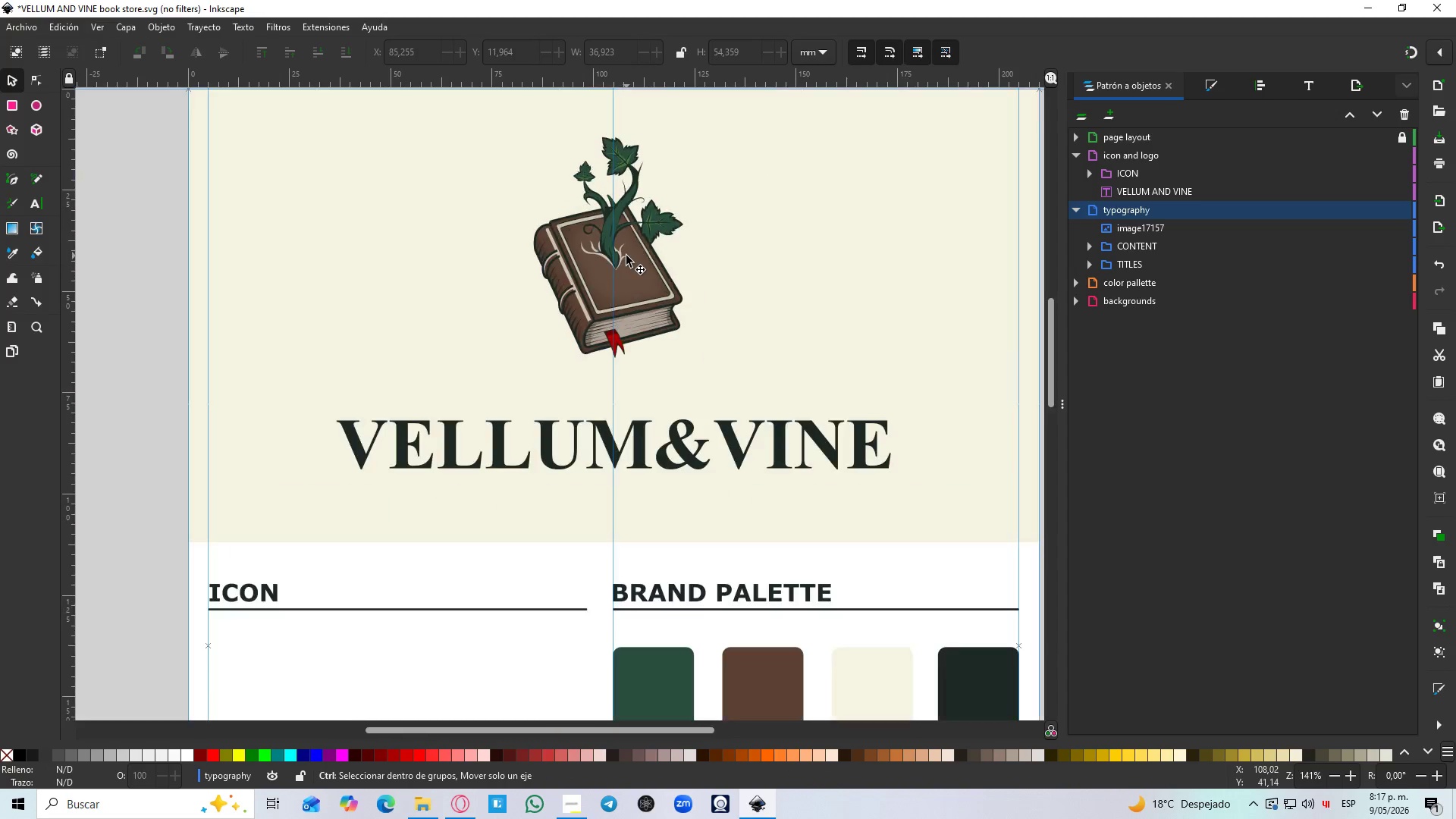 
left_click_drag(start_coordinate=[620, 293], to_coordinate=[605, 281])
 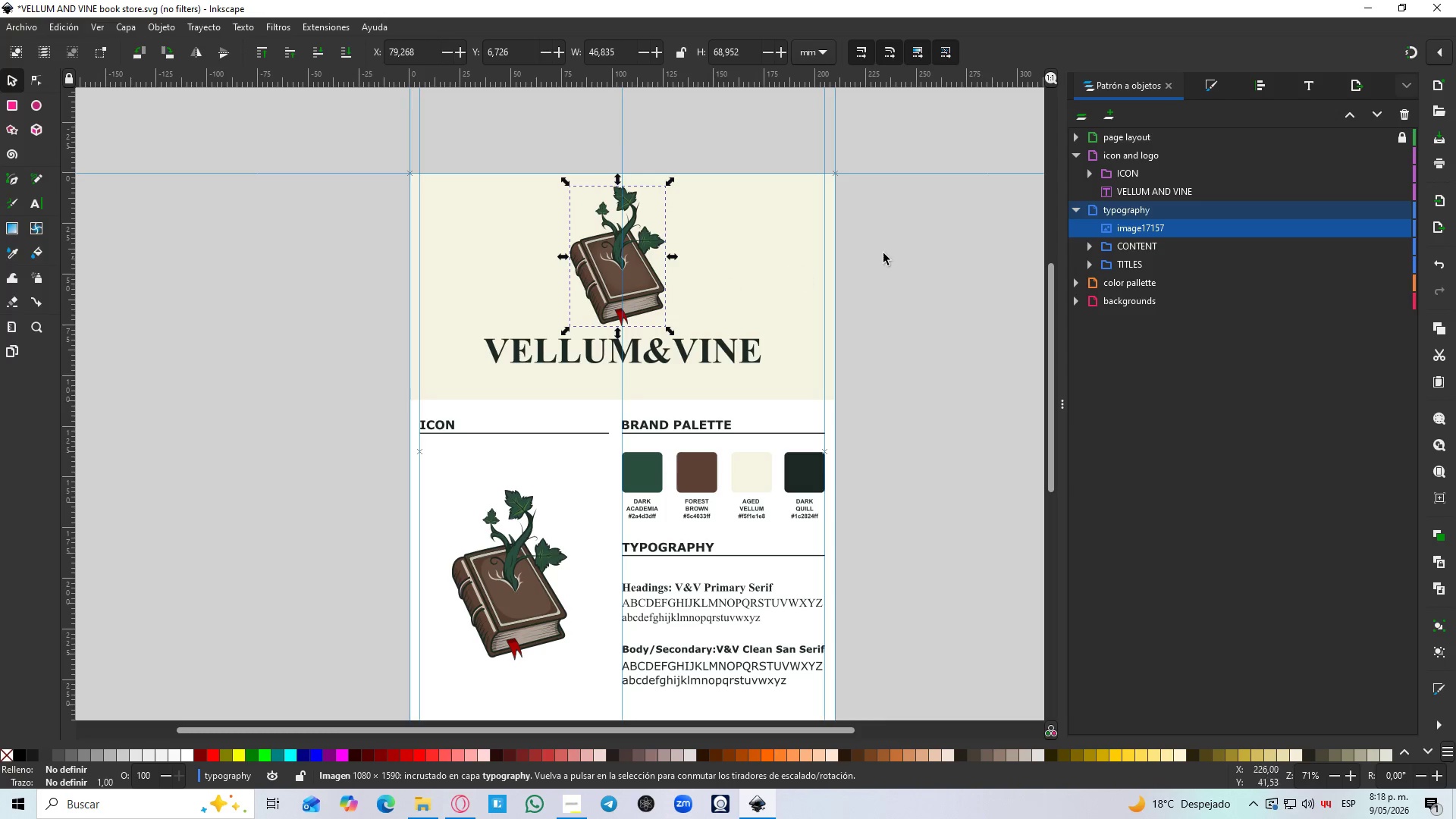 
scroll: coordinate [631, 257], scroll_direction: down, amount: 2.0
 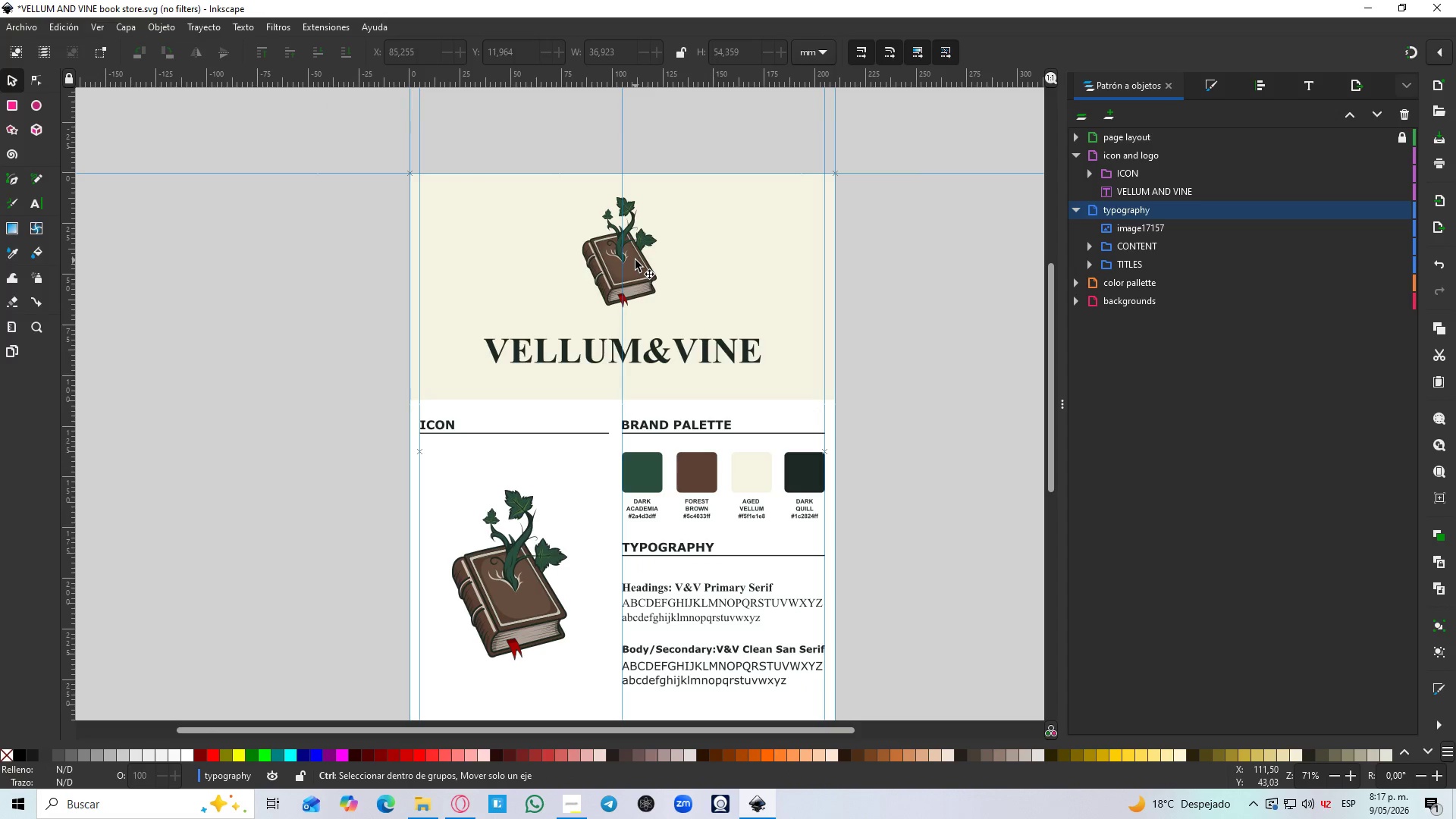 
left_click([883, 253])
 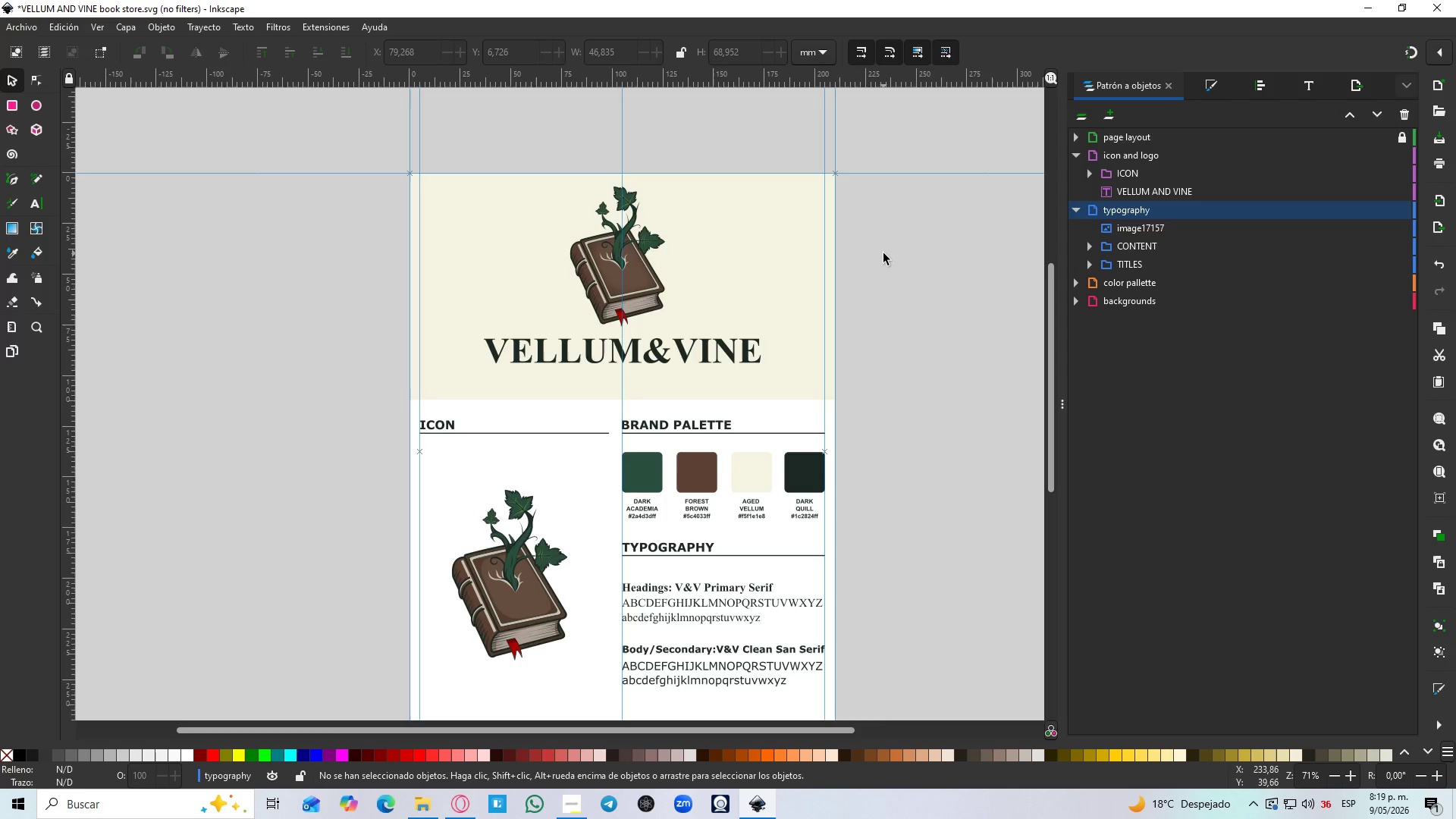 
wait(67.77)
 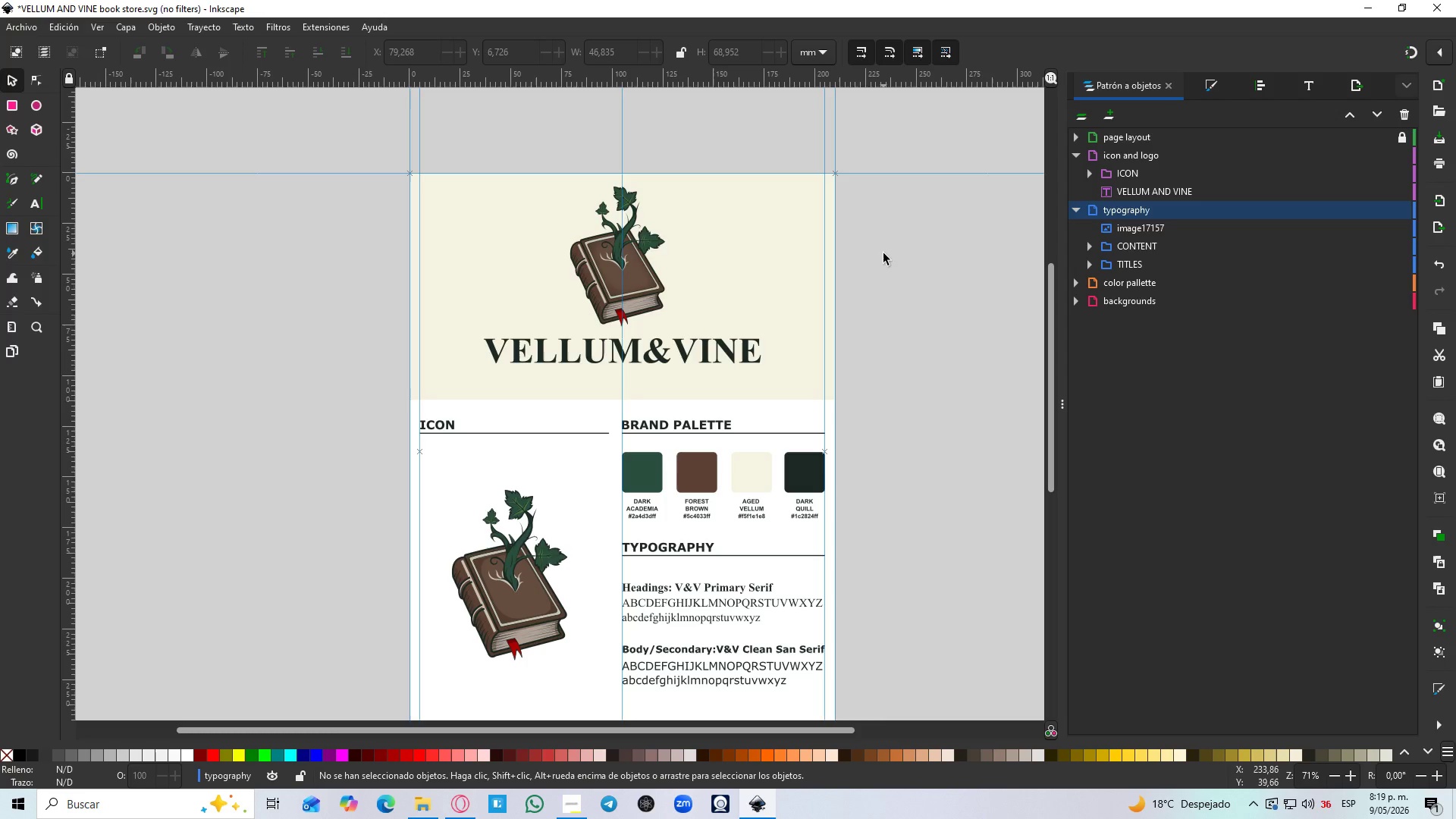 
left_click([1008, 331])
 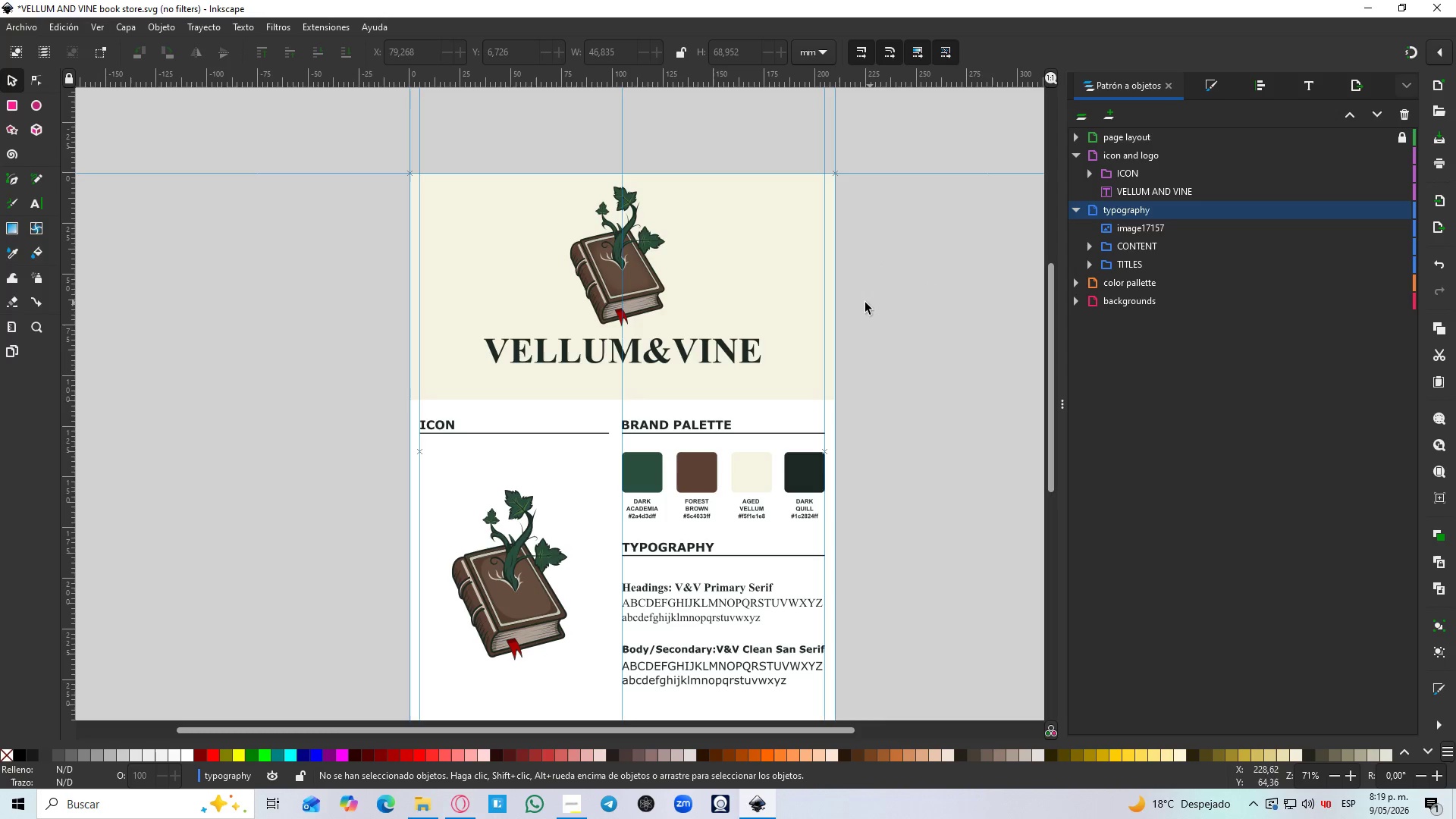 
hold_key(key=ControlLeft, duration=0.5)
 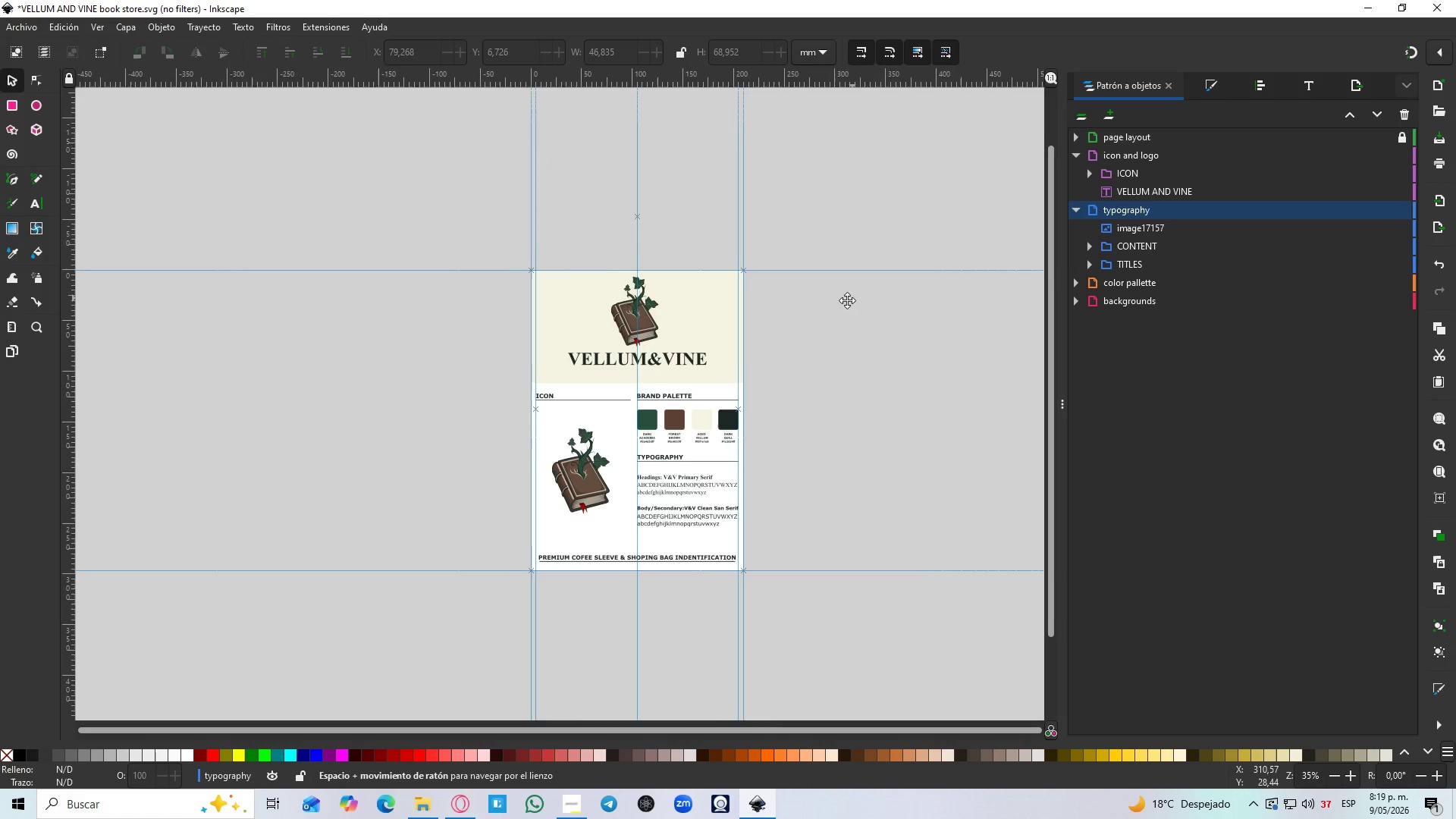 
hold_key(key=Space, duration=0.42)
 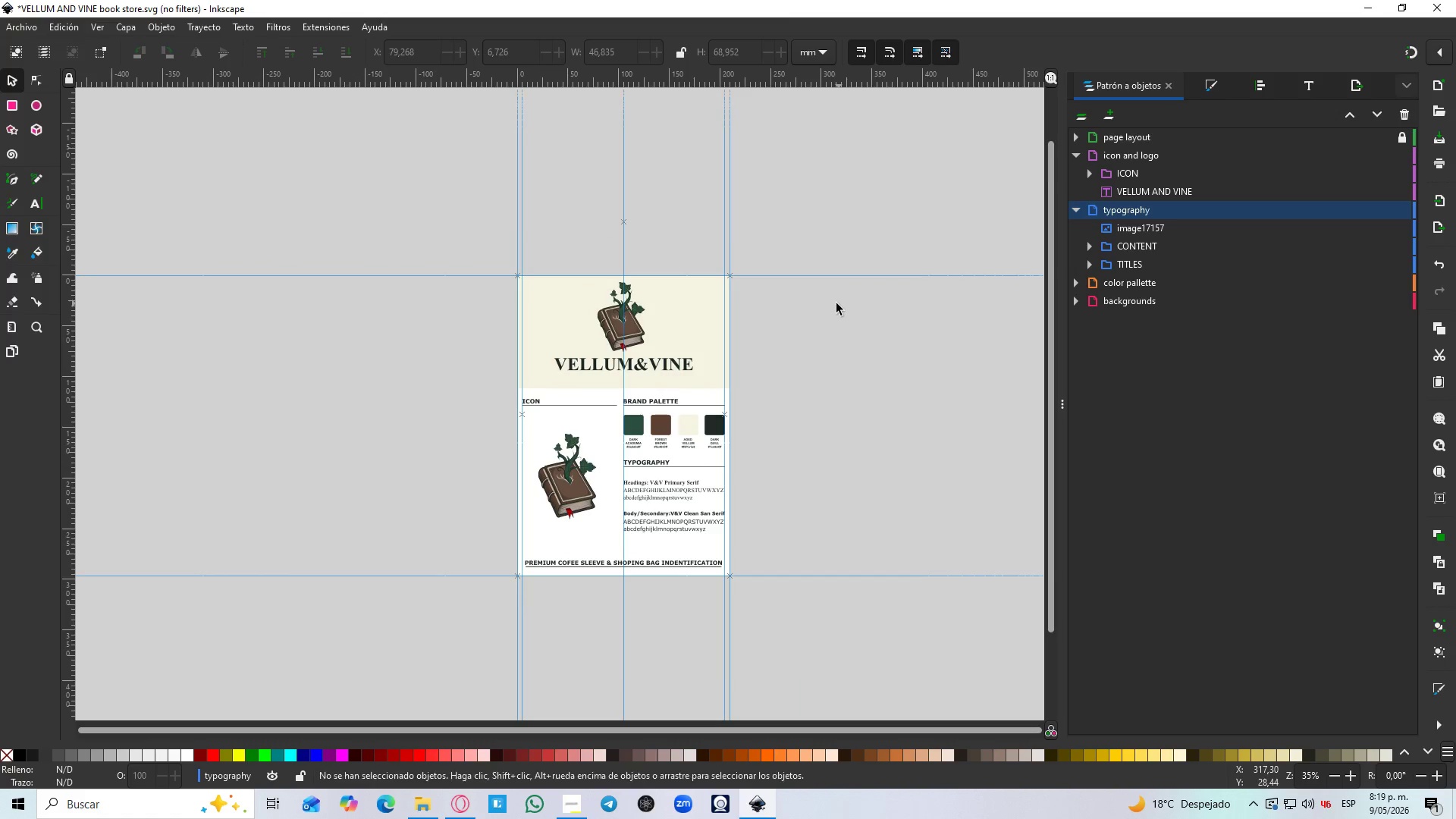 
key(Control+S)
 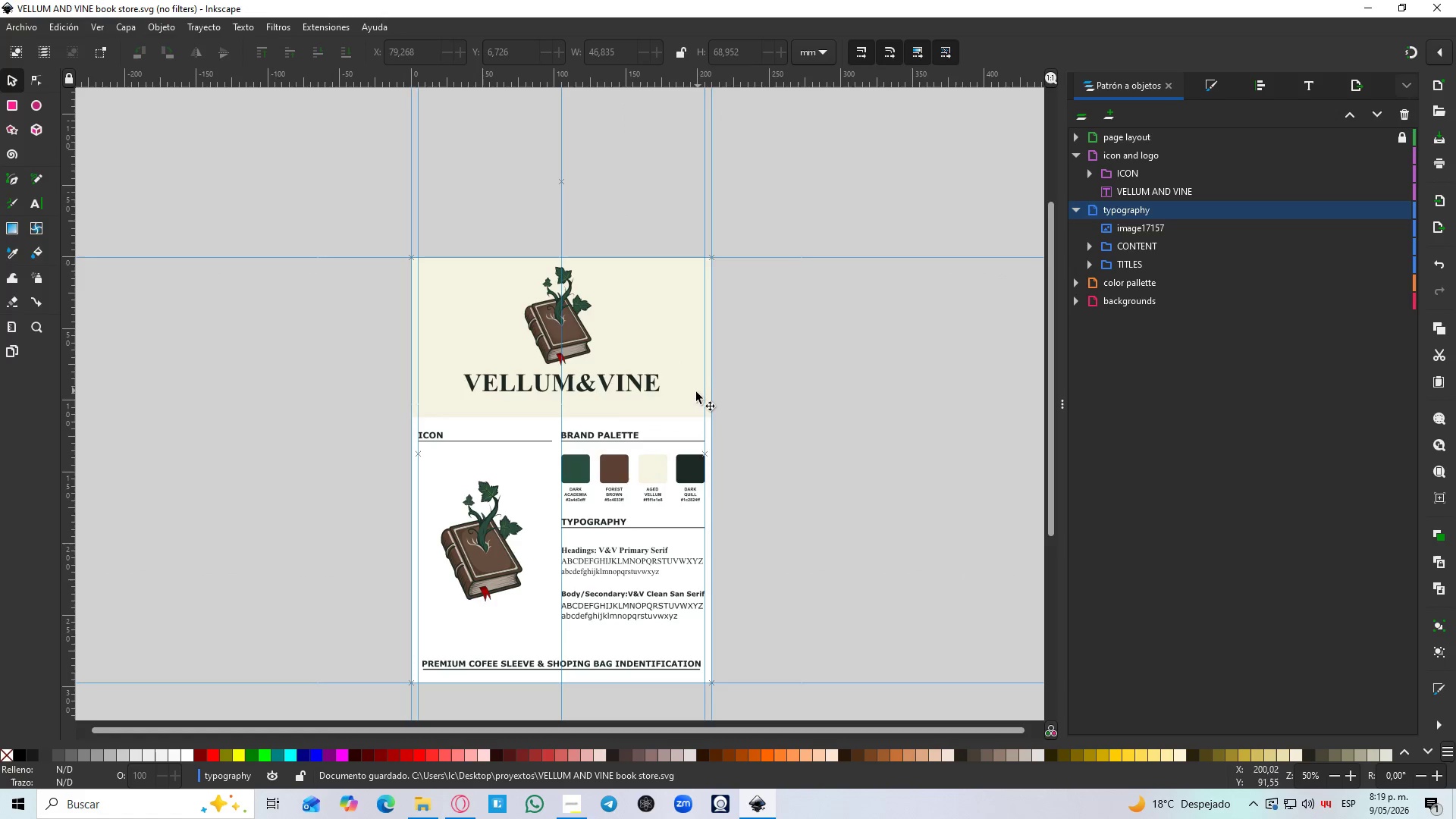 
hold_key(key=Space, duration=0.47)
 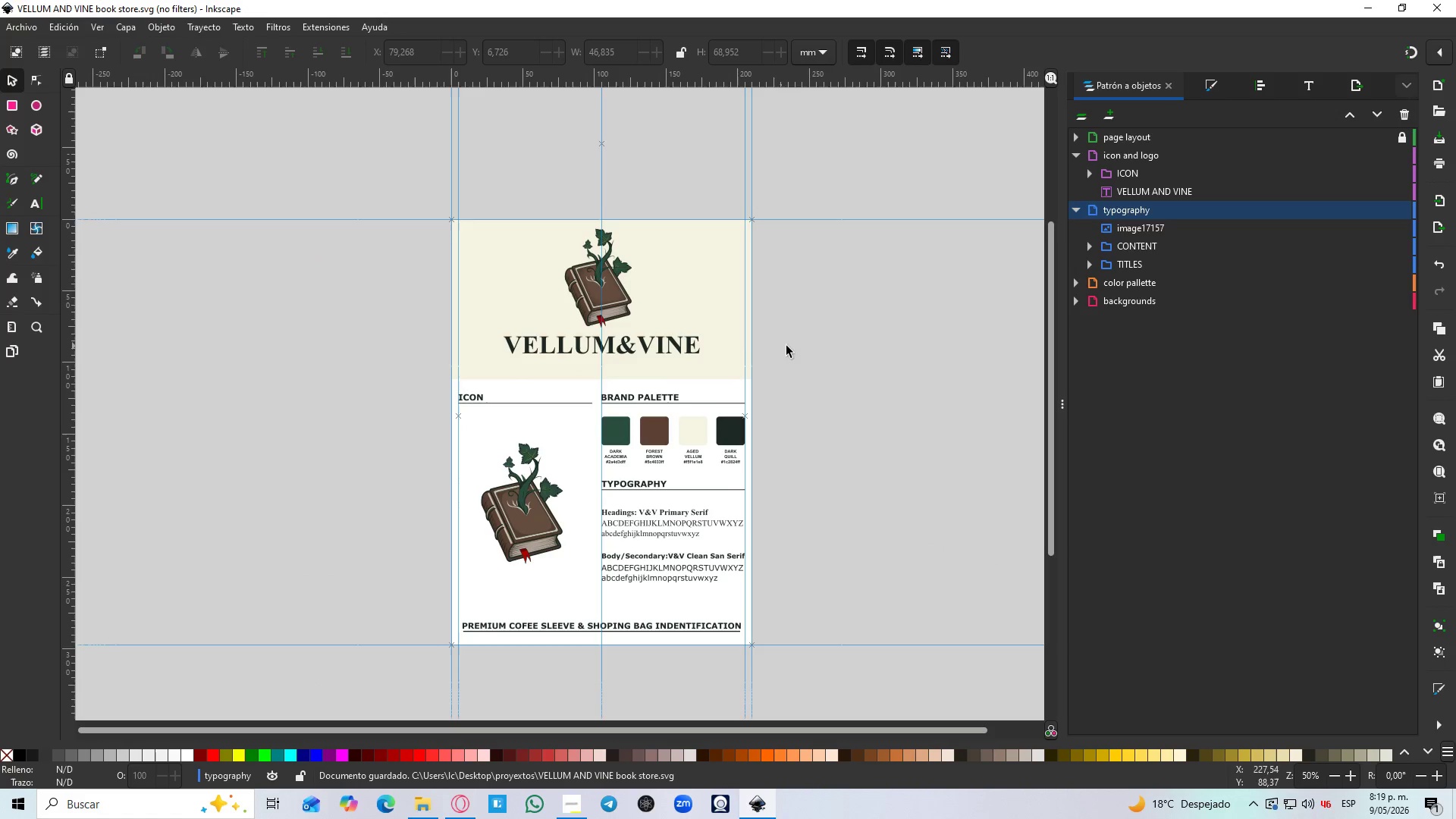 
left_click([795, 346])
 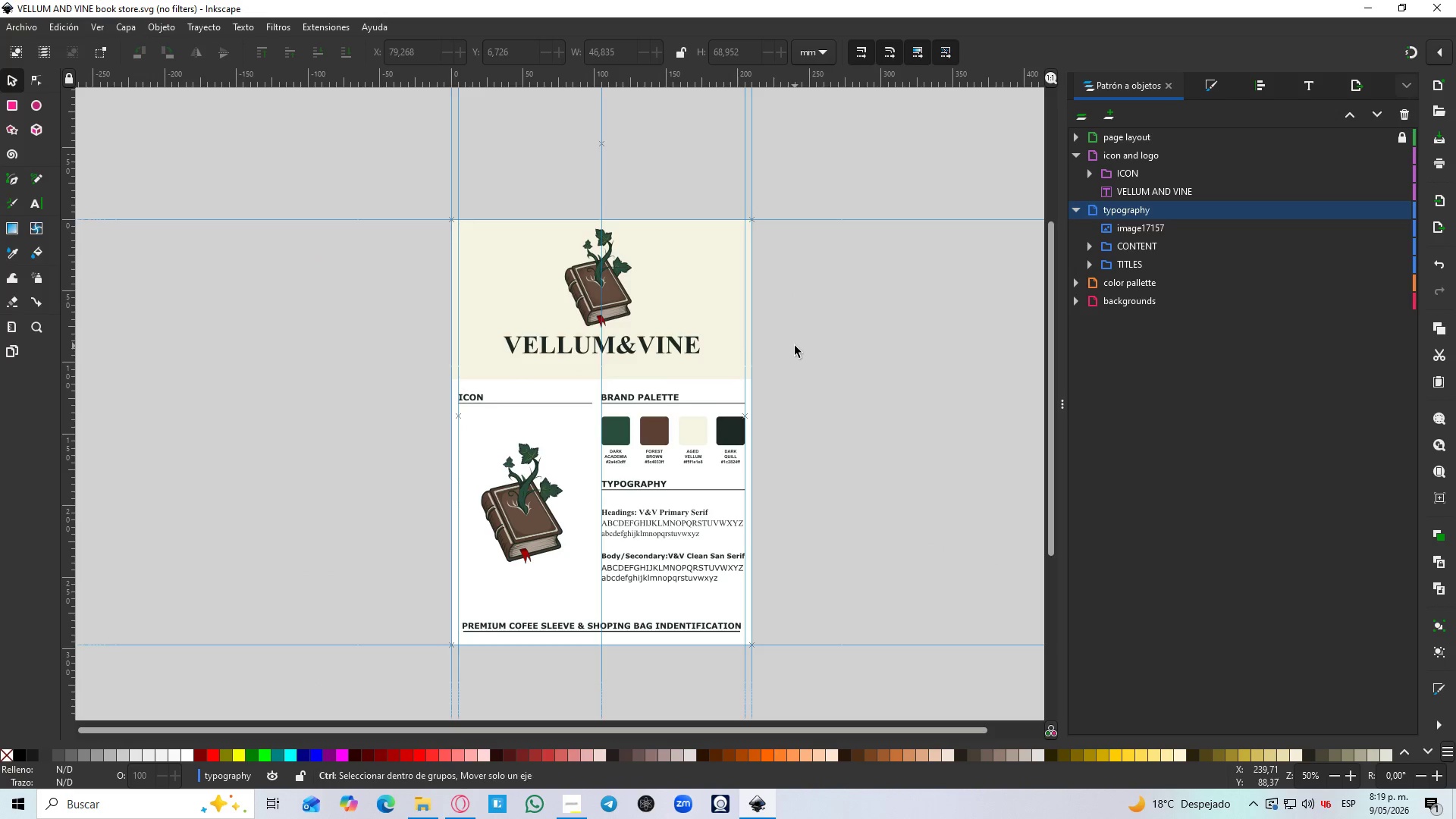 
hold_key(key=ControlLeft, duration=0.86)
 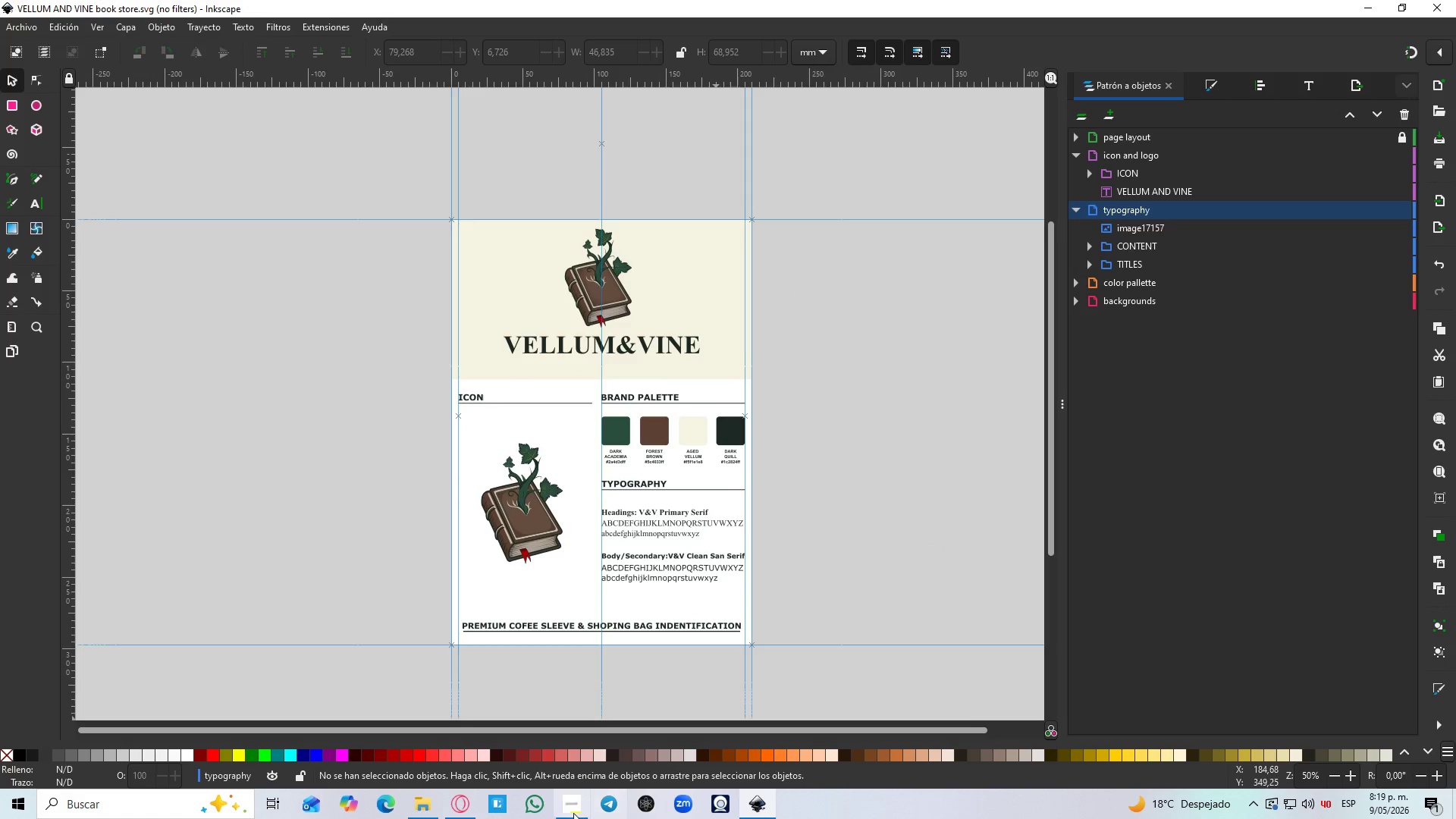 
scroll: coordinate [855, 300], scroll_direction: down, amount: 2.0
 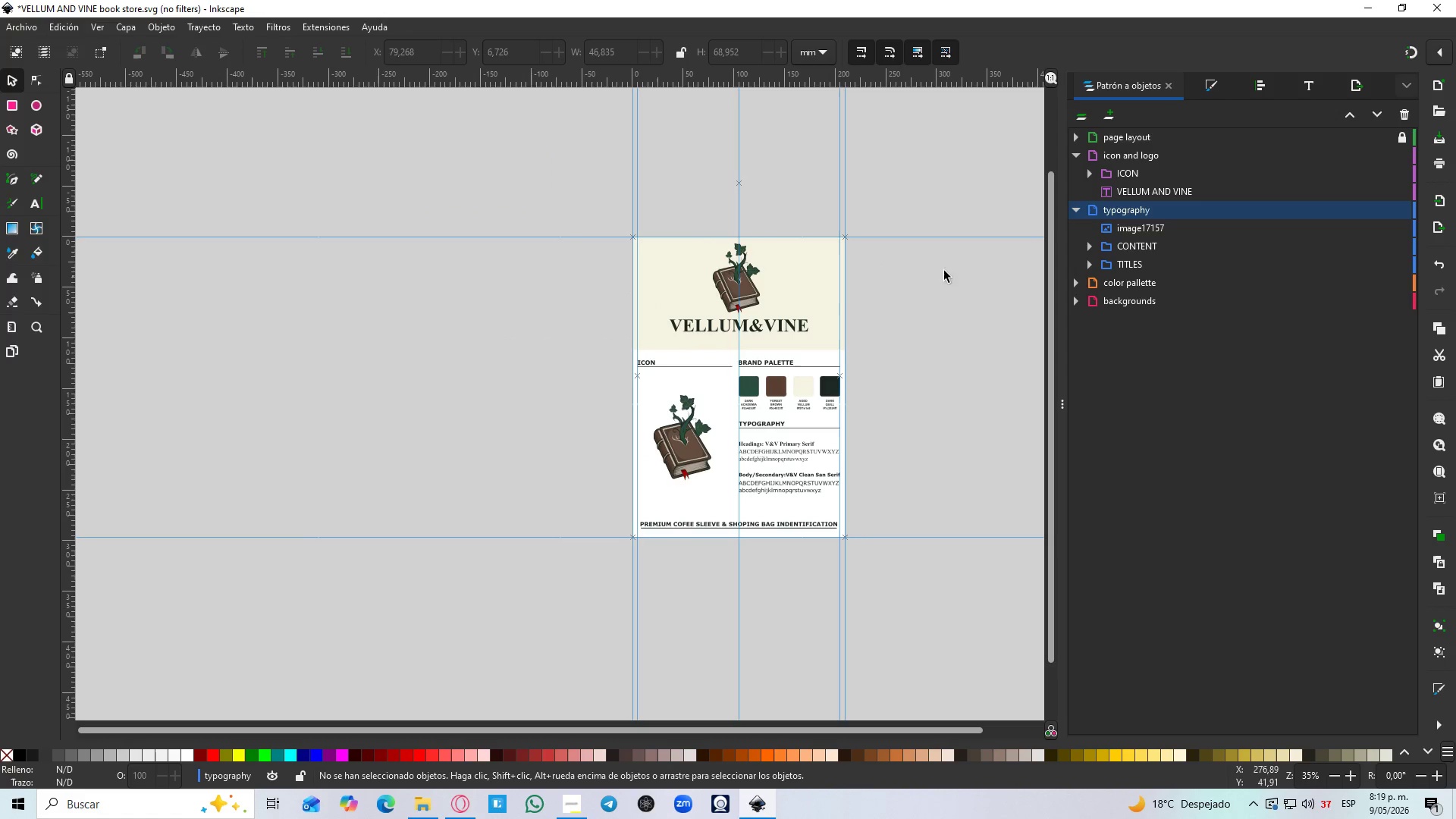 
scroll: coordinate [773, 318], scroll_direction: up, amount: 1.0
 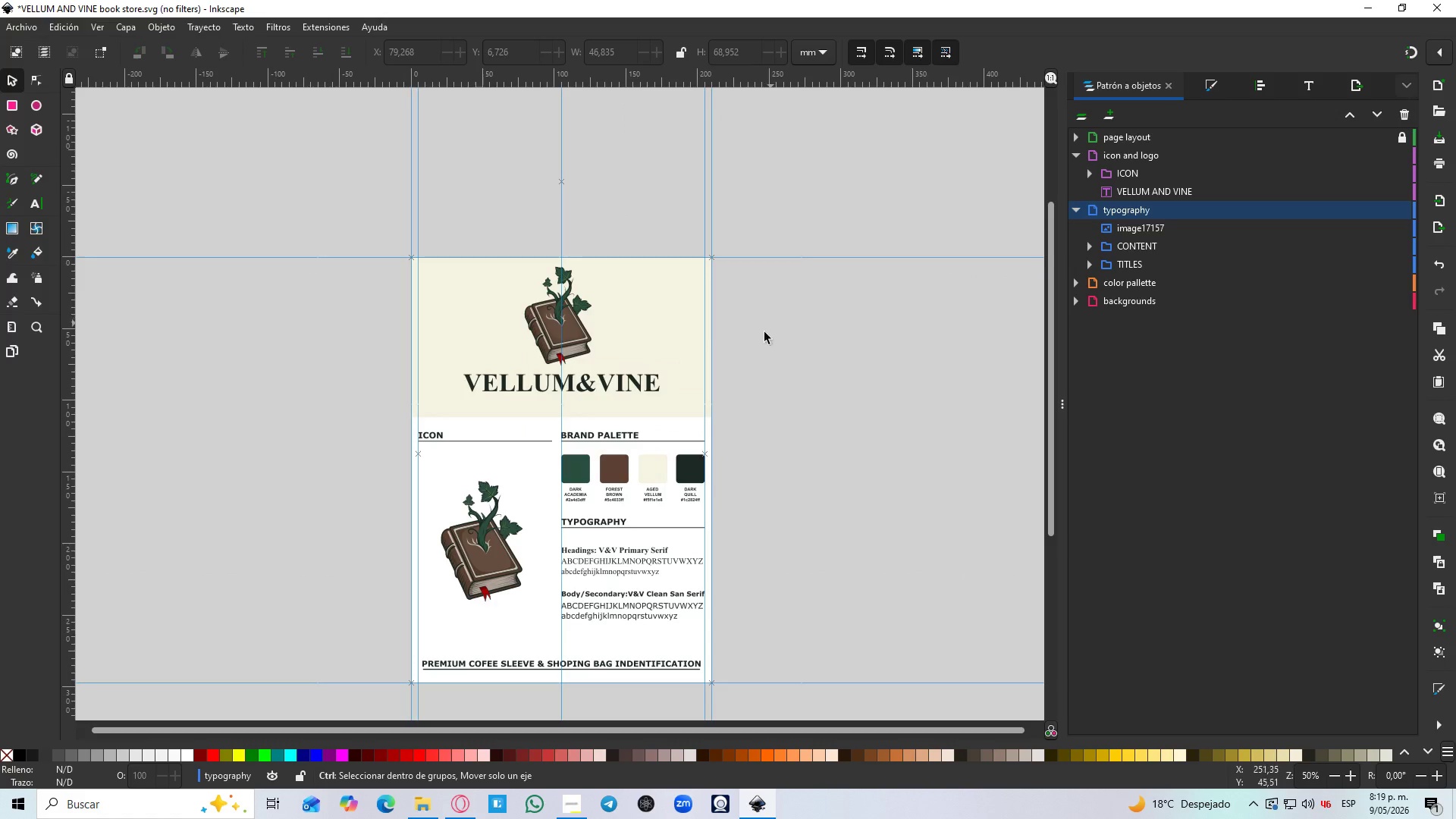 
left_click([571, 814])